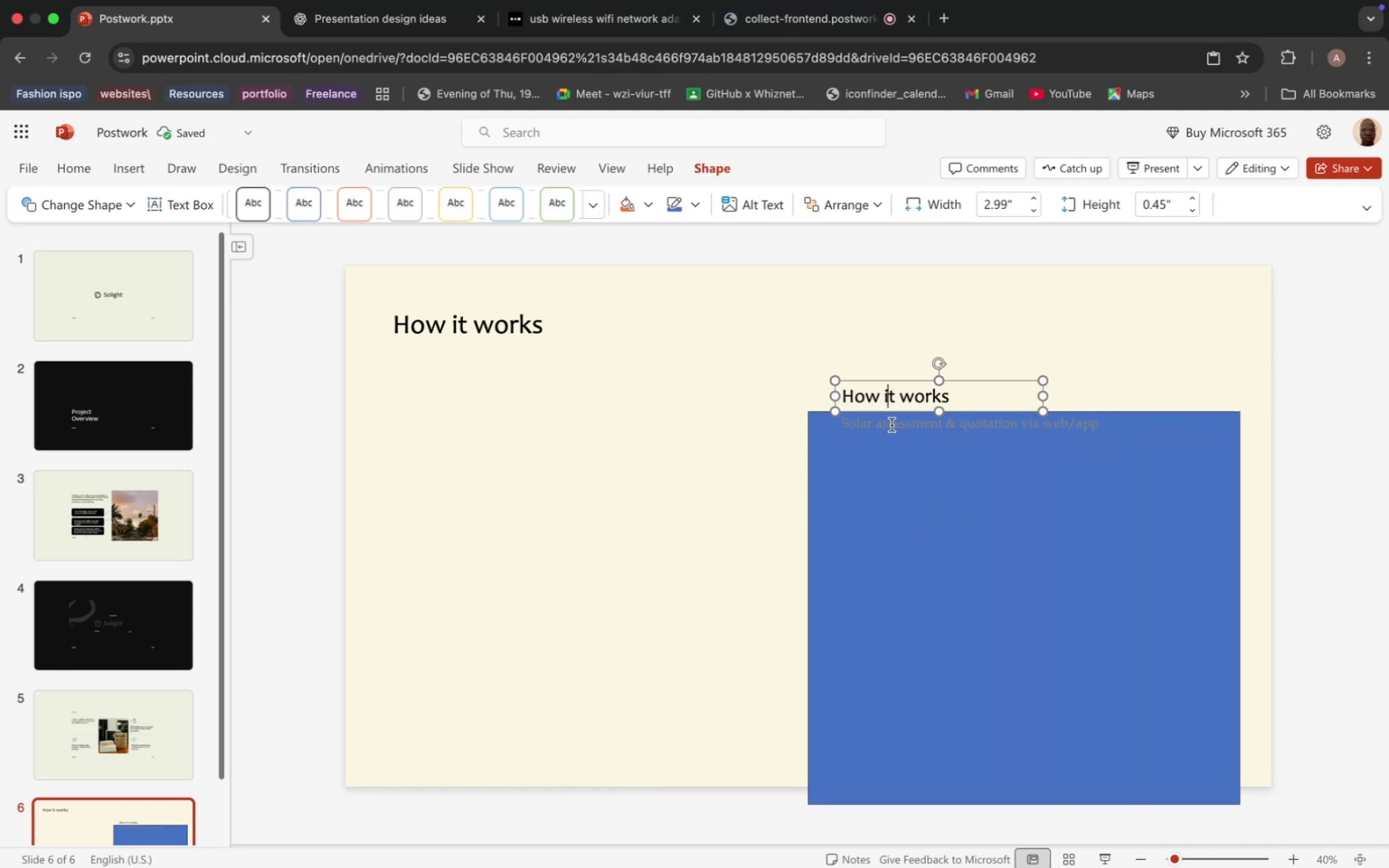 
hold_key(key=ShiftLeft, duration=0.64)
left_click([892, 425])
 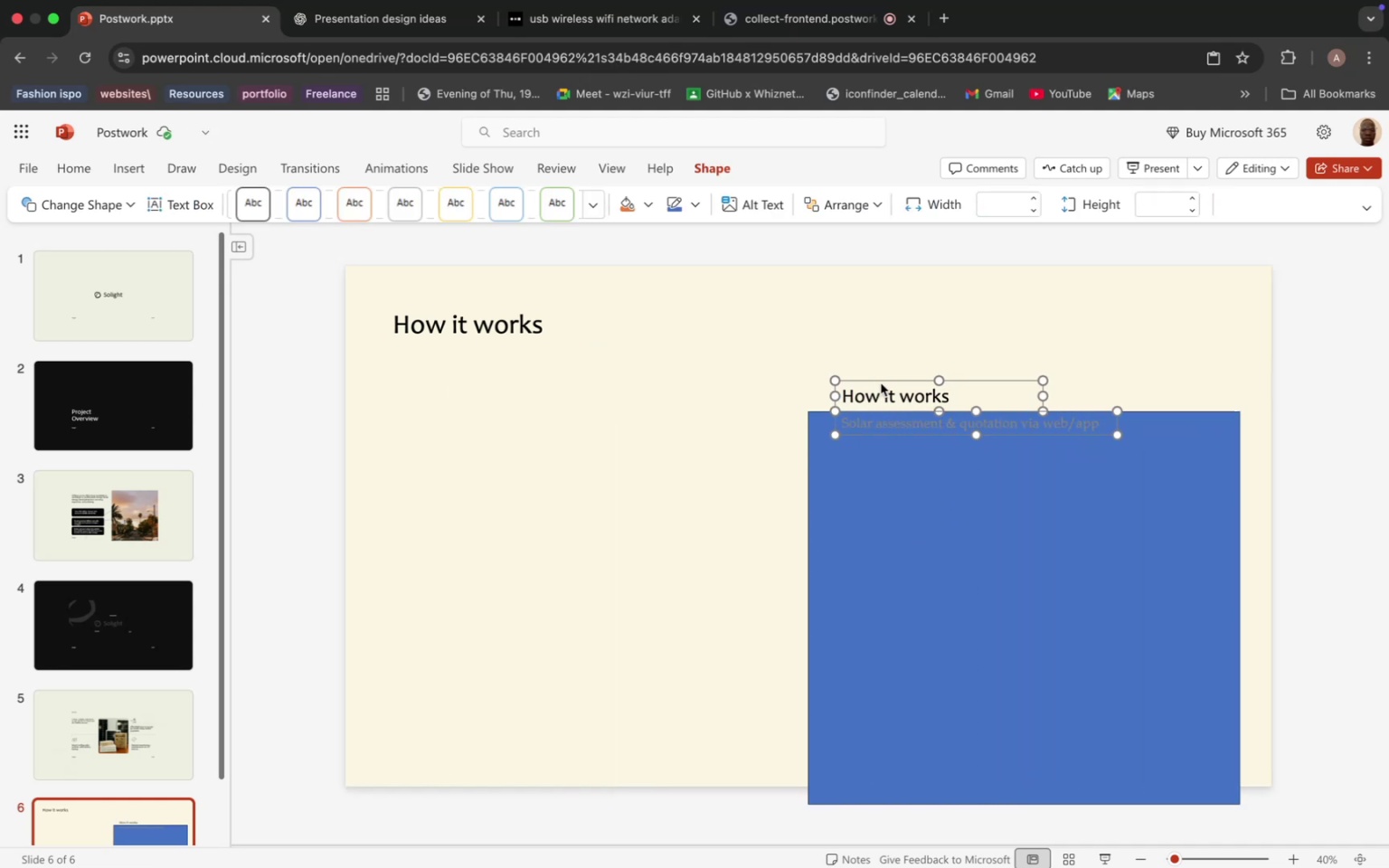 
left_click_drag(start_coordinate=[881, 378], to_coordinate=[430, 385])
 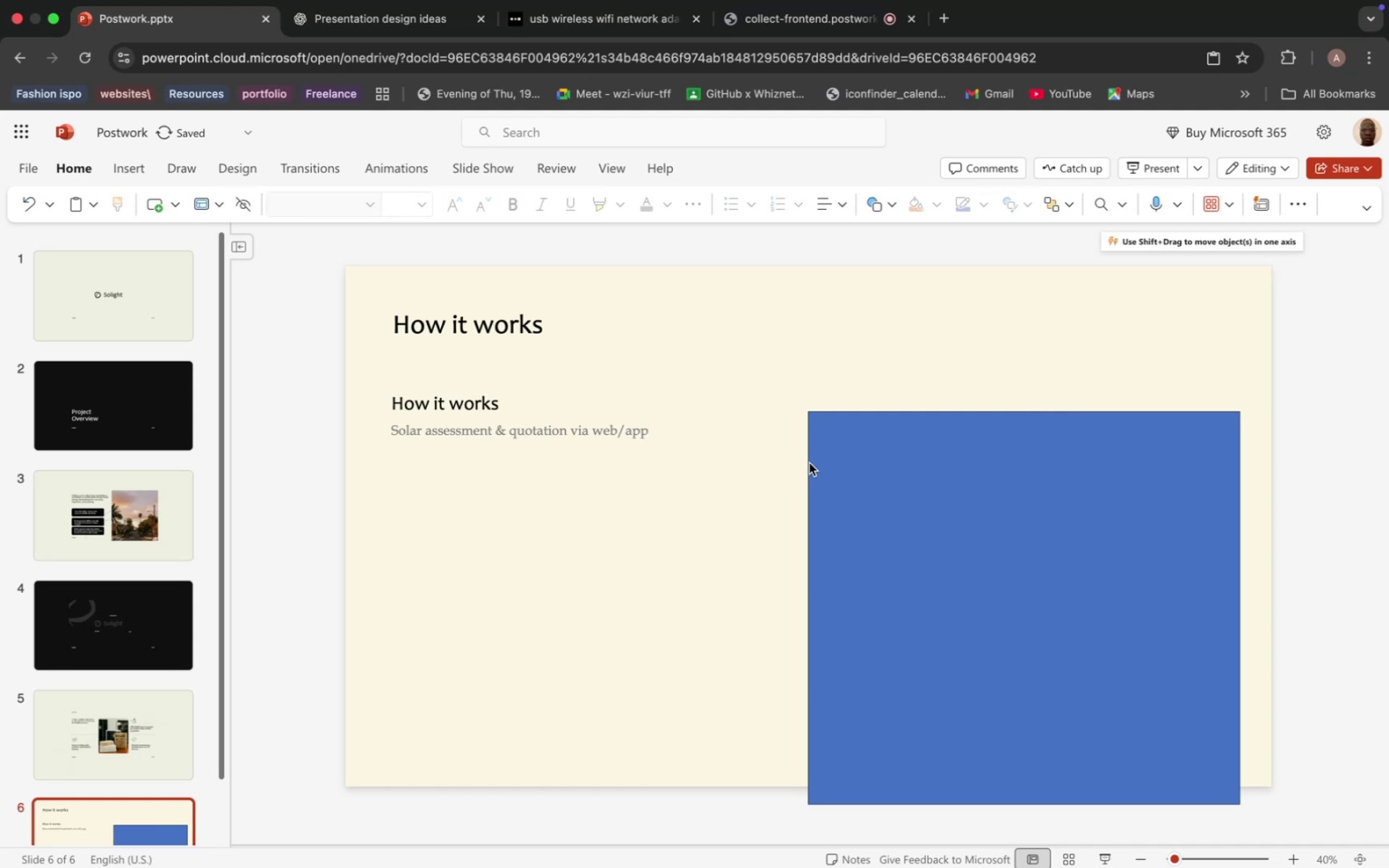 
double_click([897, 467])
 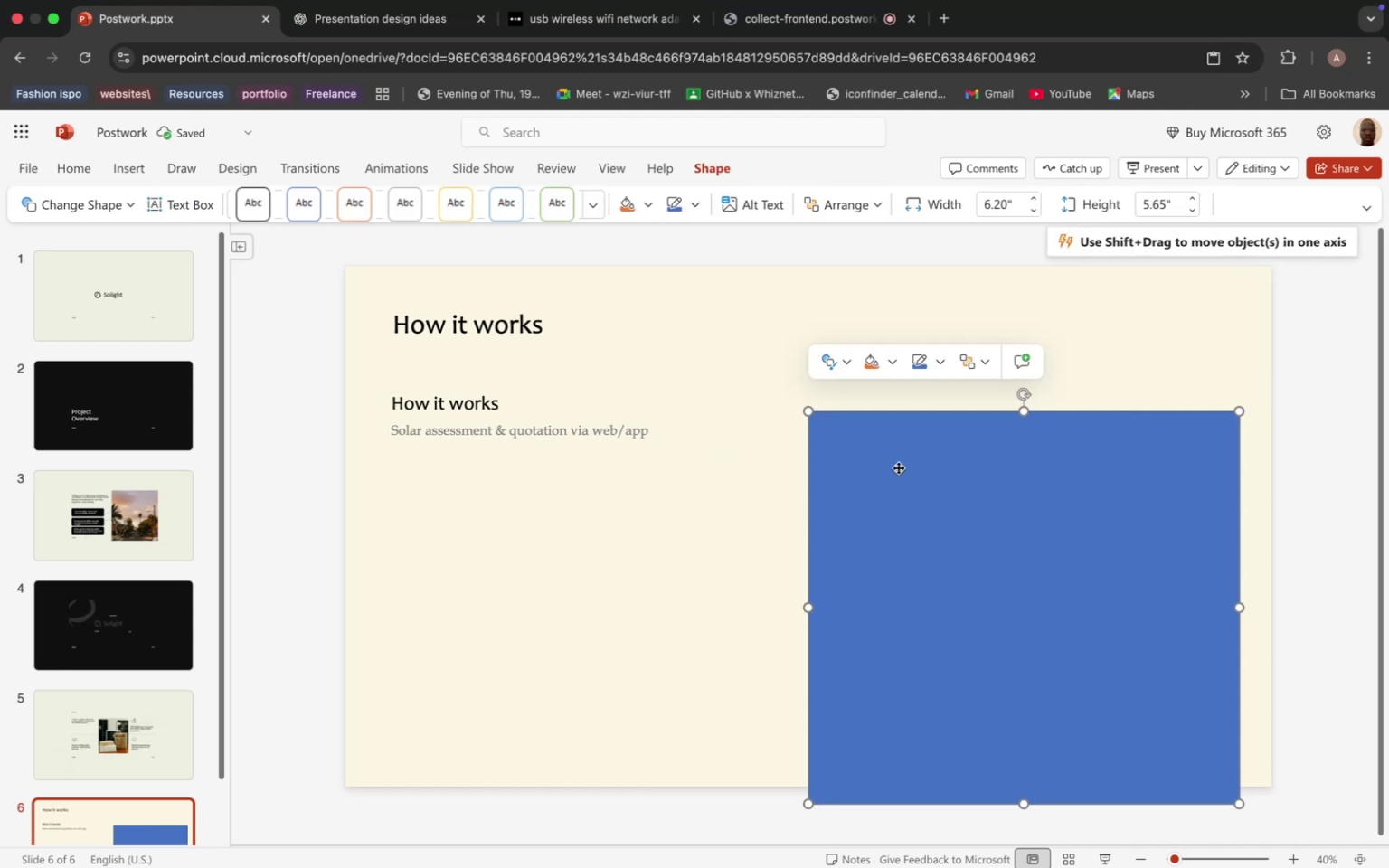 
left_click_drag(start_coordinate=[910, 484], to_coordinate=[885, 341])
 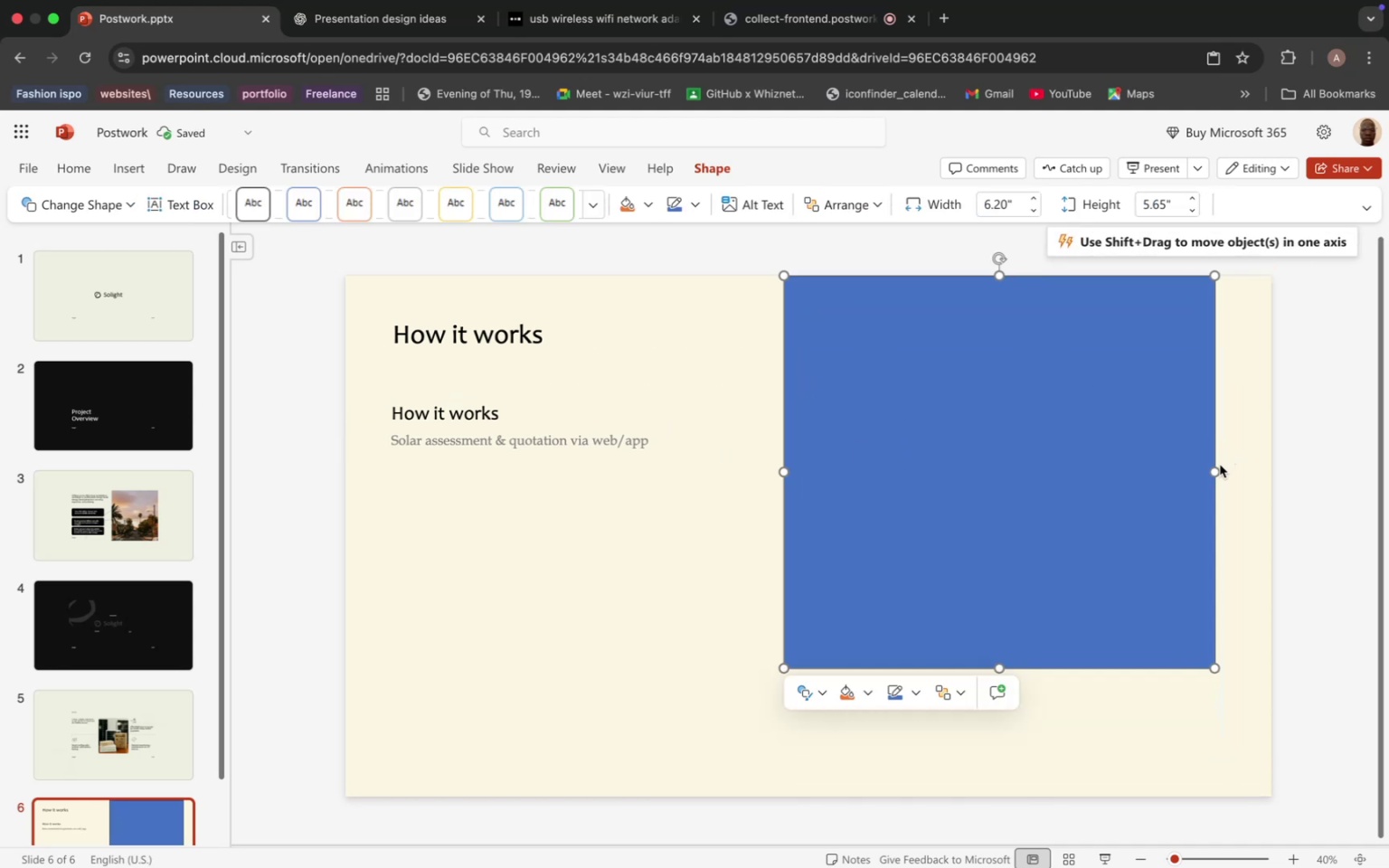 
left_click_drag(start_coordinate=[1214, 471], to_coordinate=[1271, 471])
 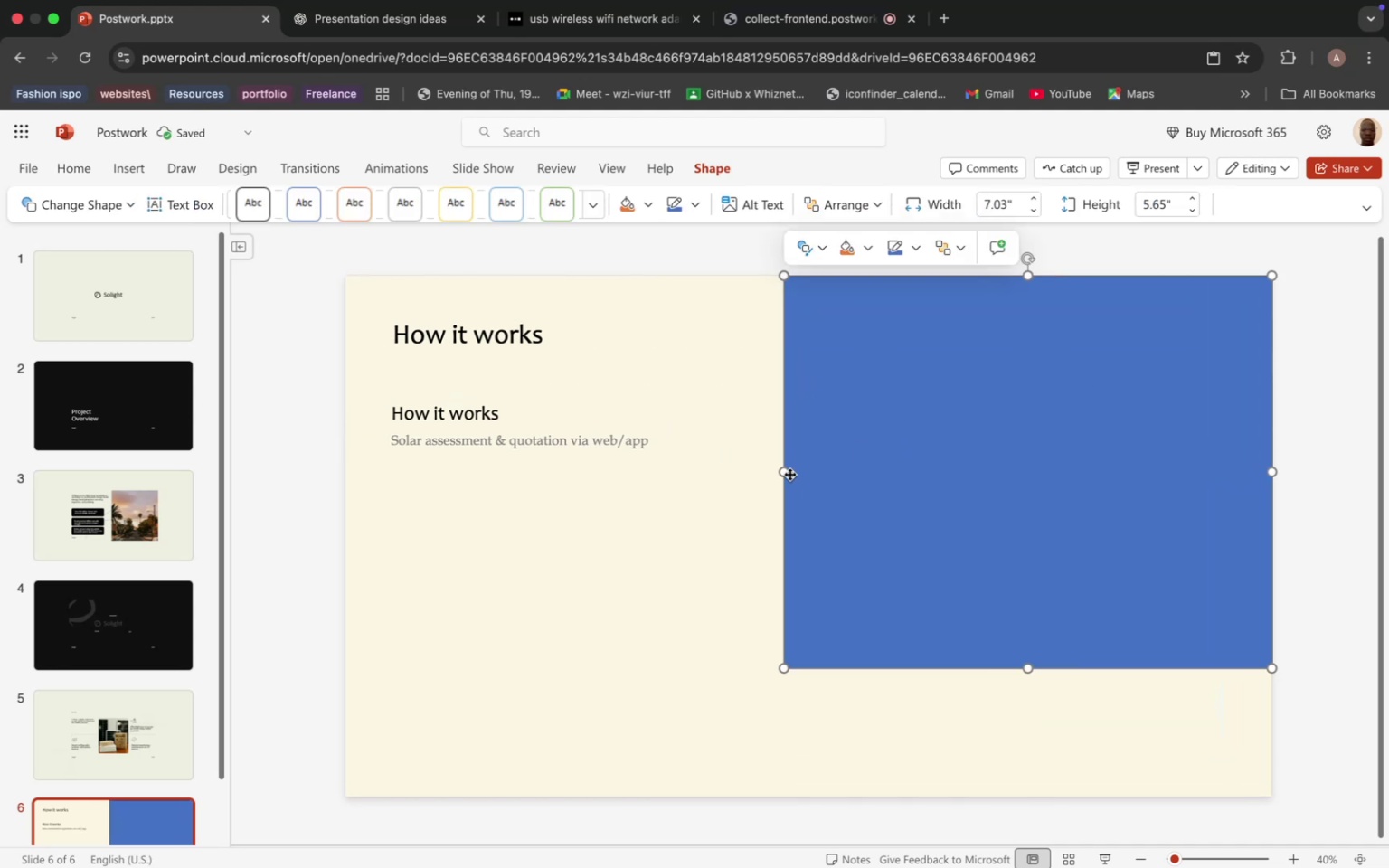 
left_click_drag(start_coordinate=[785, 472], to_coordinate=[815, 469])
 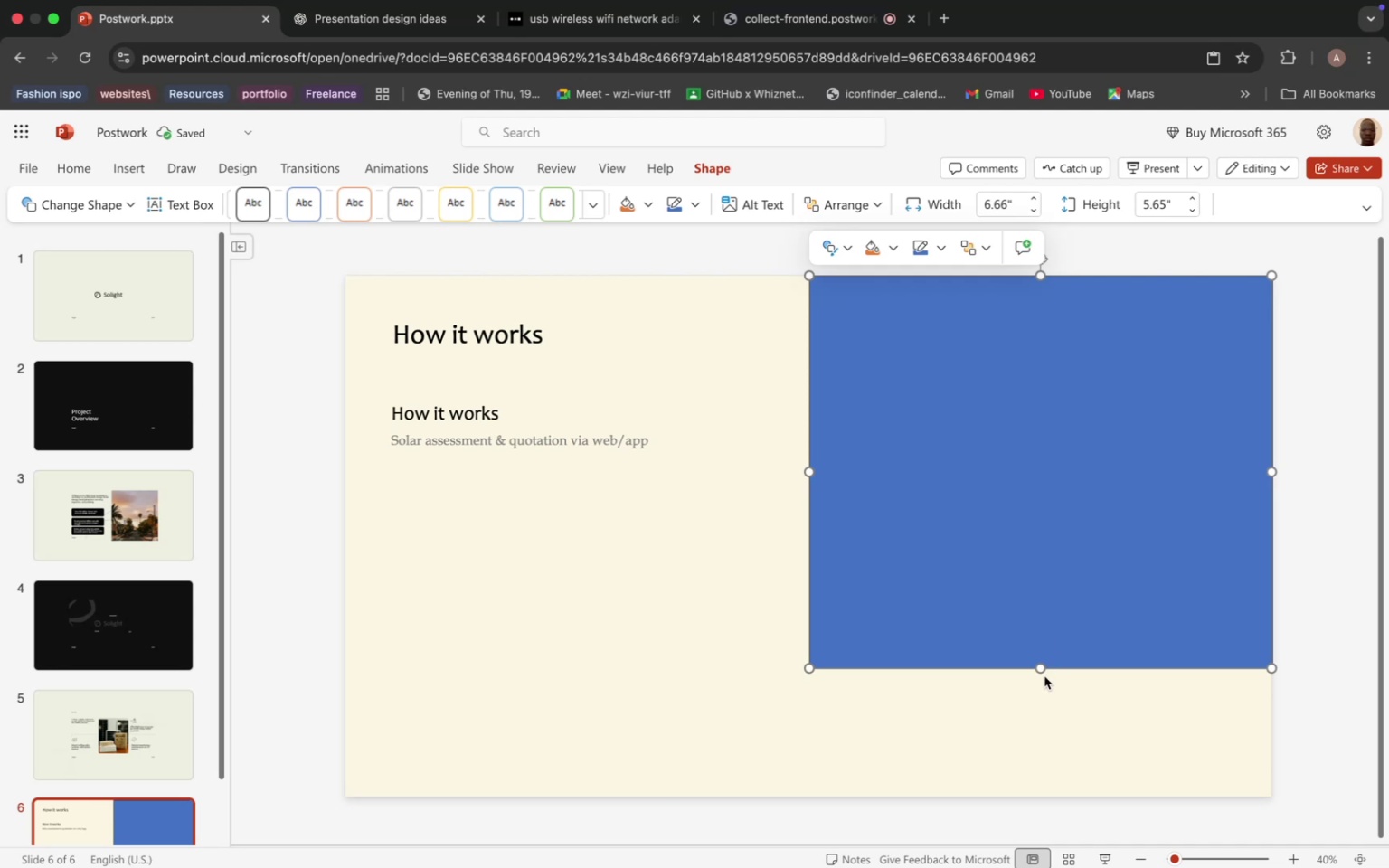 
left_click_drag(start_coordinate=[1040, 667], to_coordinate=[1053, 793])
 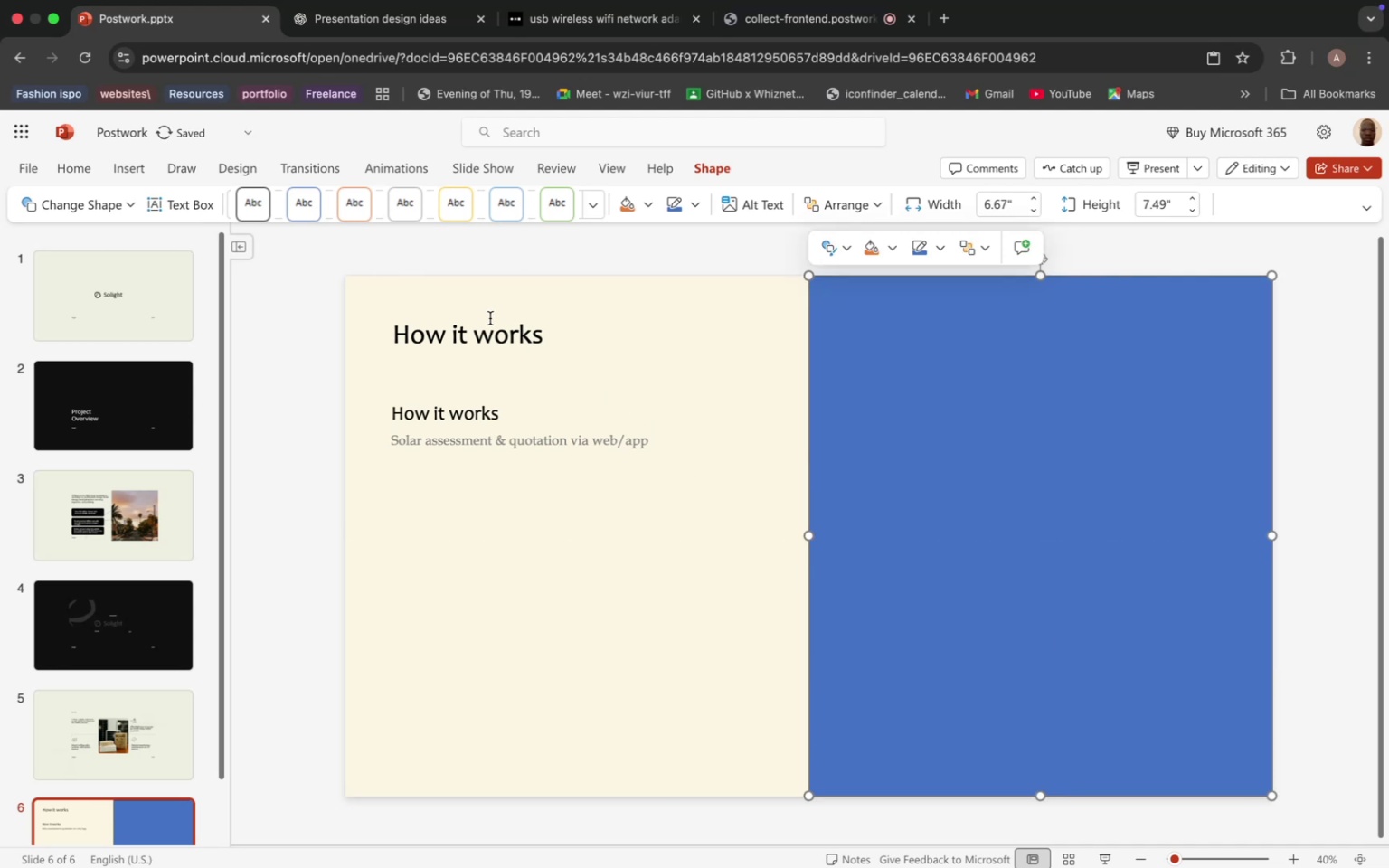 
left_click([490, 318])
 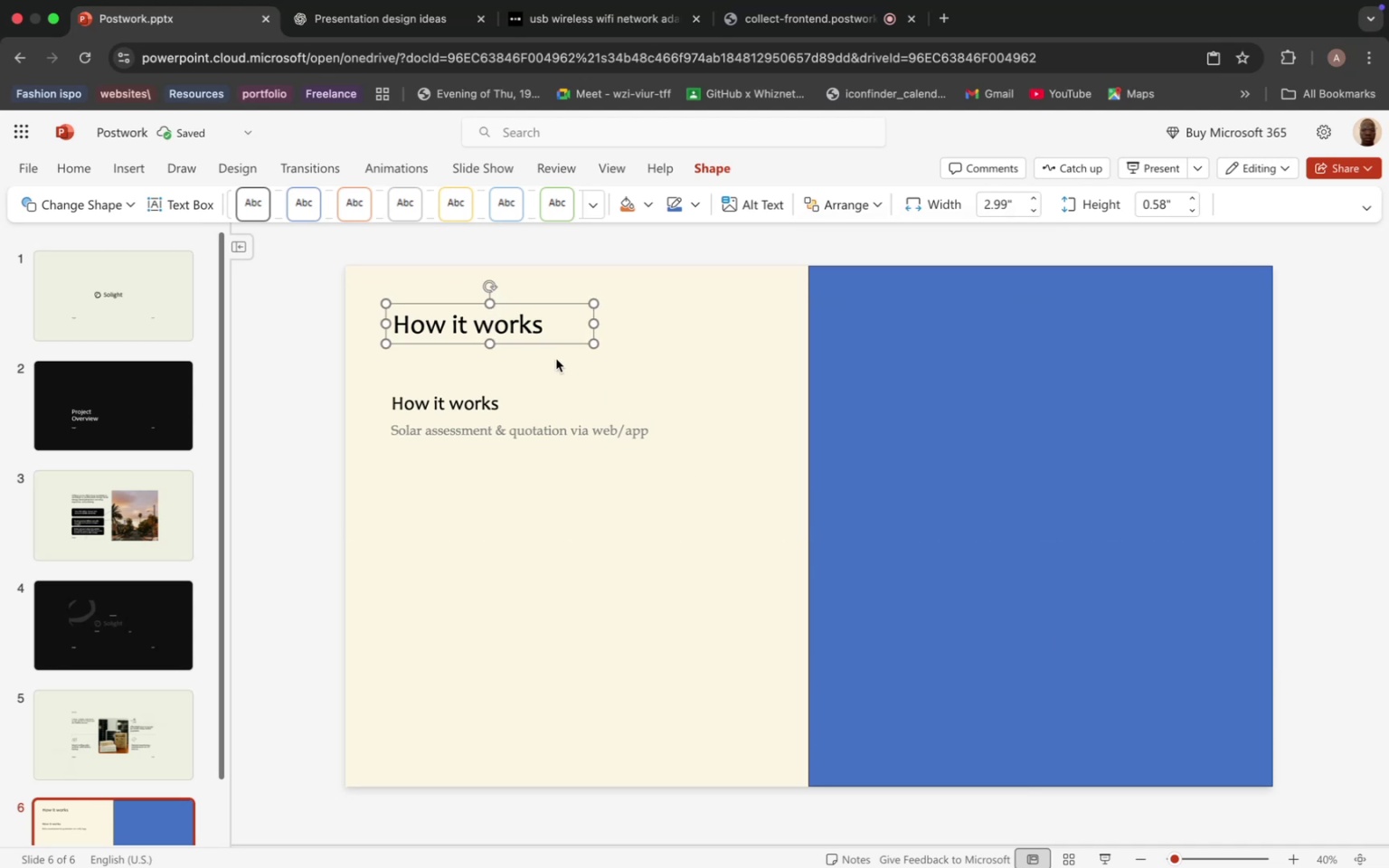 
left_click([557, 358])
 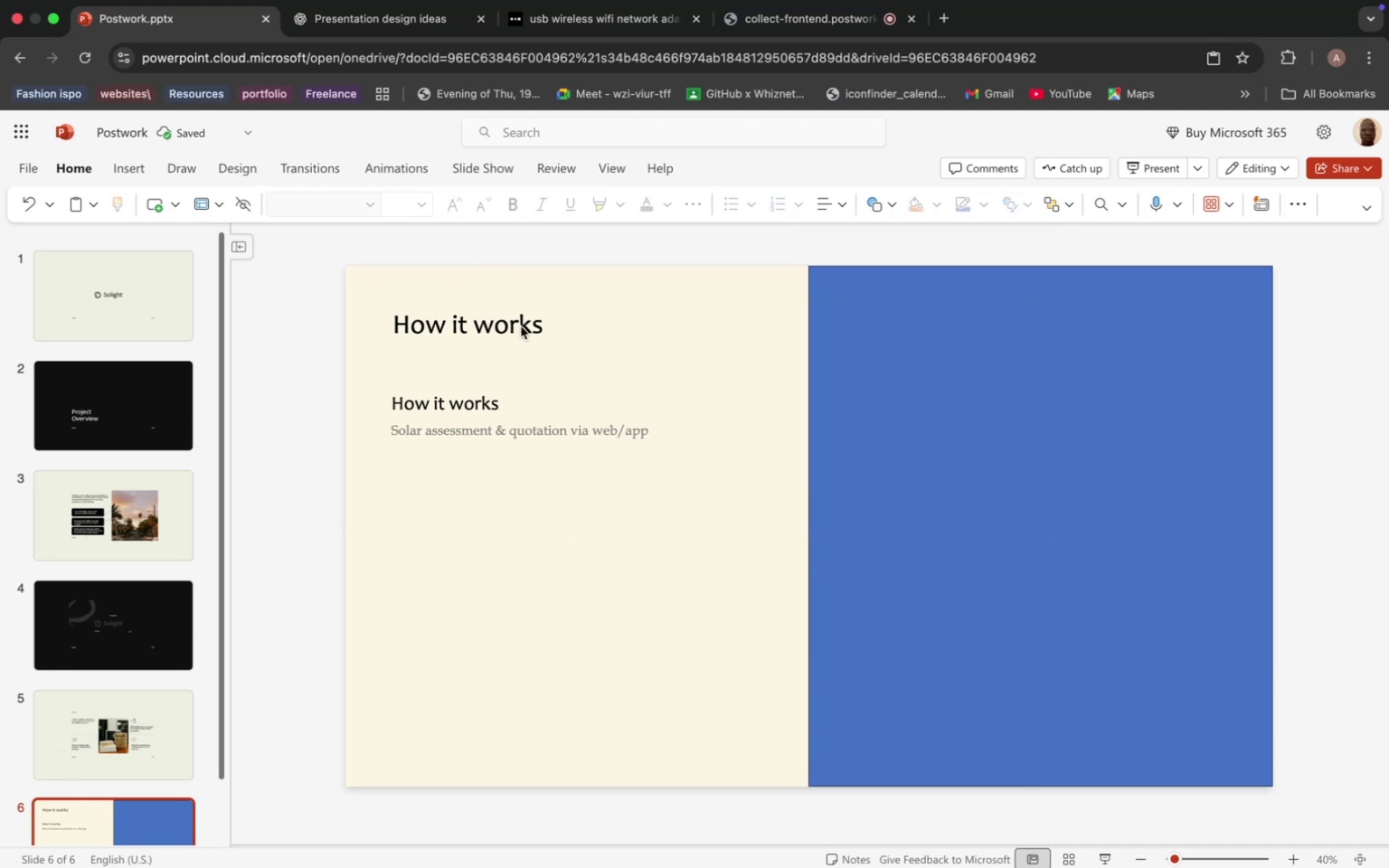 
left_click([518, 324])
 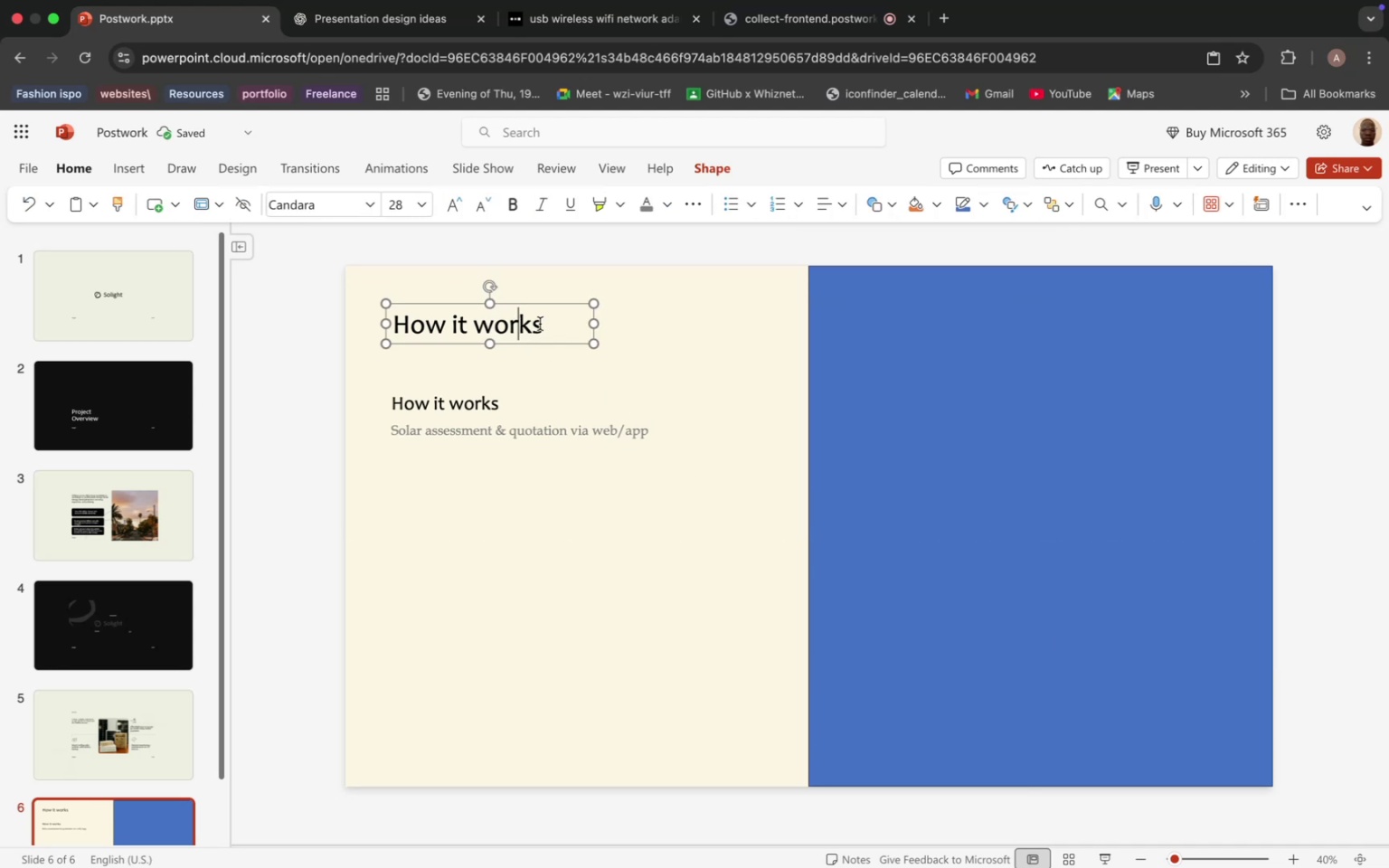 
double_click([539, 324])
 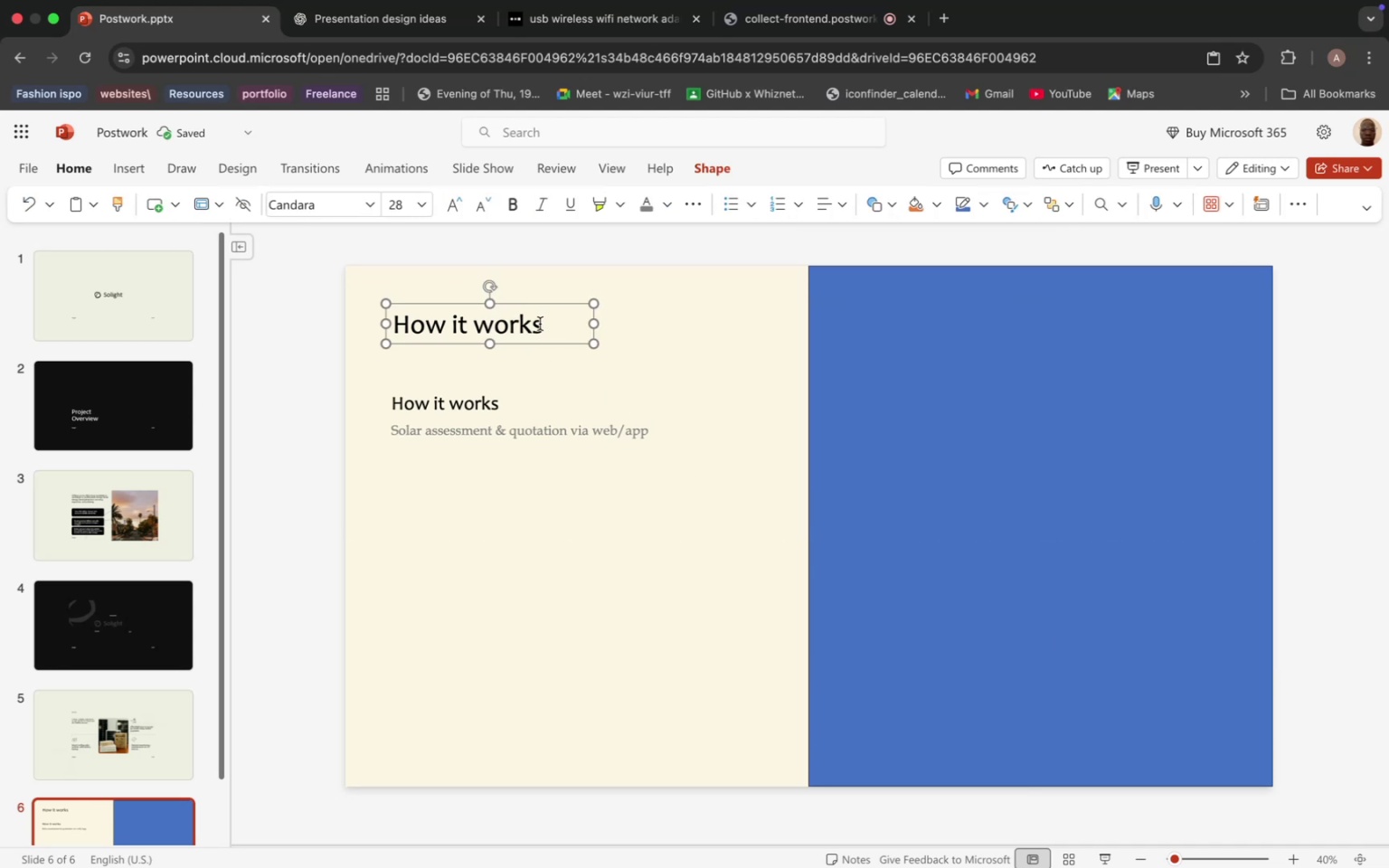 
triple_click([539, 324])
 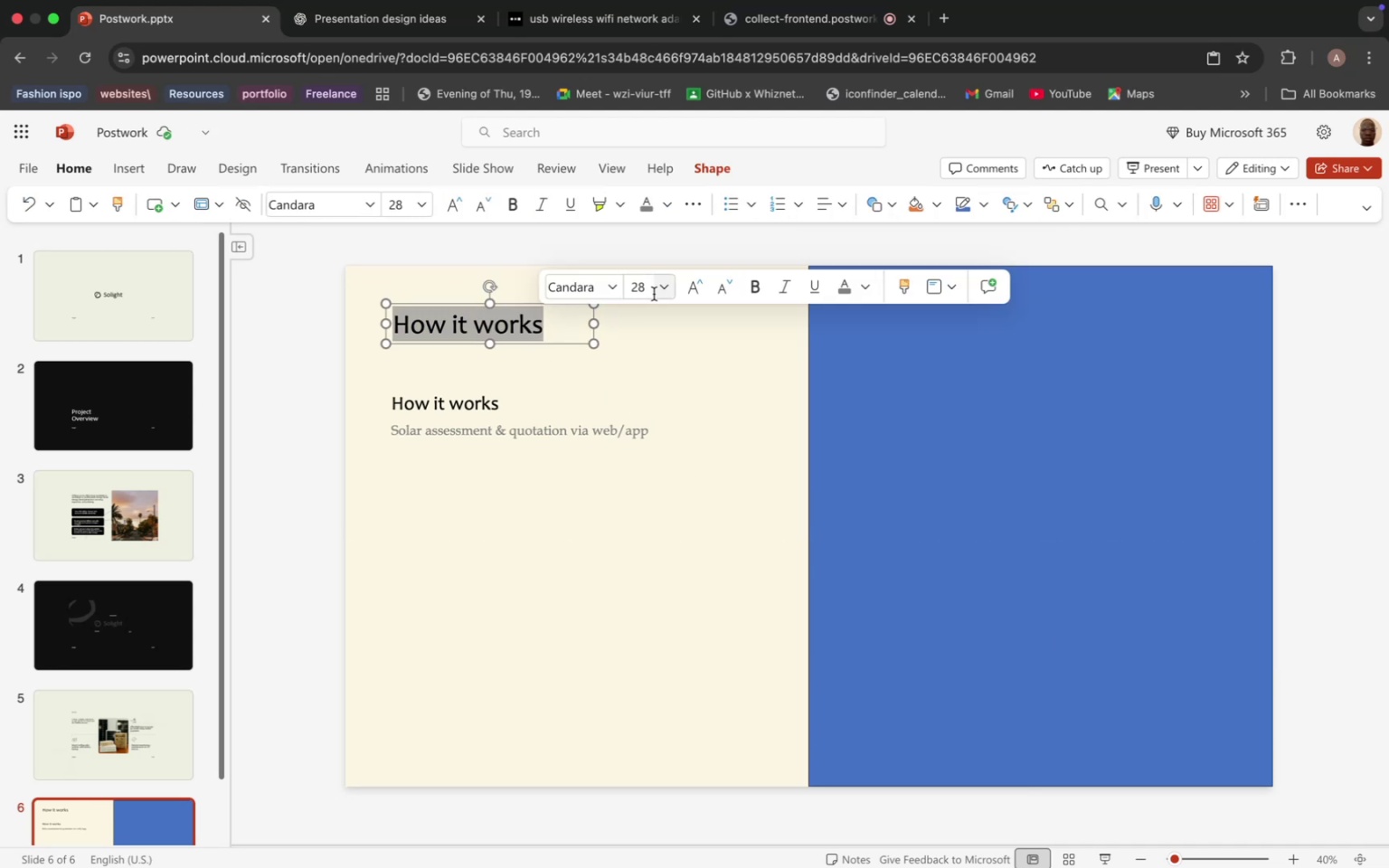 
left_click([661, 291])
 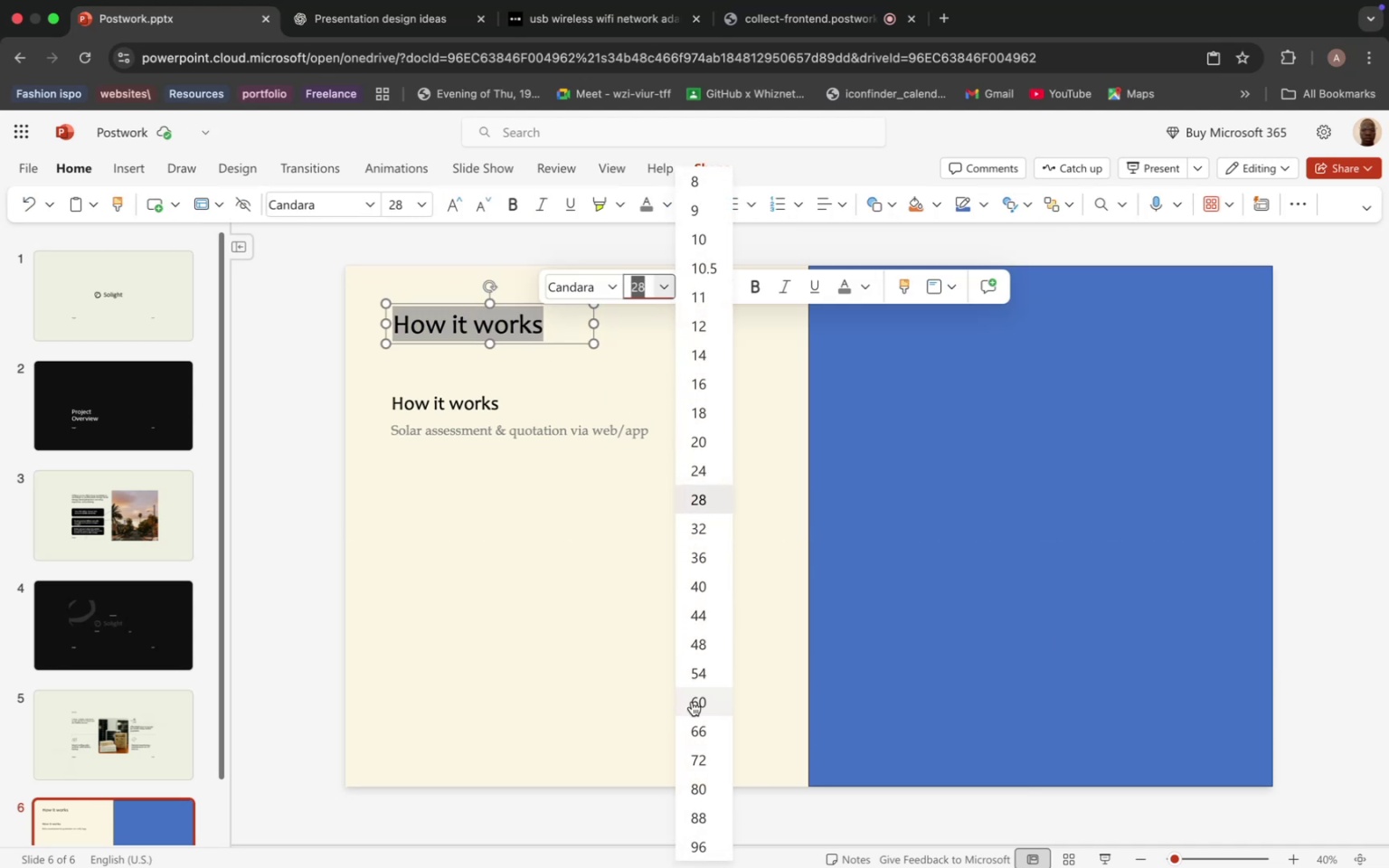 
scroll: coordinate [696, 703], scroll_direction: up, amount: 5.0
 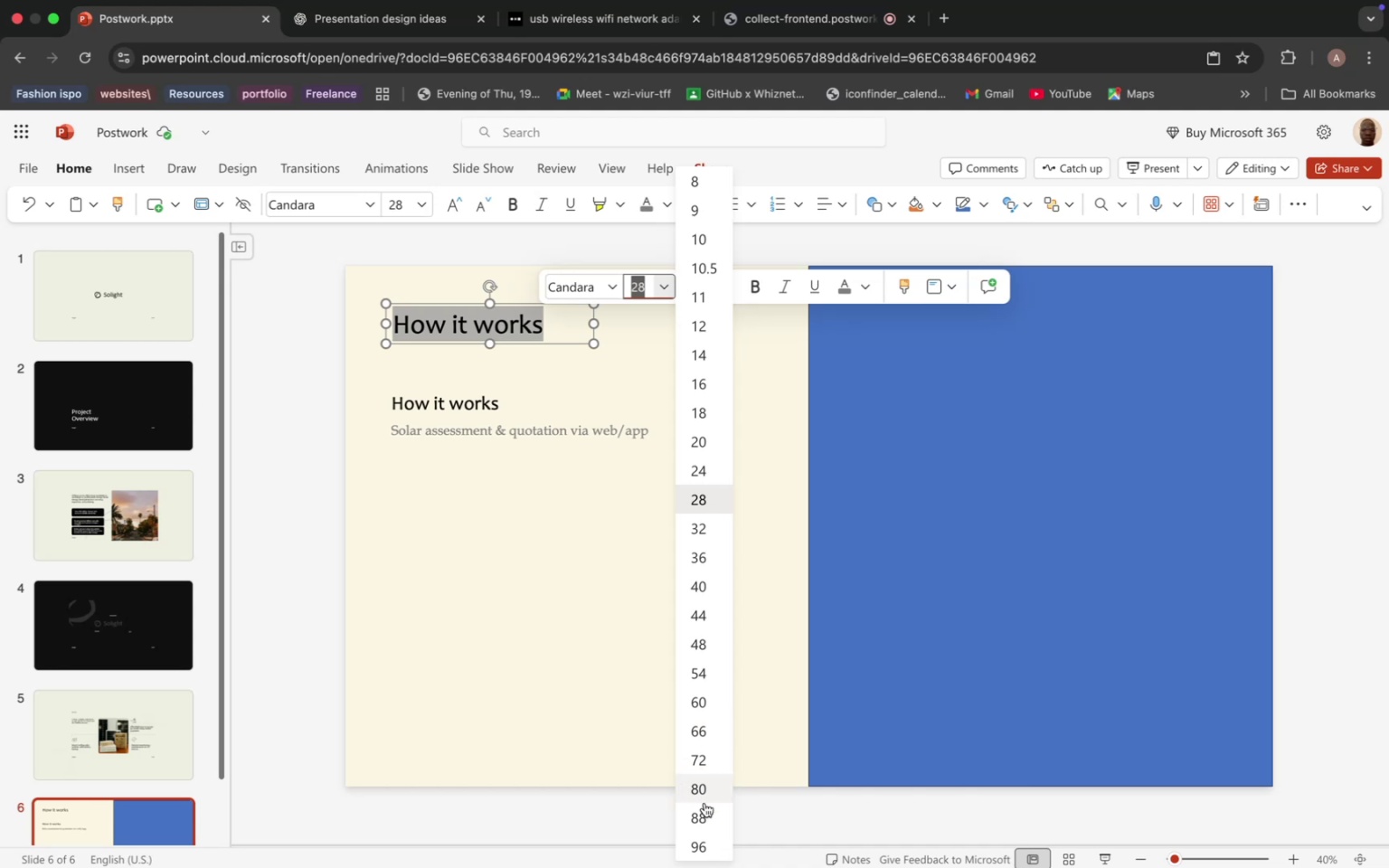 
left_click([709, 815])
 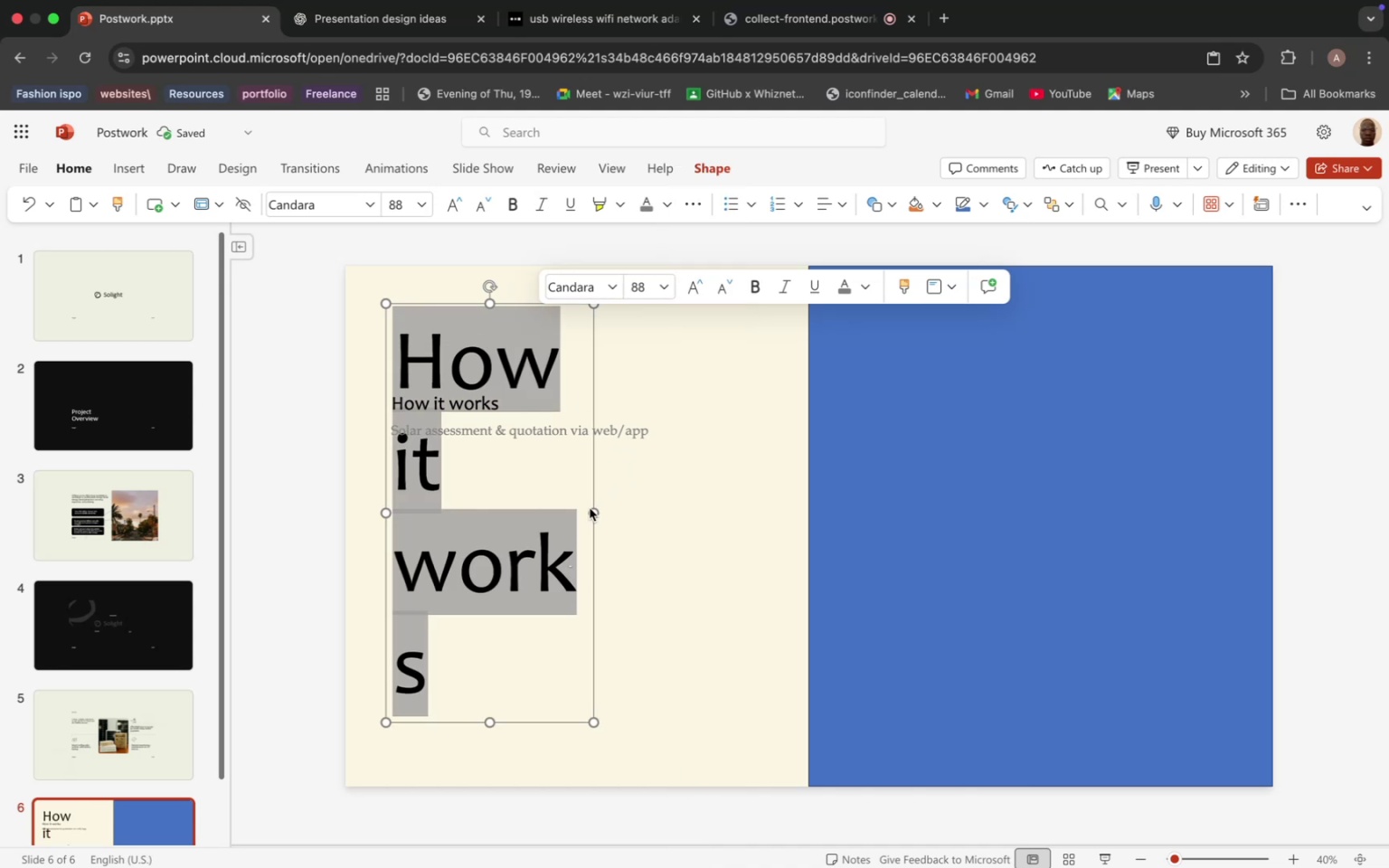 
left_click_drag(start_coordinate=[592, 513], to_coordinate=[655, 509])
 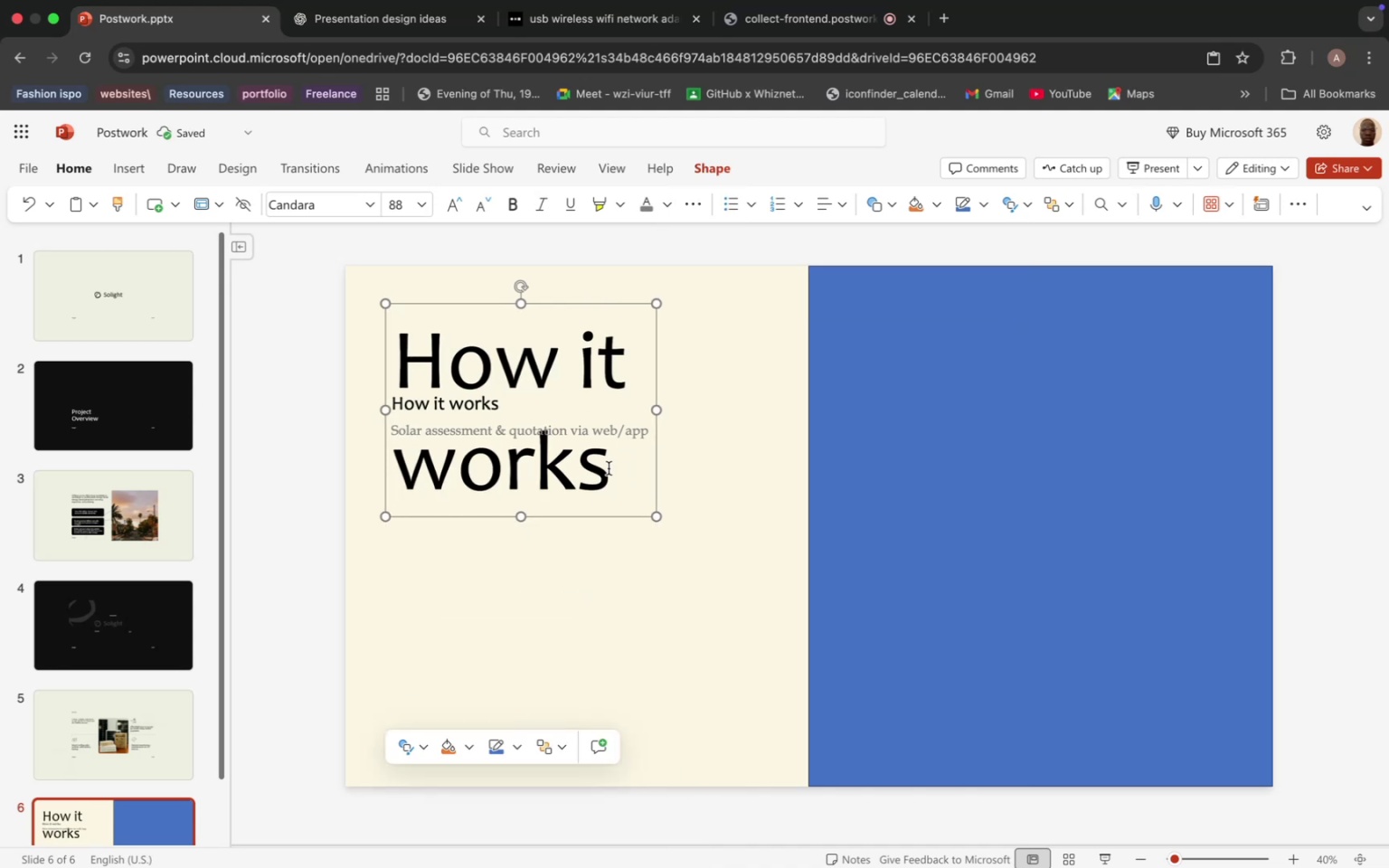 
double_click([609, 468])
 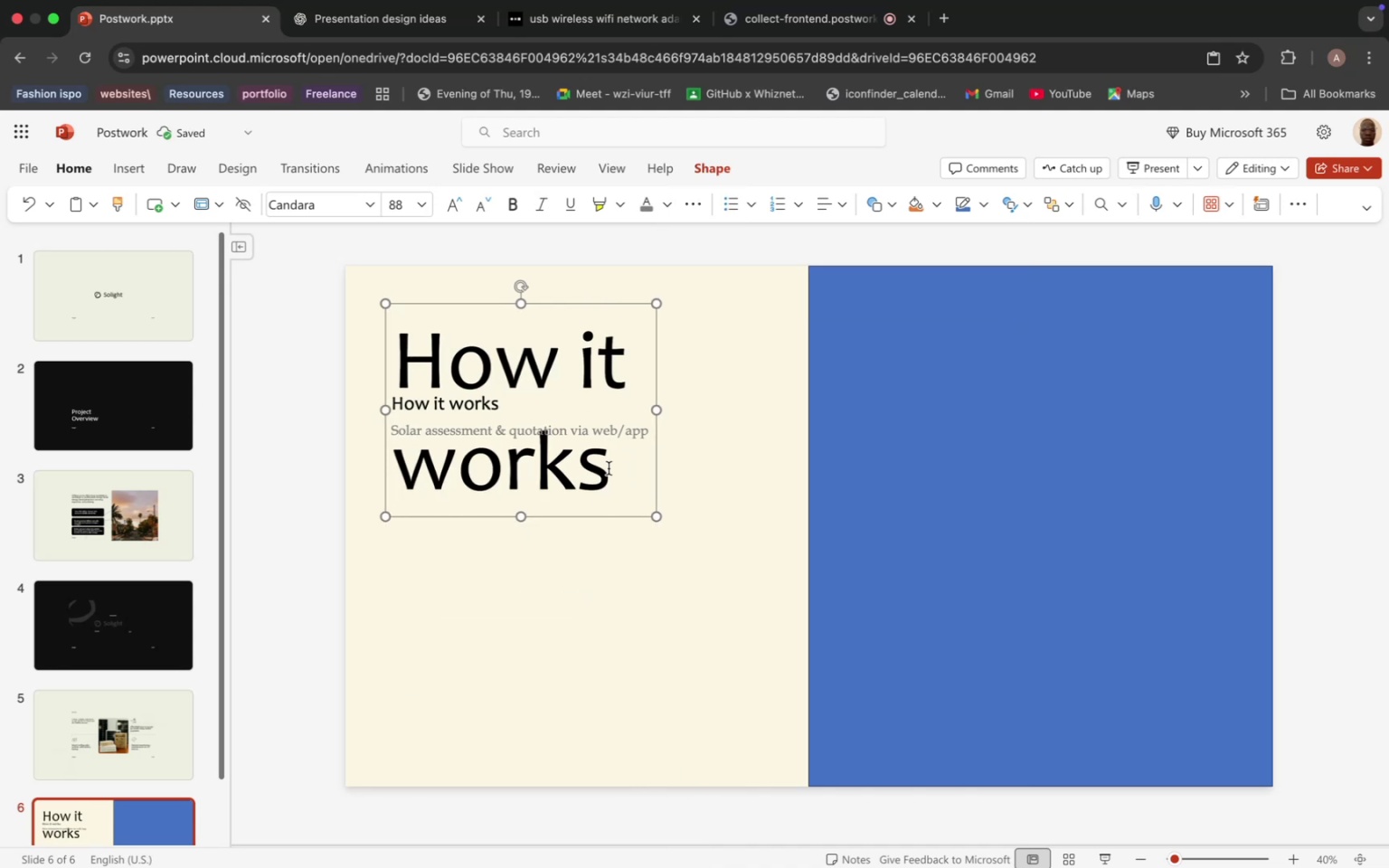 
triple_click([609, 468])
 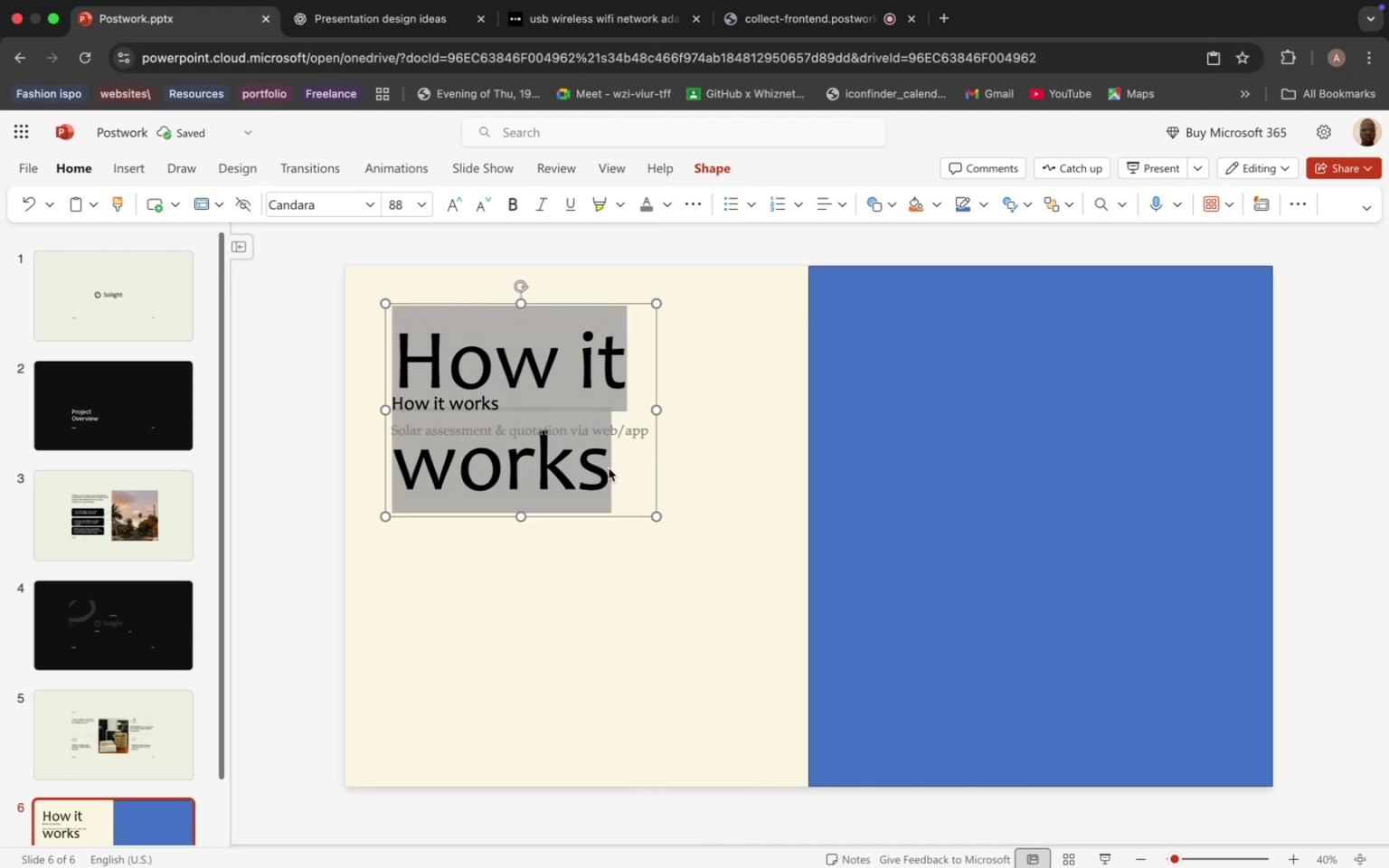 
triple_click([609, 468])
 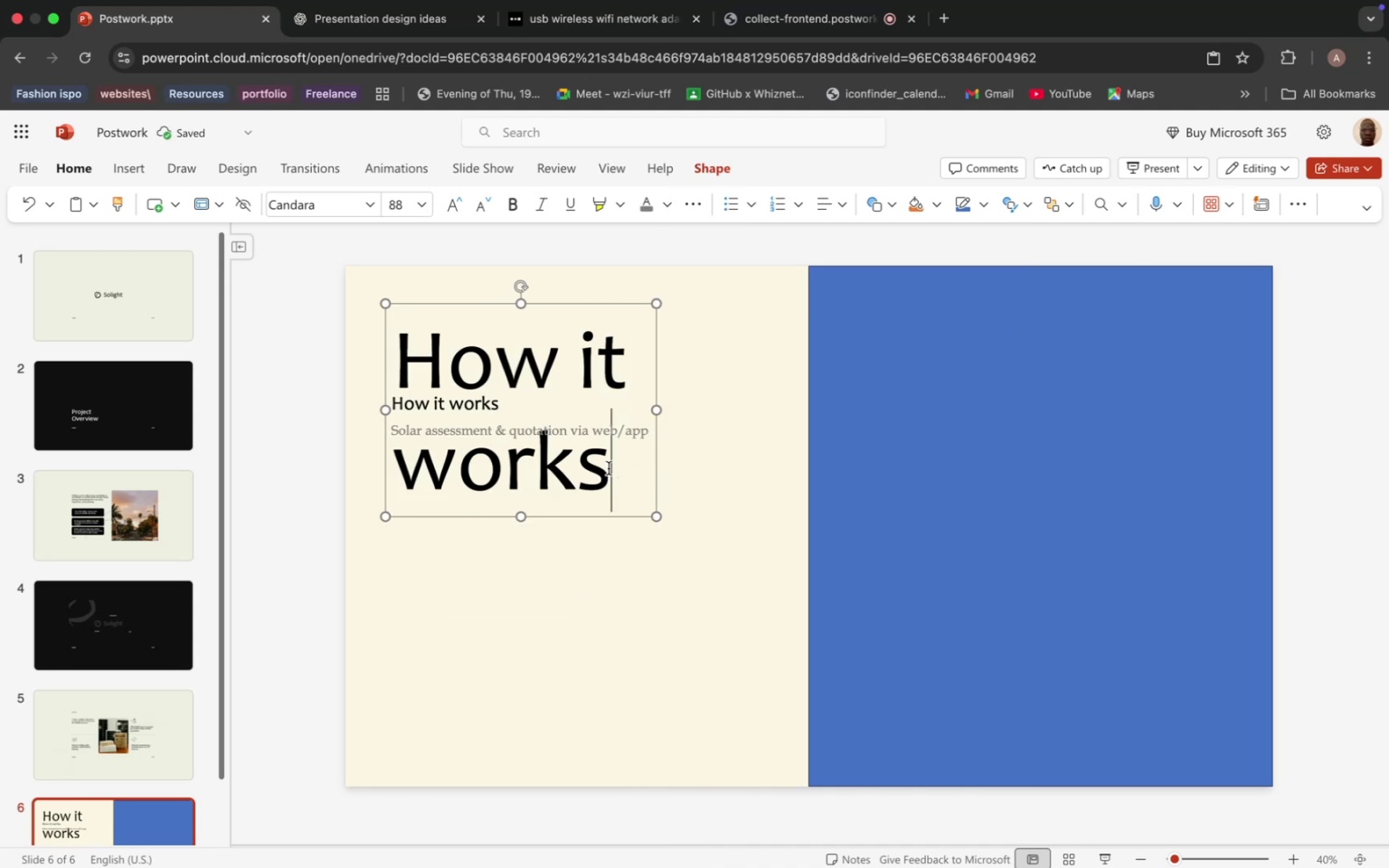 
triple_click([609, 468])
 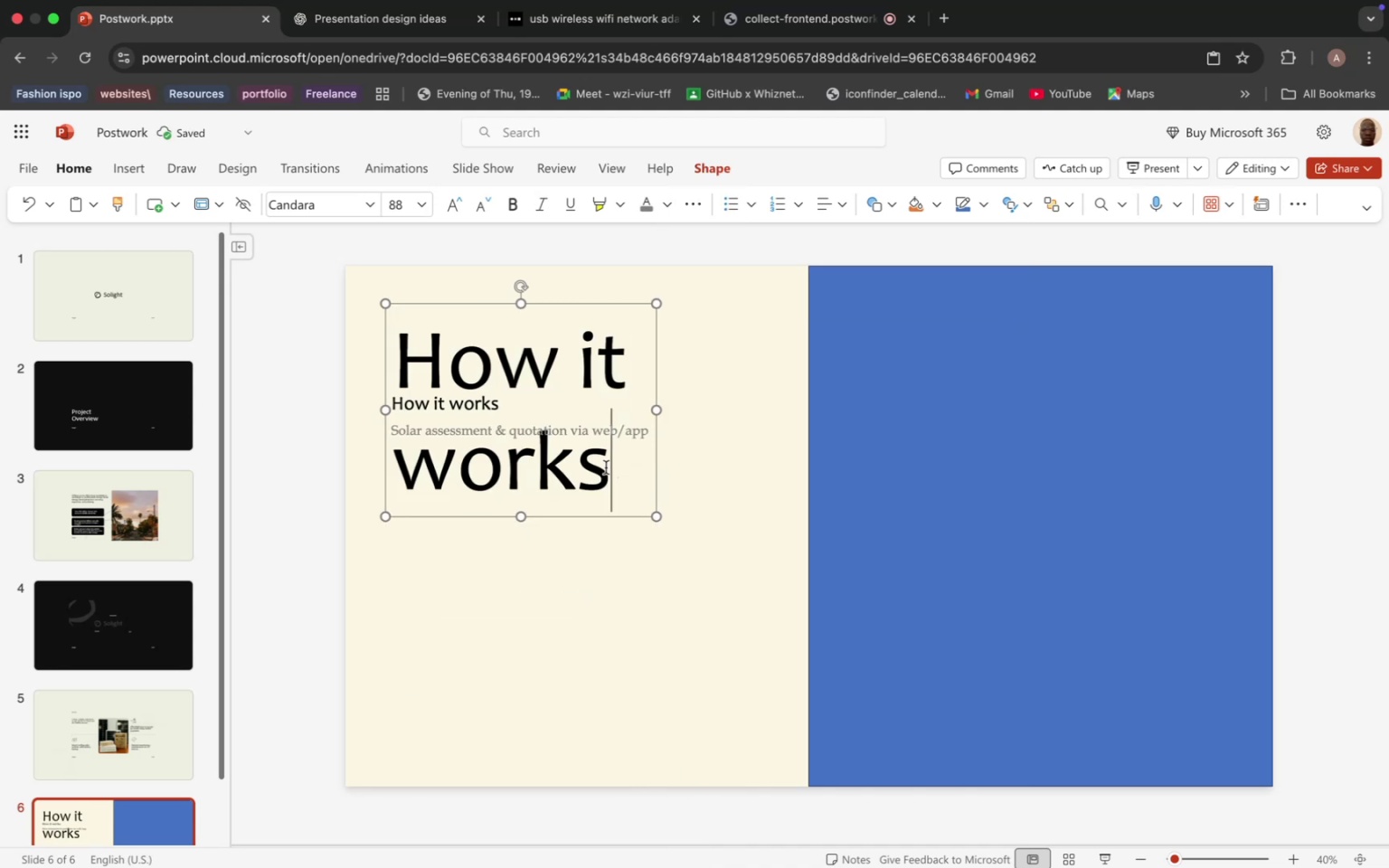 
left_click_drag(start_coordinate=[604, 467], to_coordinate=[408, 349])
 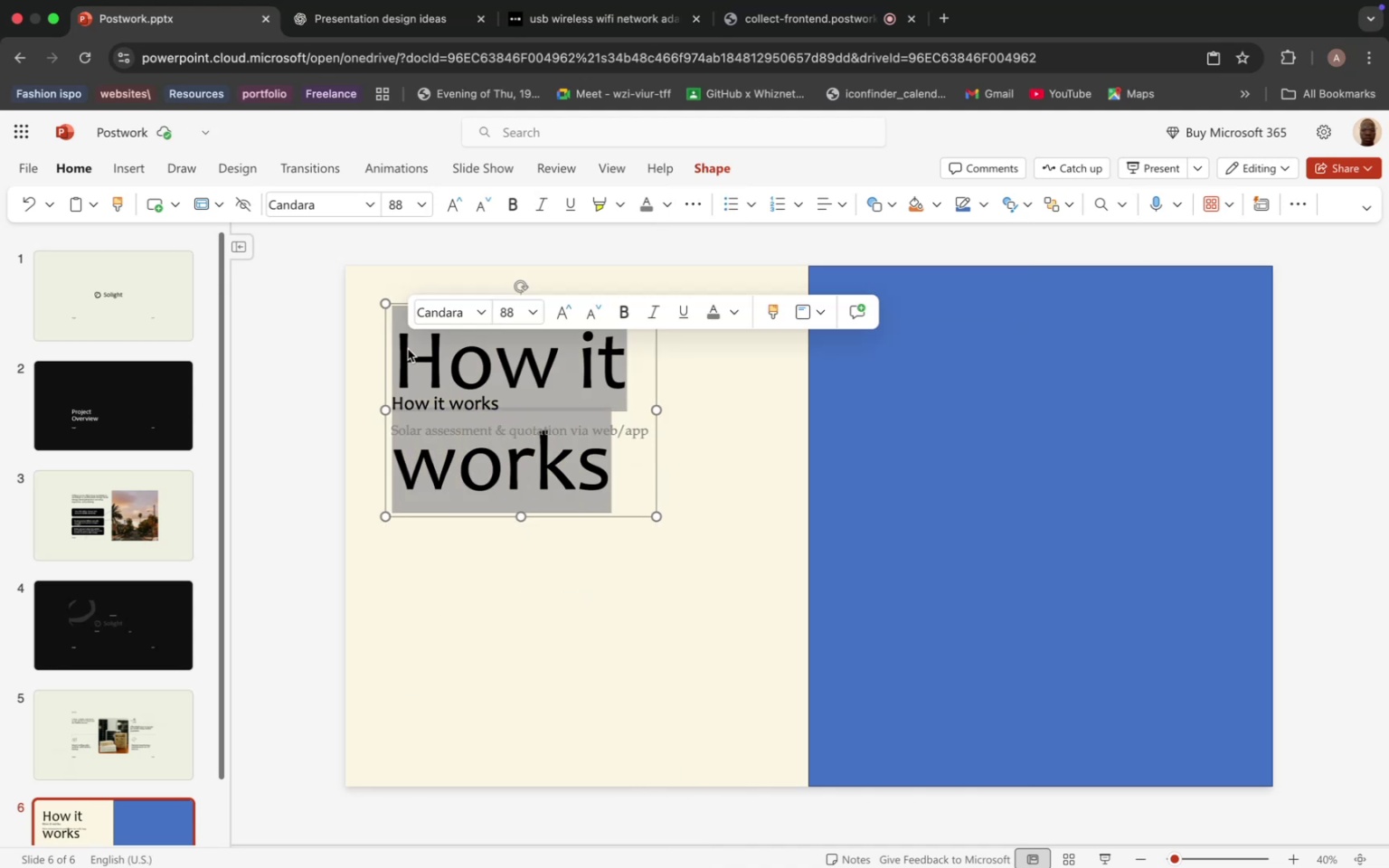 
type(HO)
key(Backspace)
type(HOW )
 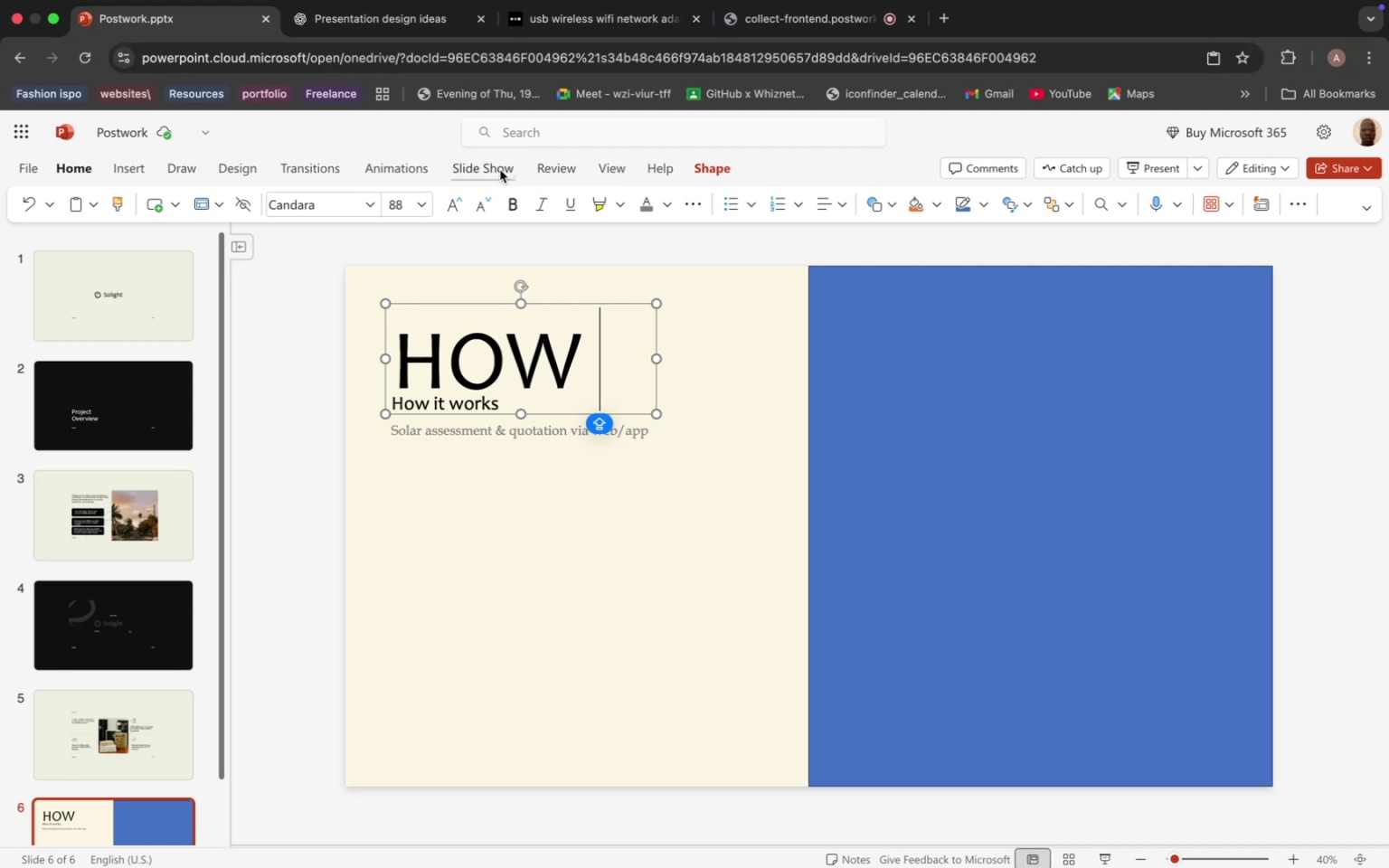 
wait(17.79)
 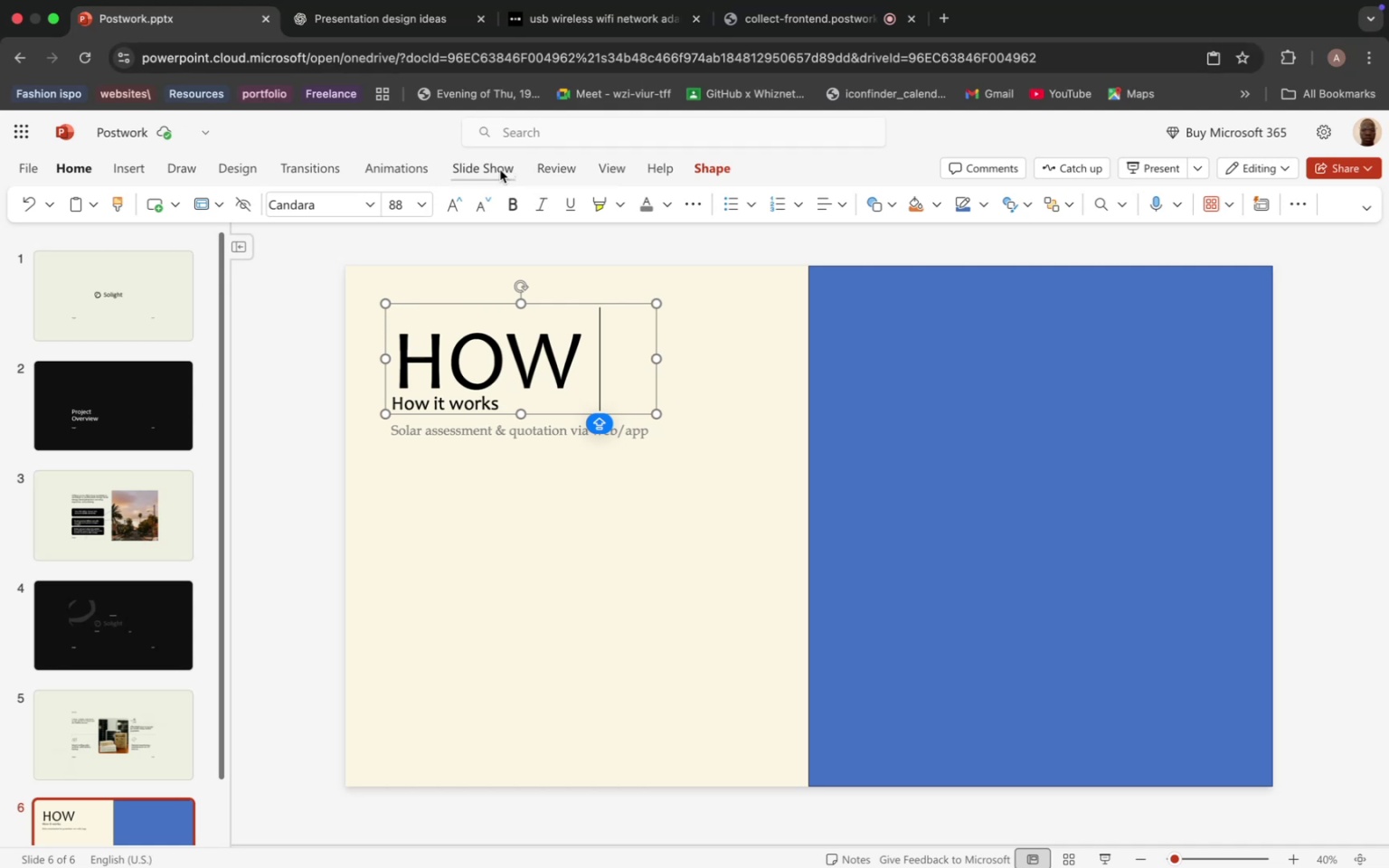 
type(CUSTOMERS )
 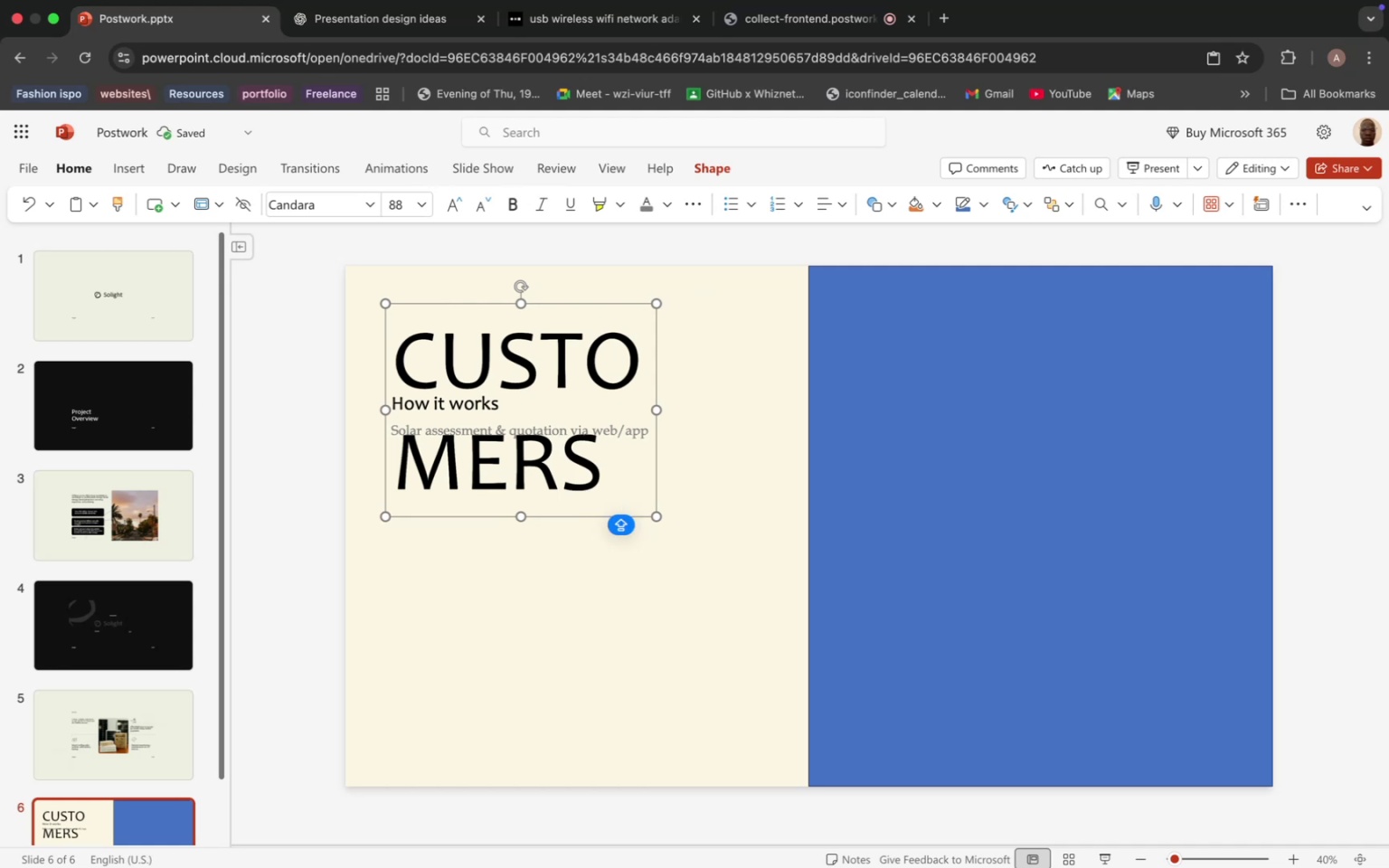 
type(GET SOLAR + BATTERY)
 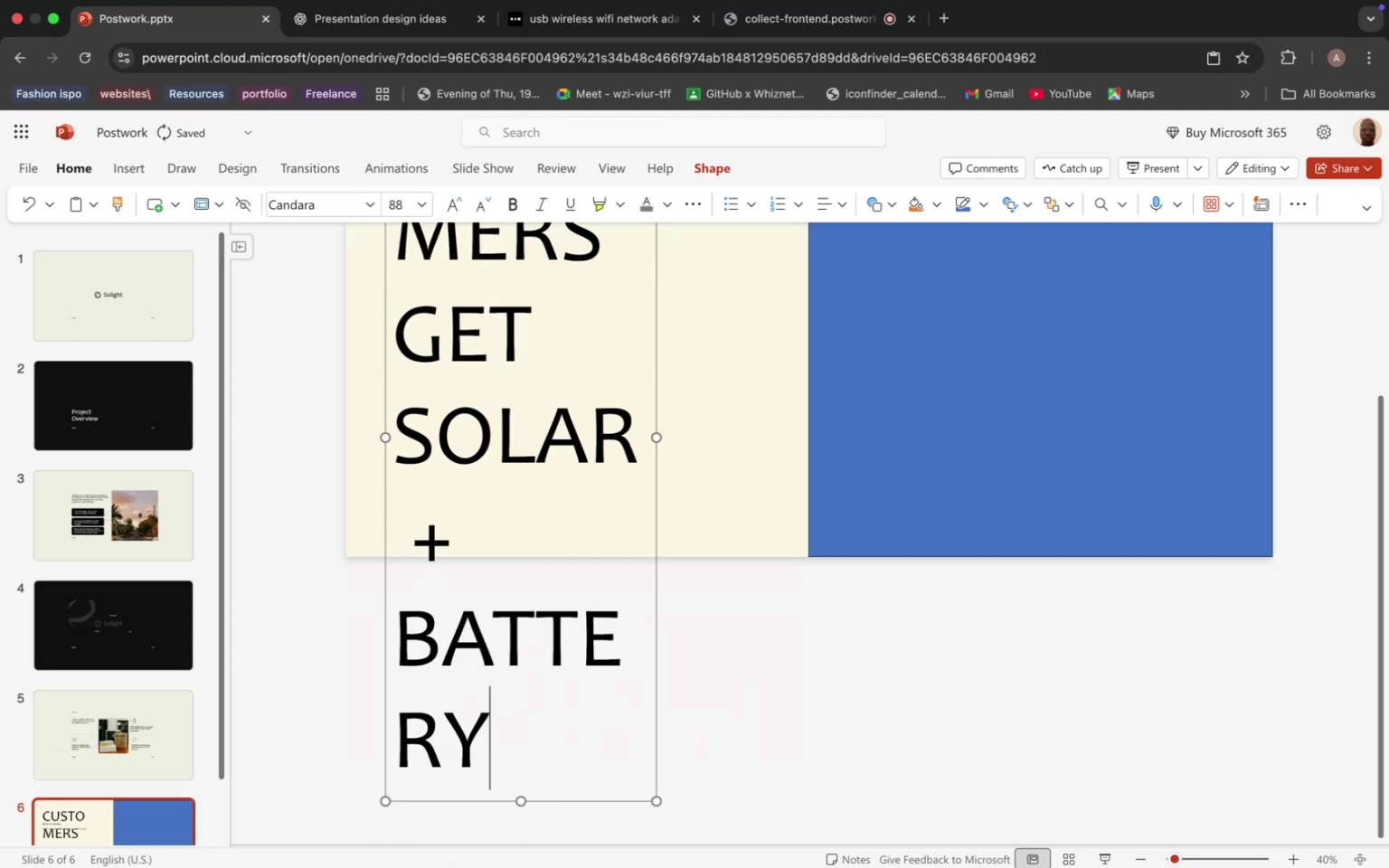 
type( ZERO COST)
 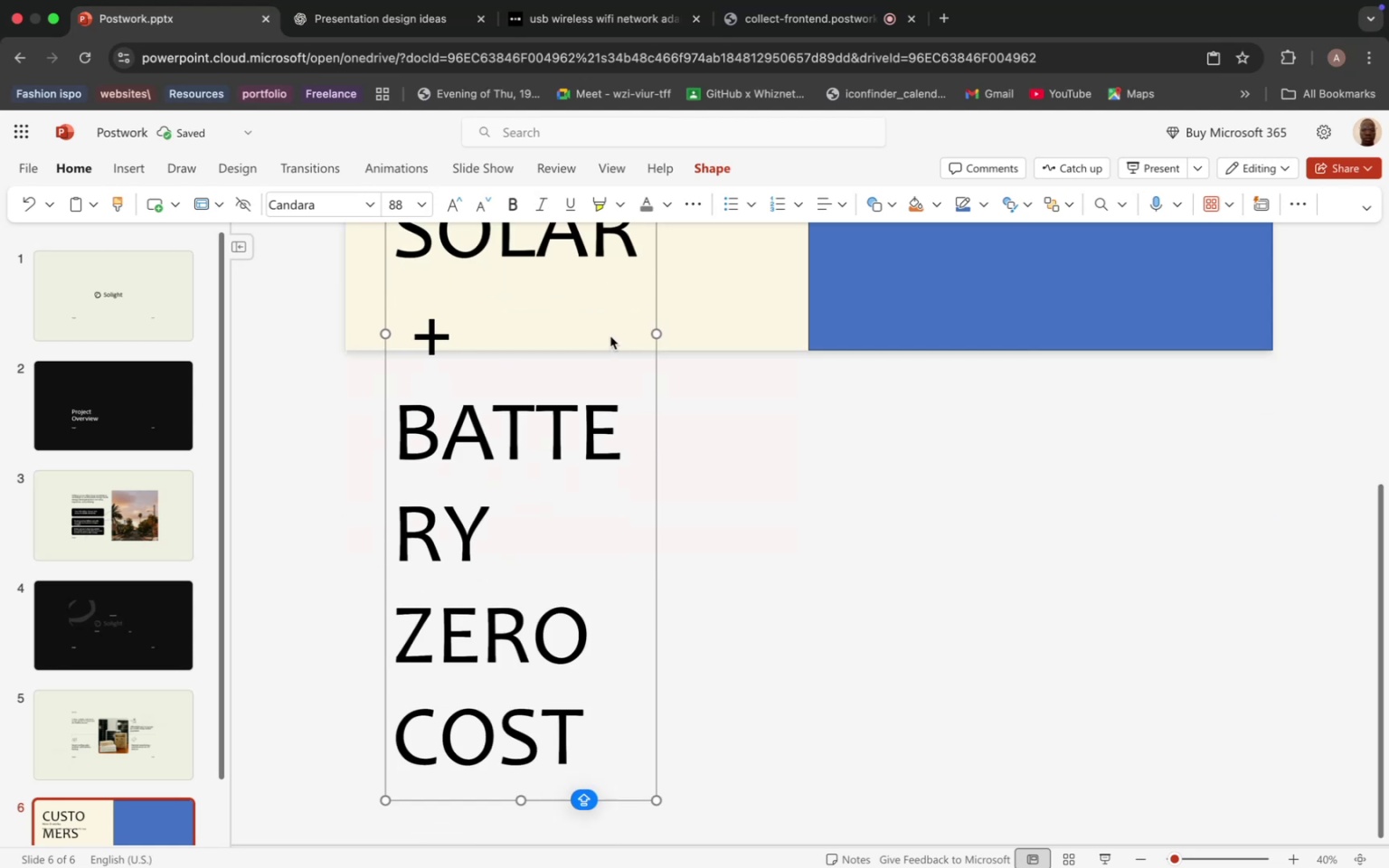 
left_click([720, 369])
 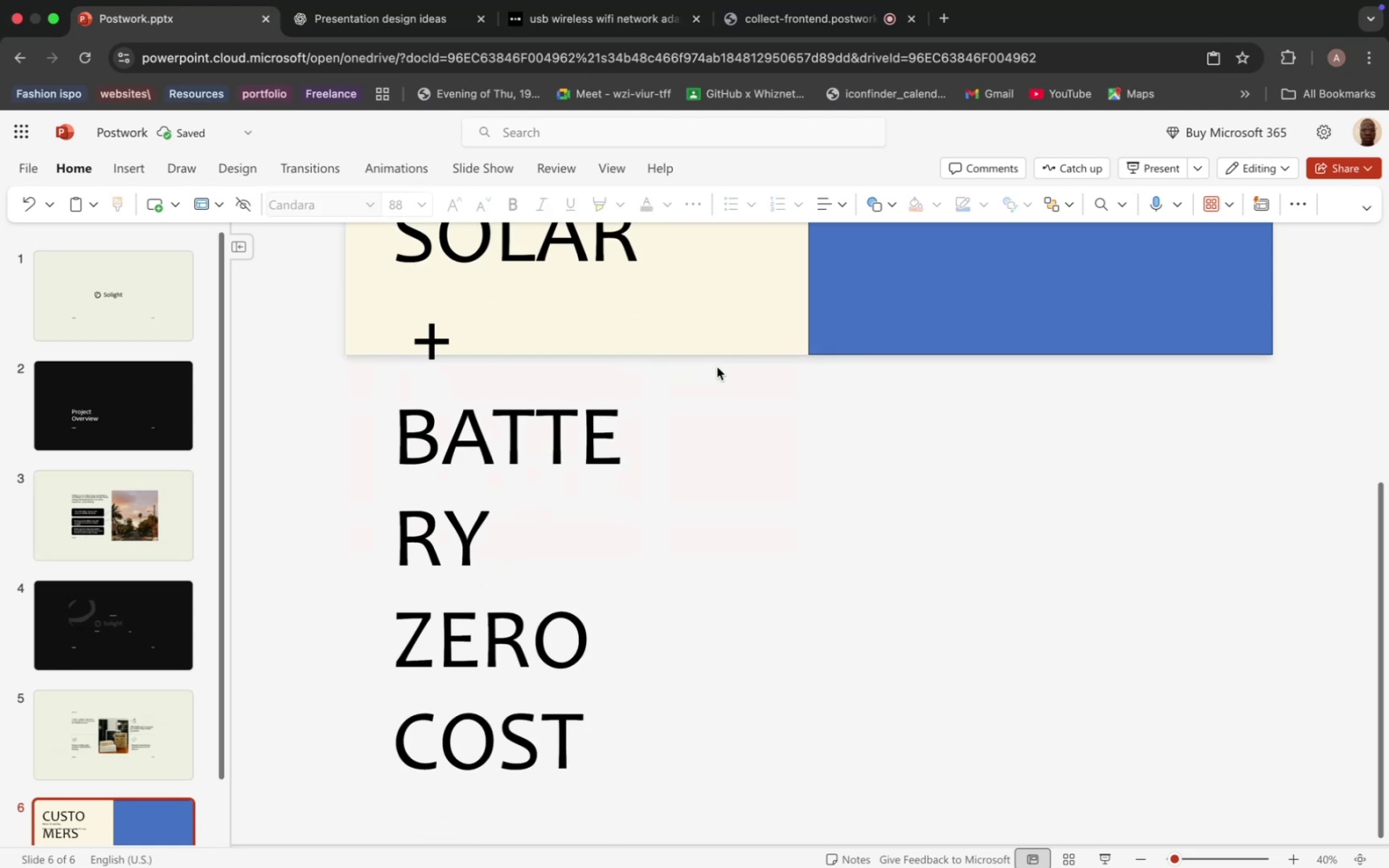 
scroll: coordinate [714, 373], scroll_direction: up, amount: 11.0
 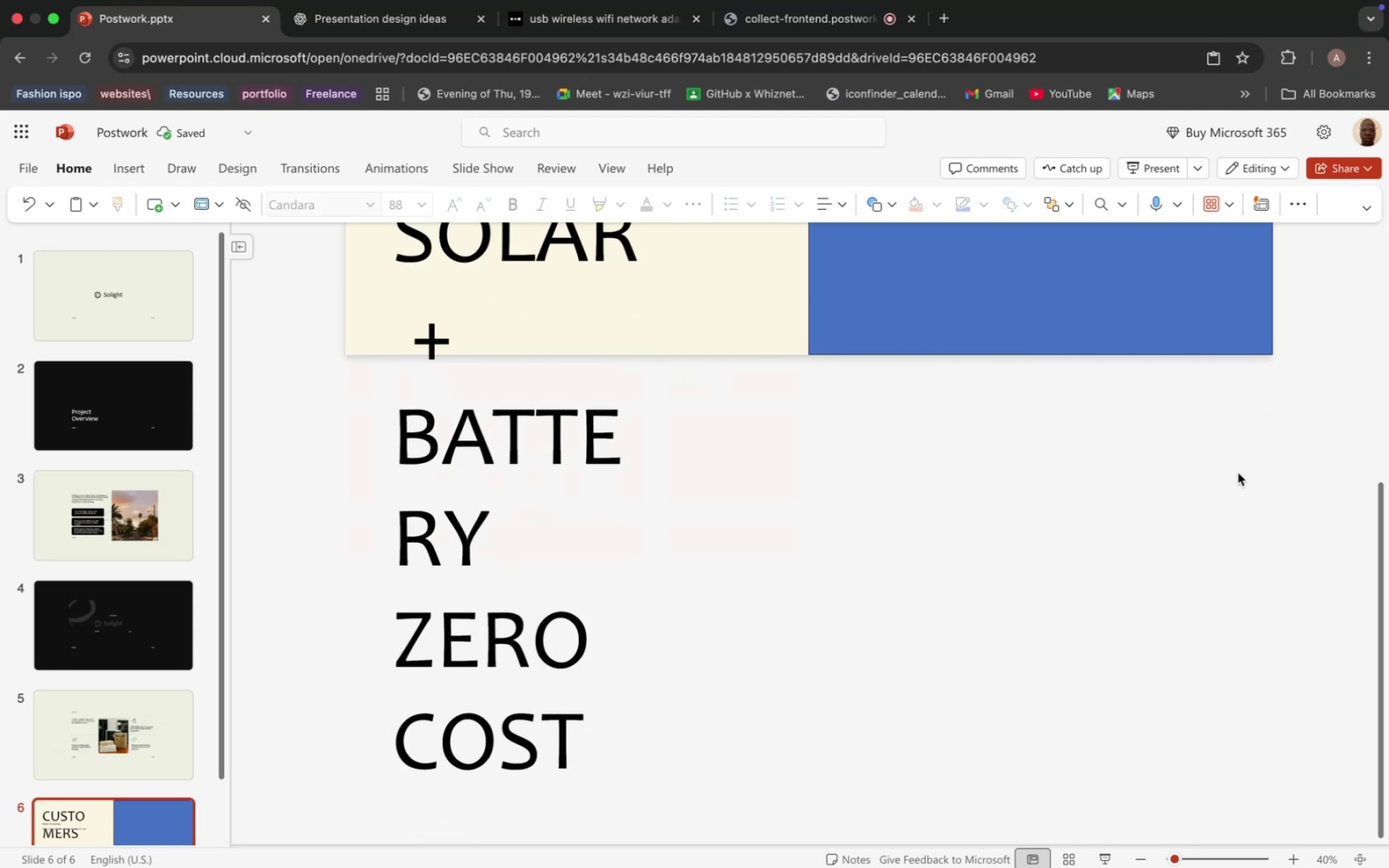 
scroll: coordinate [840, 474], scroll_direction: down, amount: 28.0
 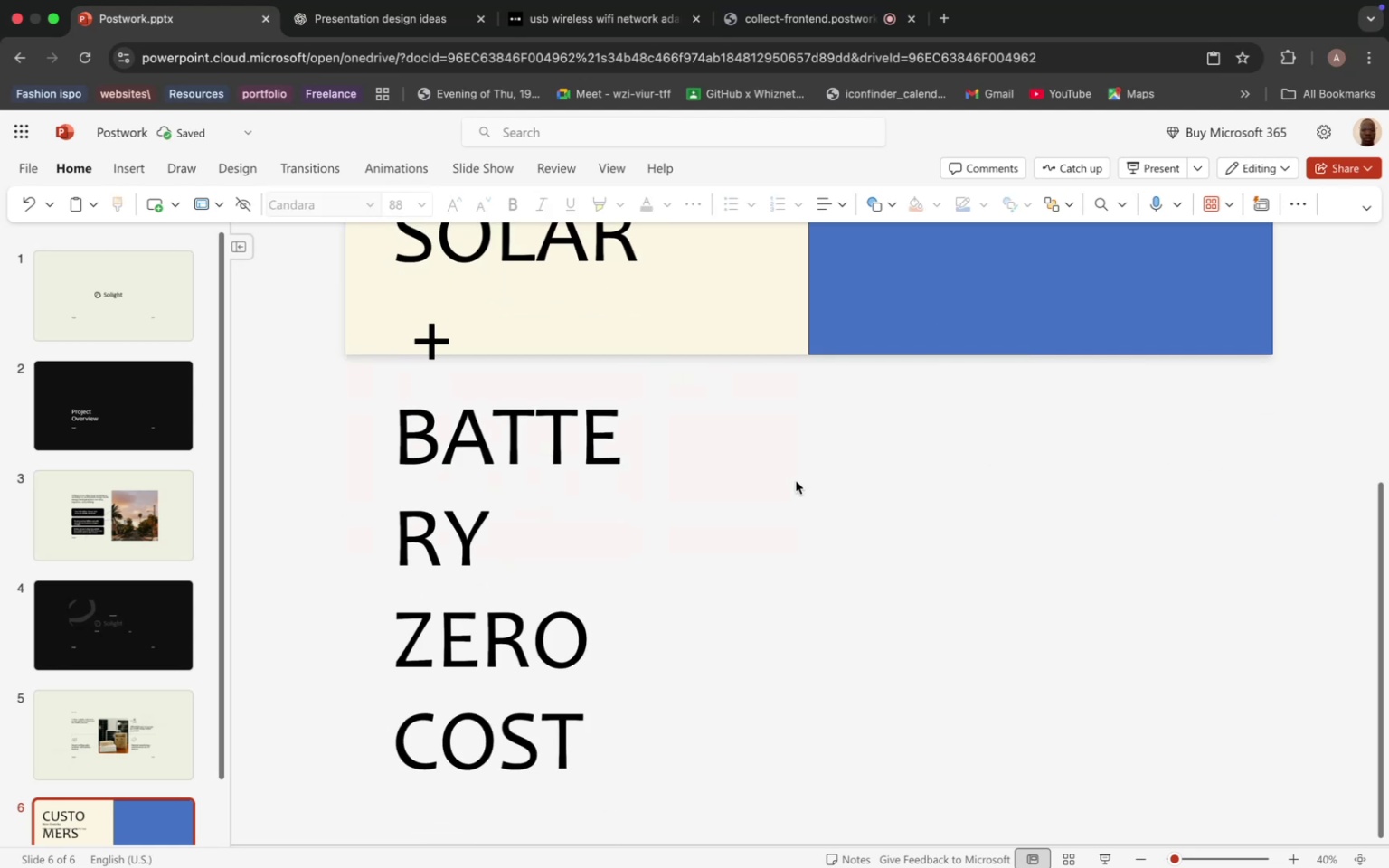 
left_click([796, 481])
 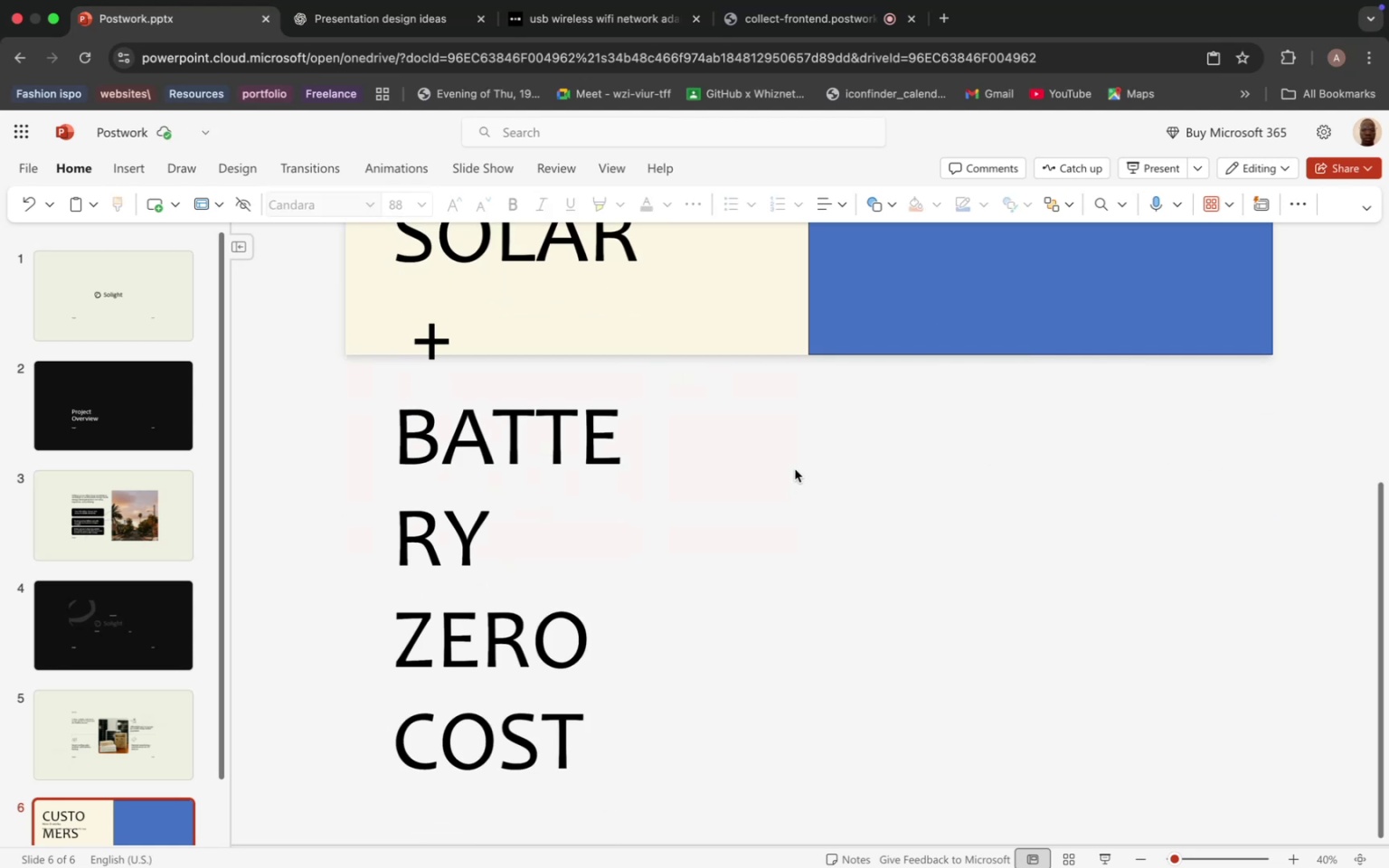 
scroll: coordinate [780, 472], scroll_direction: up, amount: 25.0
 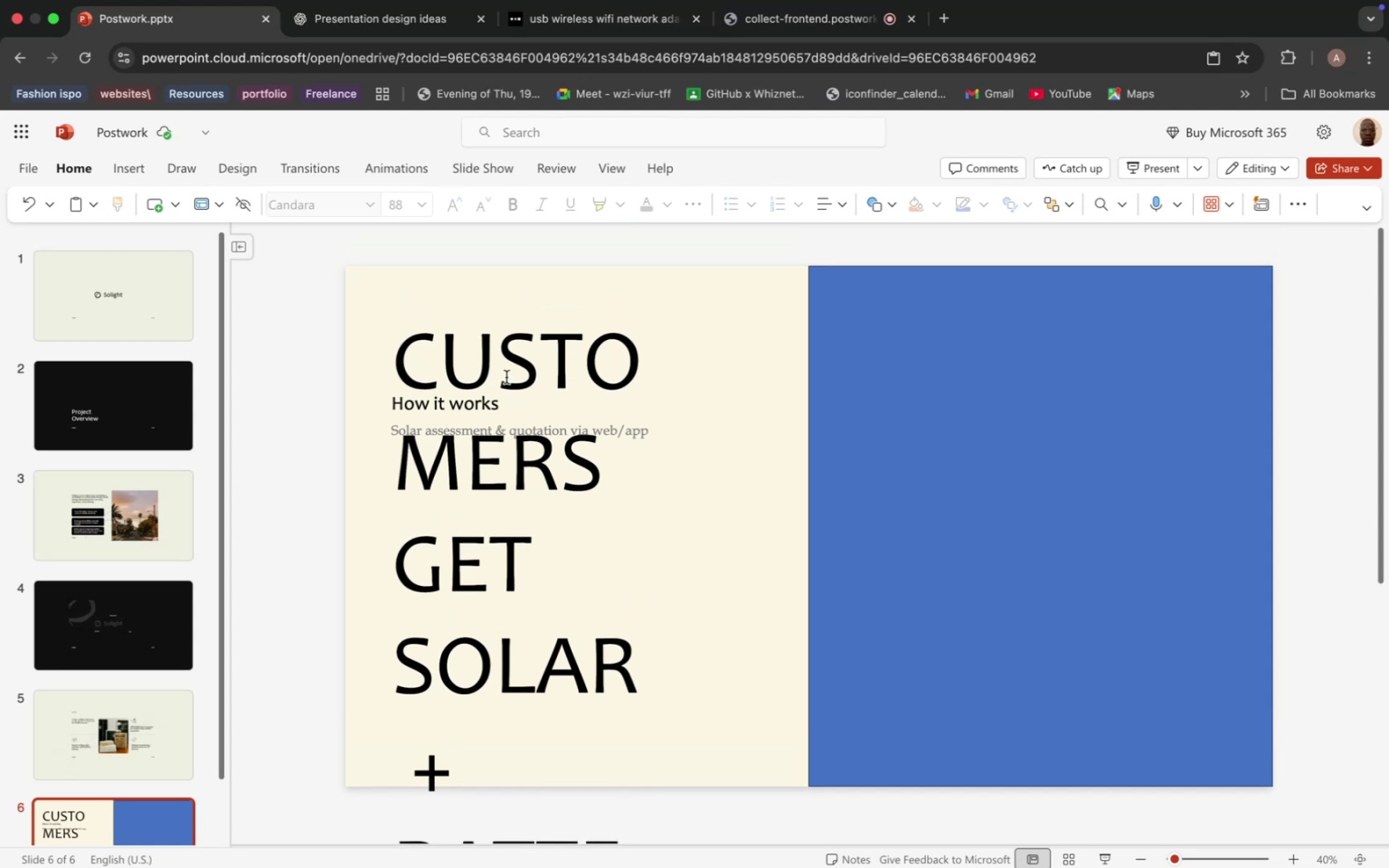 
left_click([507, 370])
 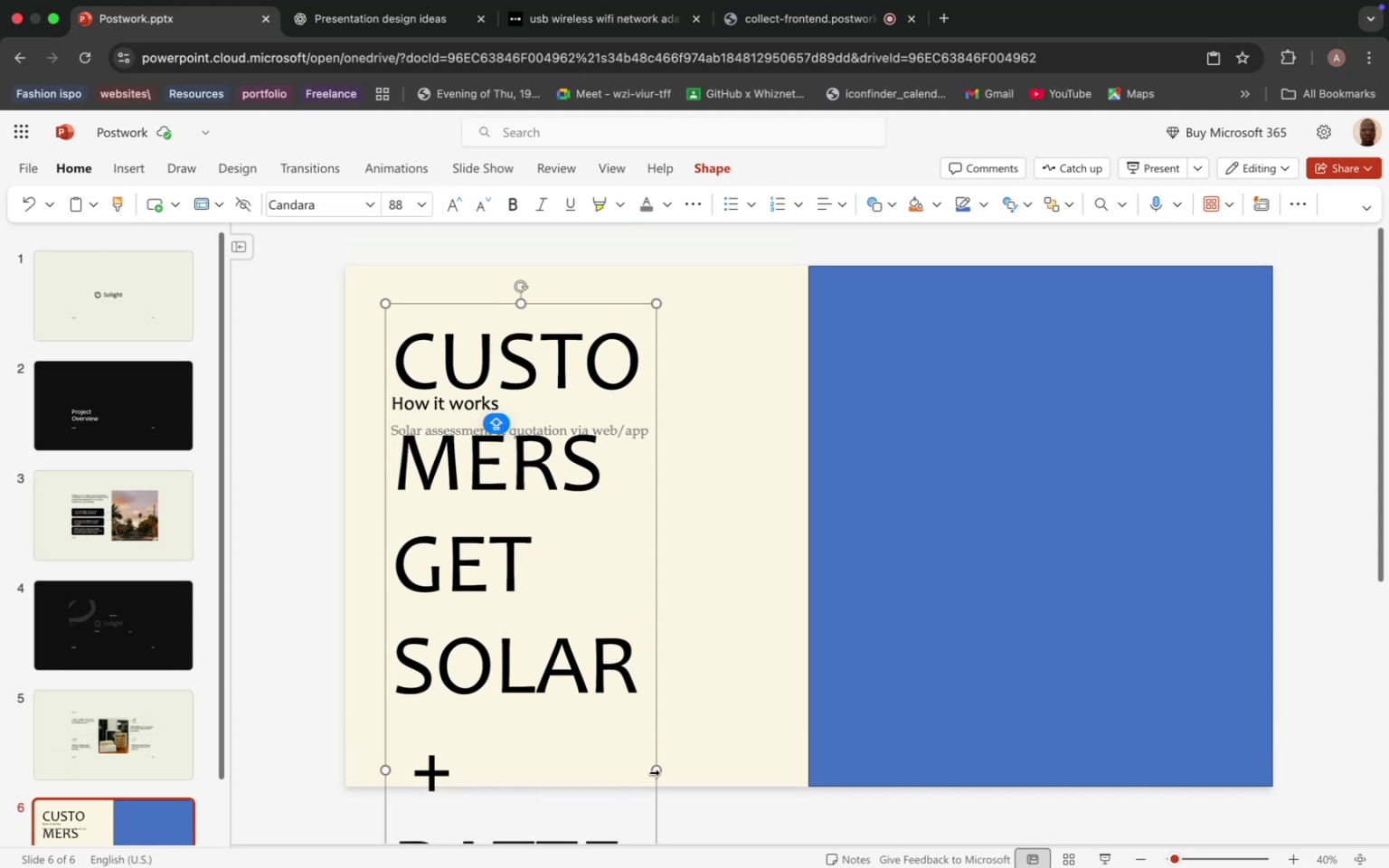 
left_click_drag(start_coordinate=[657, 771], to_coordinate=[731, 584])
 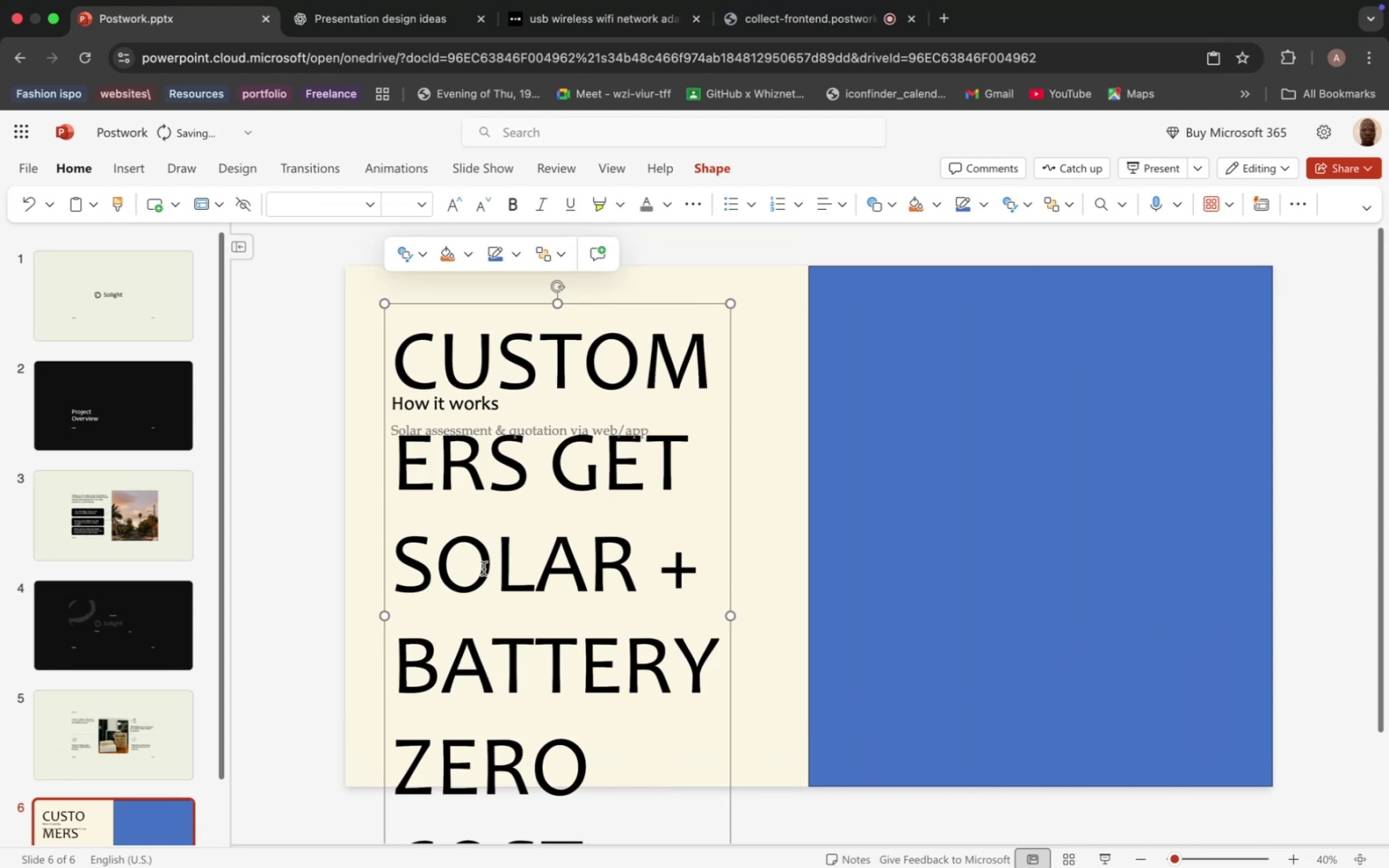 
left_click([480, 565])
 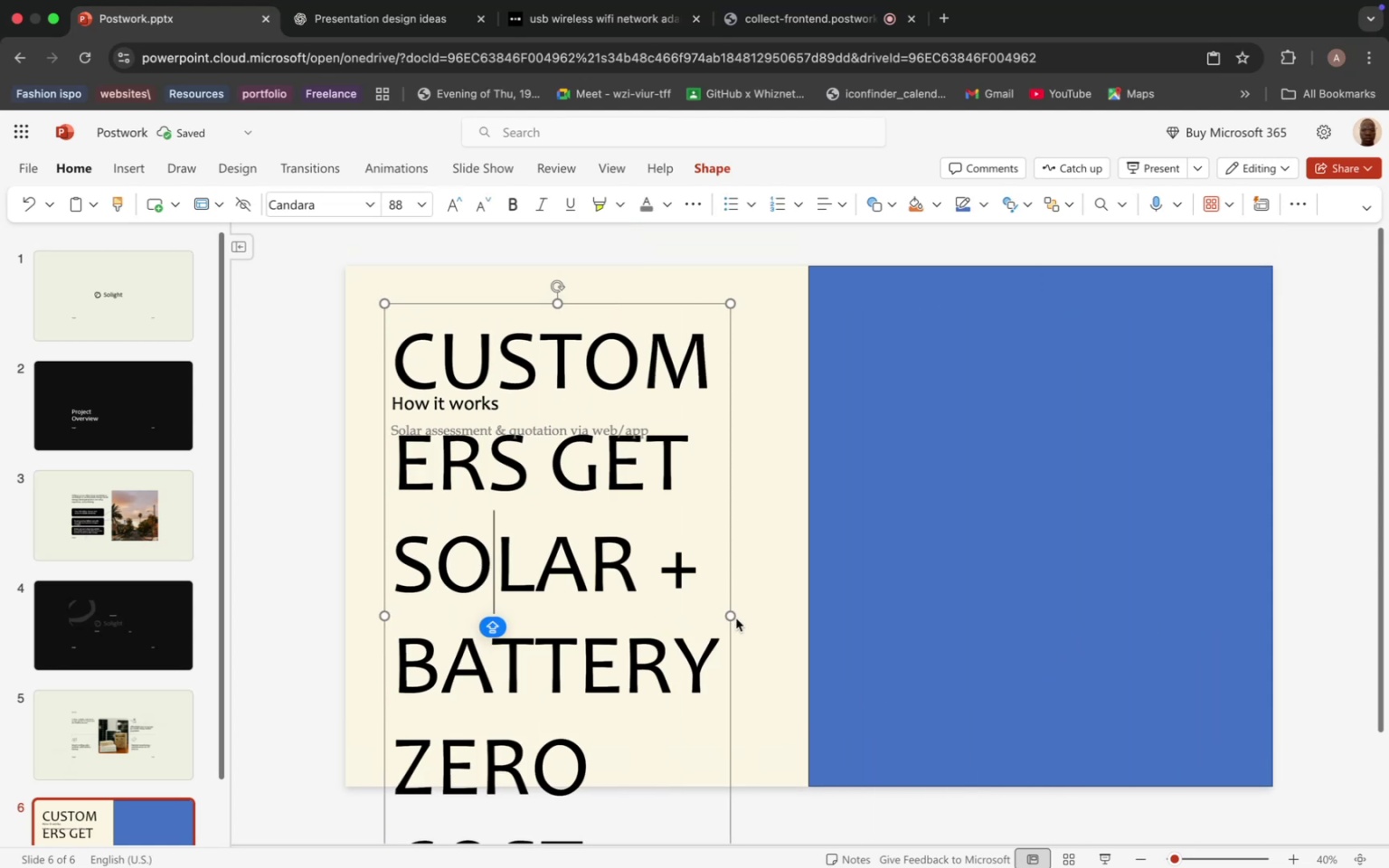 
left_click_drag(start_coordinate=[731, 615], to_coordinate=[942, 586])
 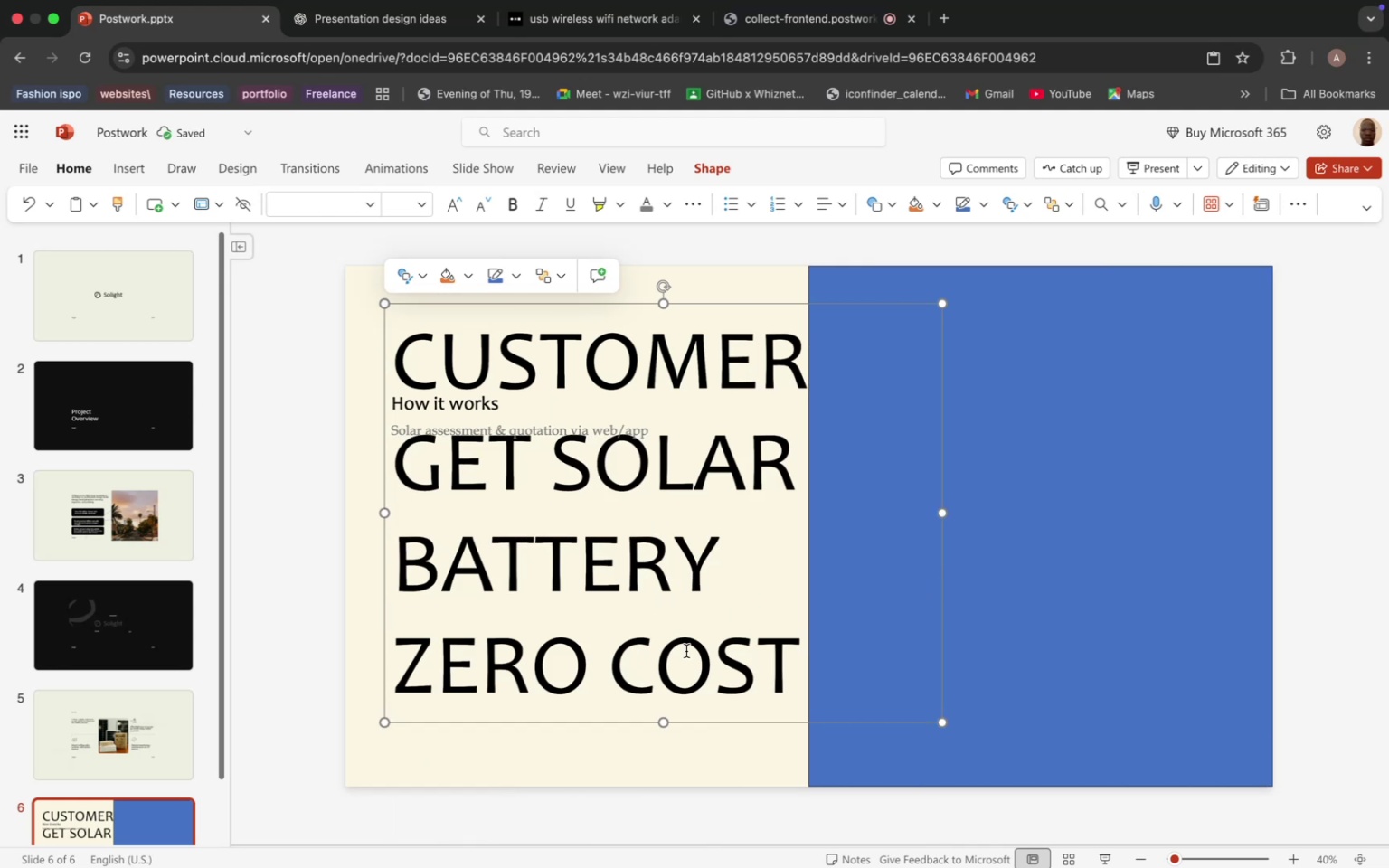 
triple_click([681, 646])
 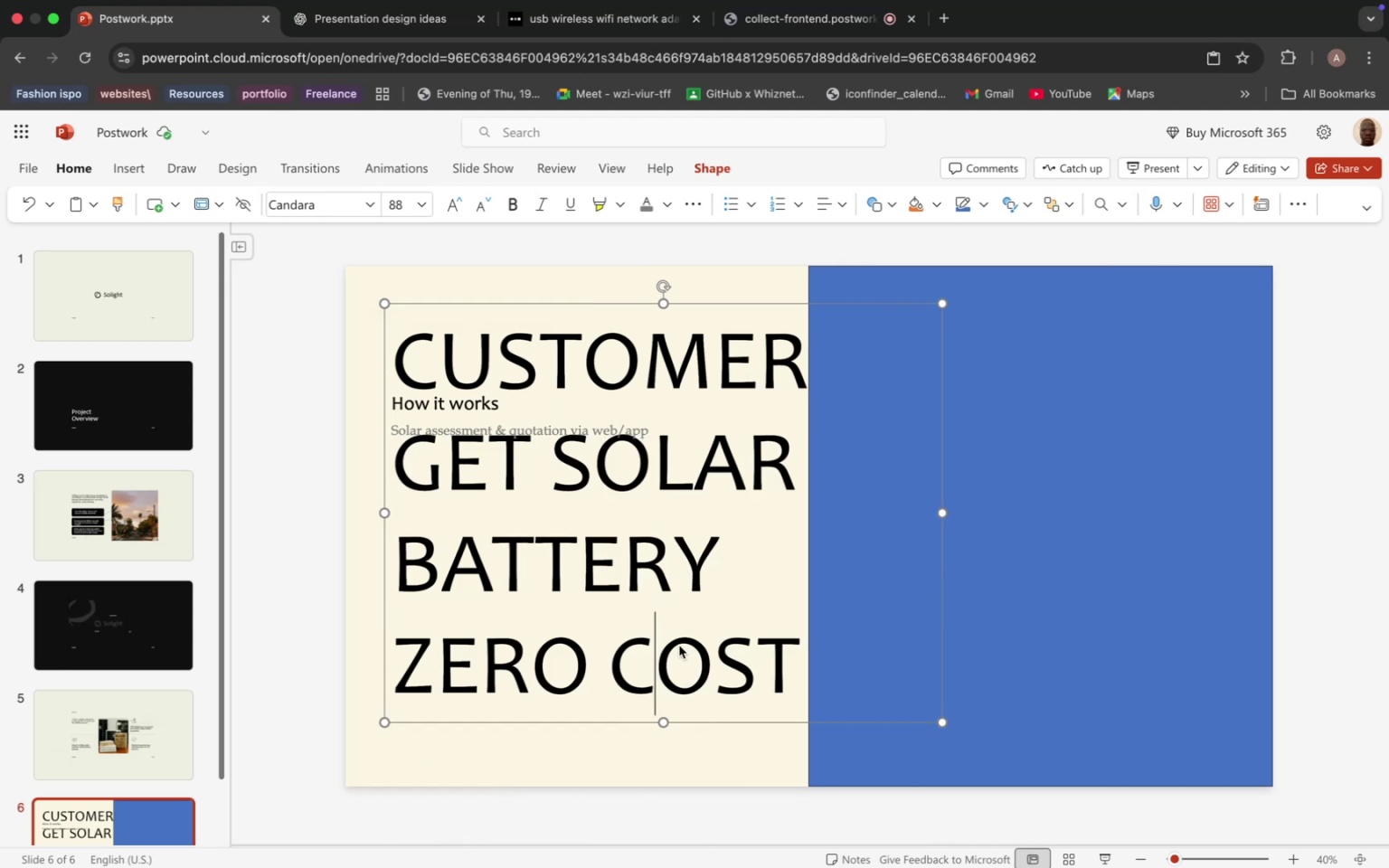 
double_click([679, 646])
 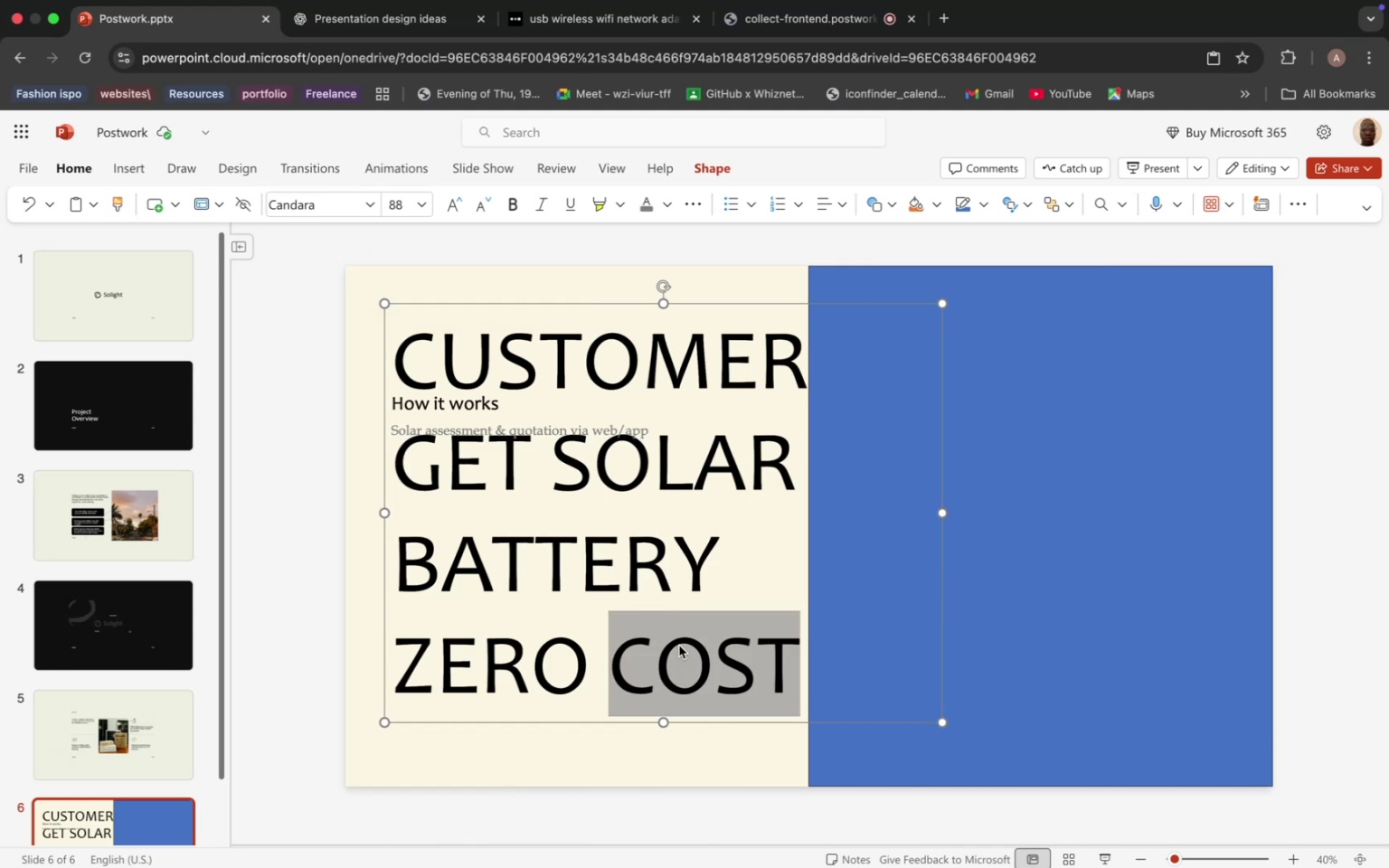 
triple_click([679, 646])
 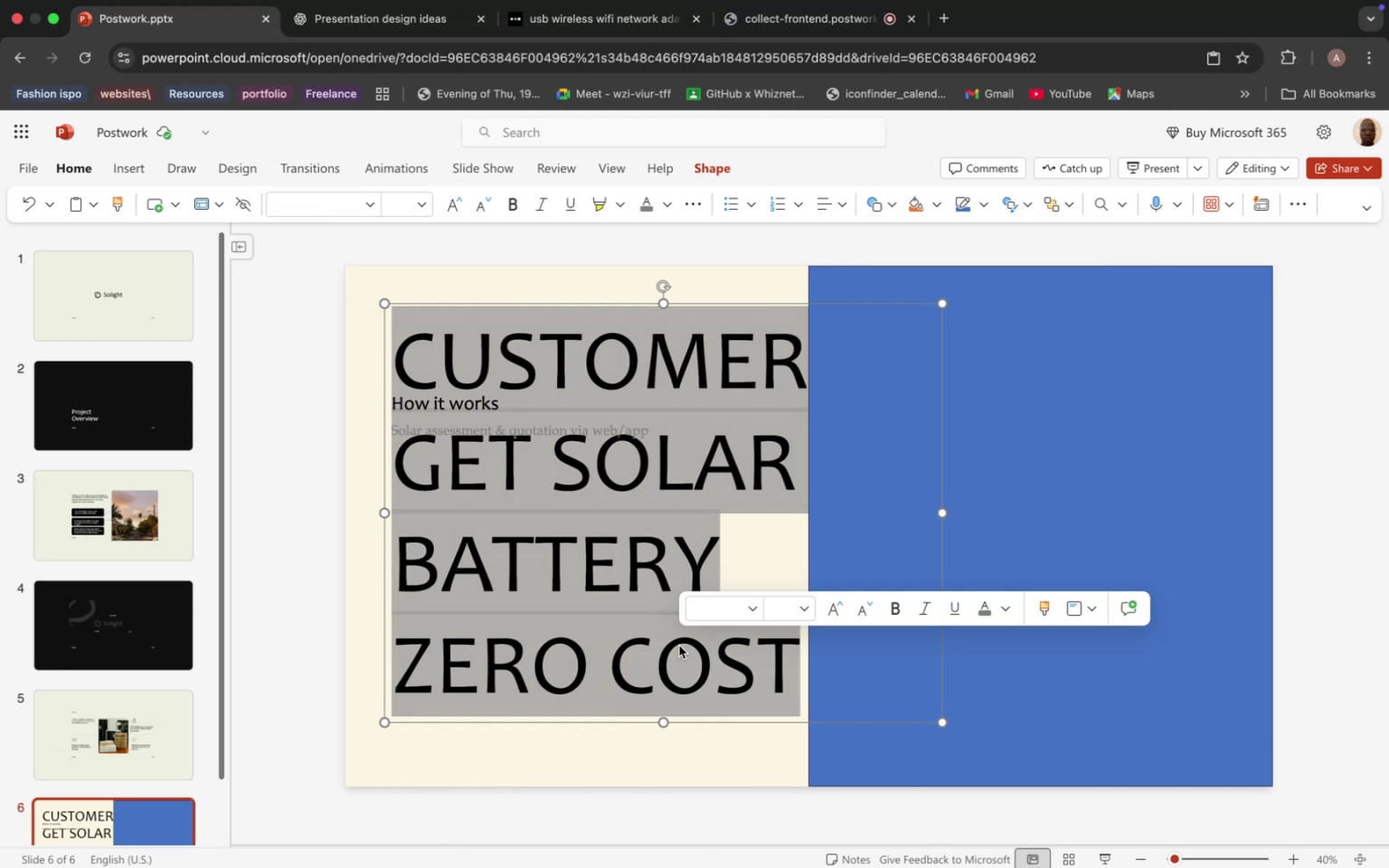 
triple_click([679, 646])
 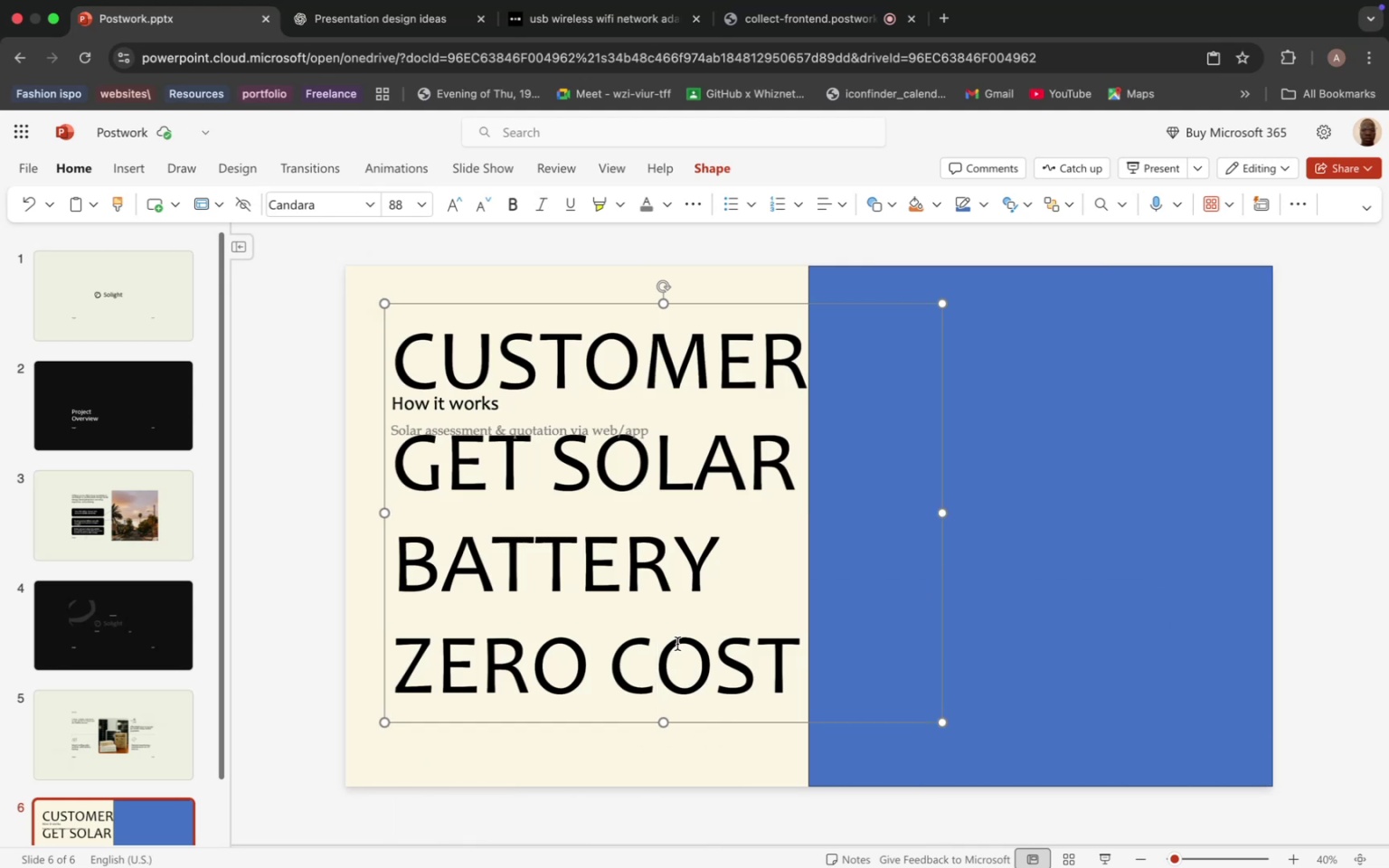 
triple_click([676, 643])
 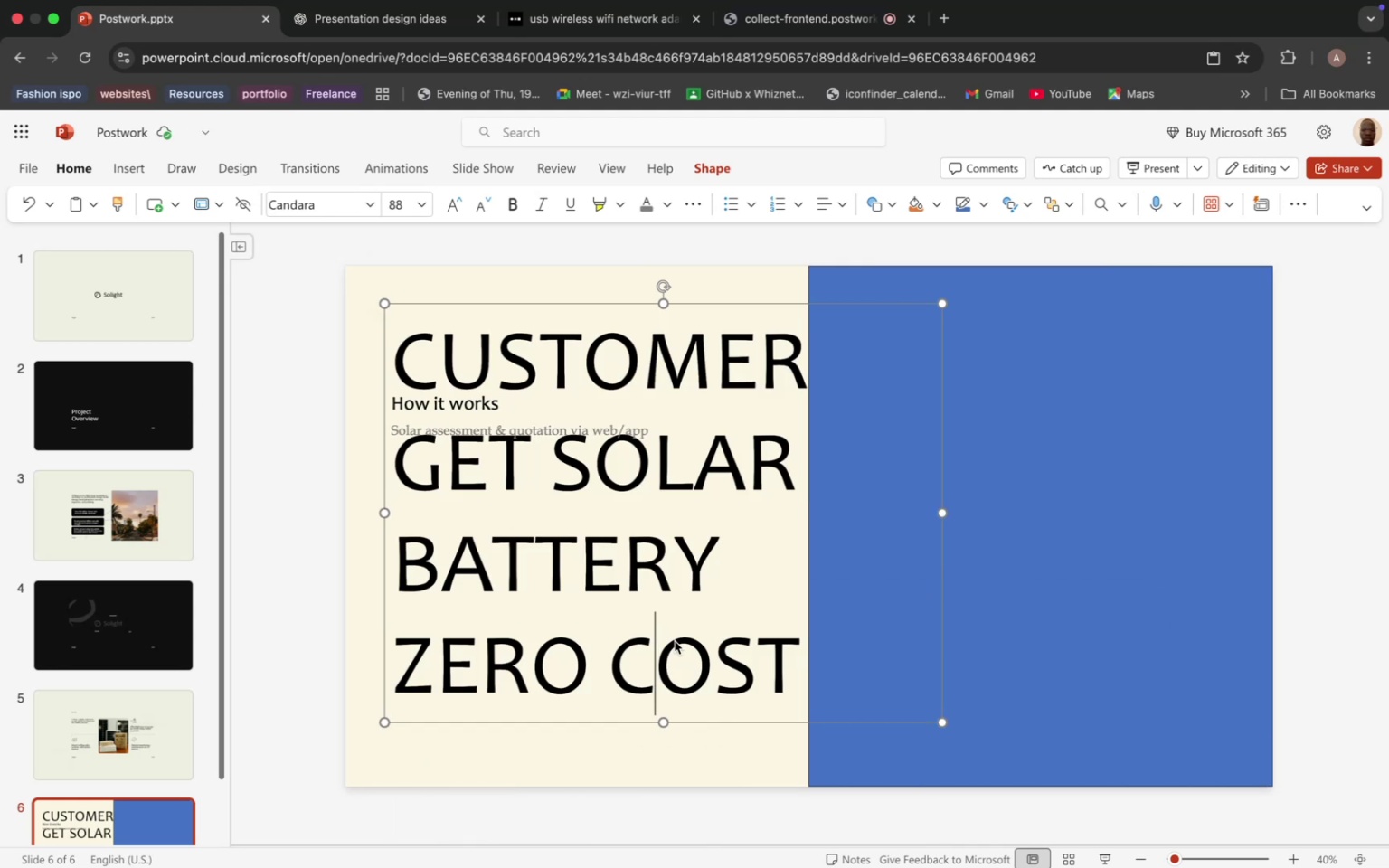 
double_click([675, 641])
 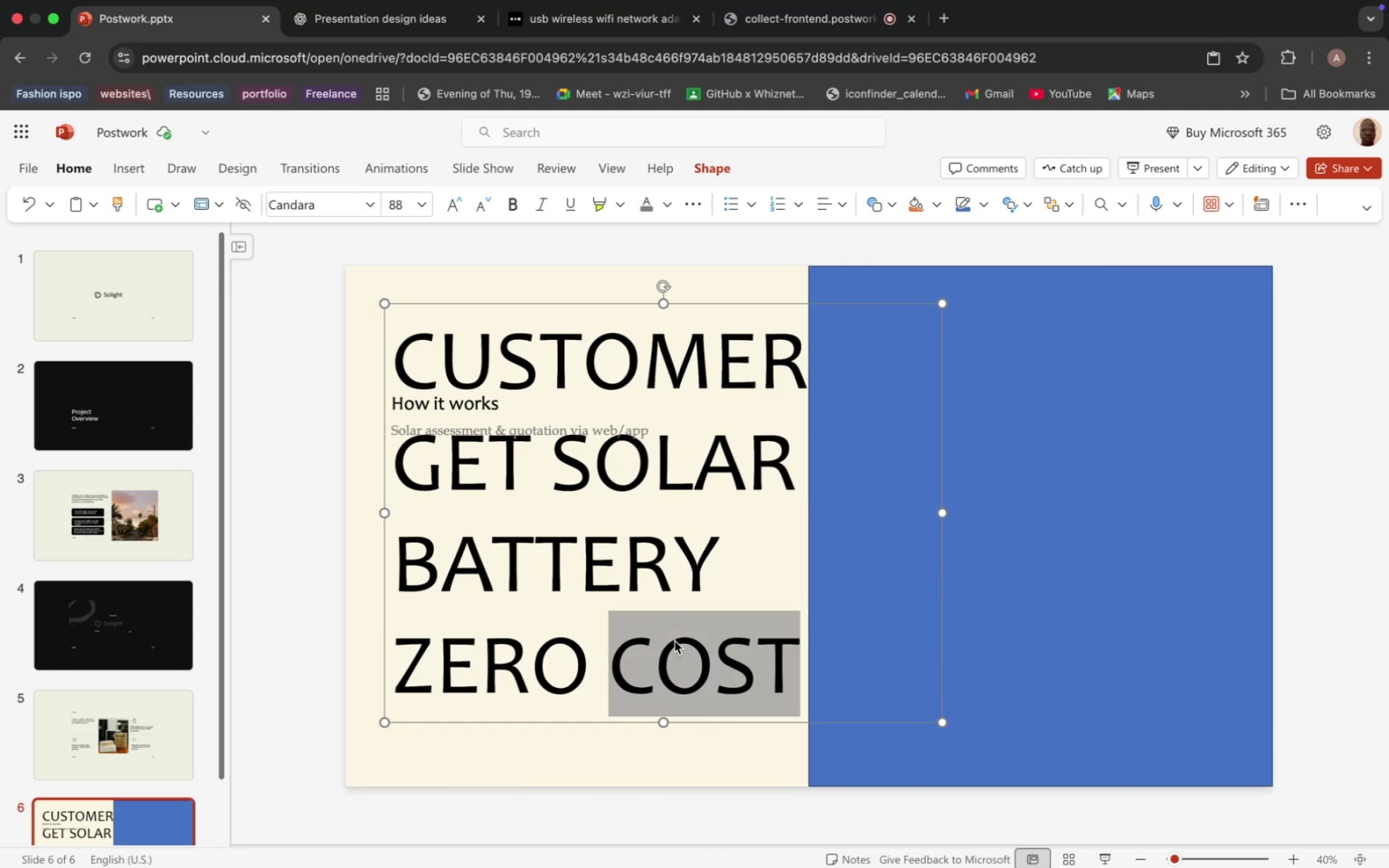 
triple_click([675, 641])
 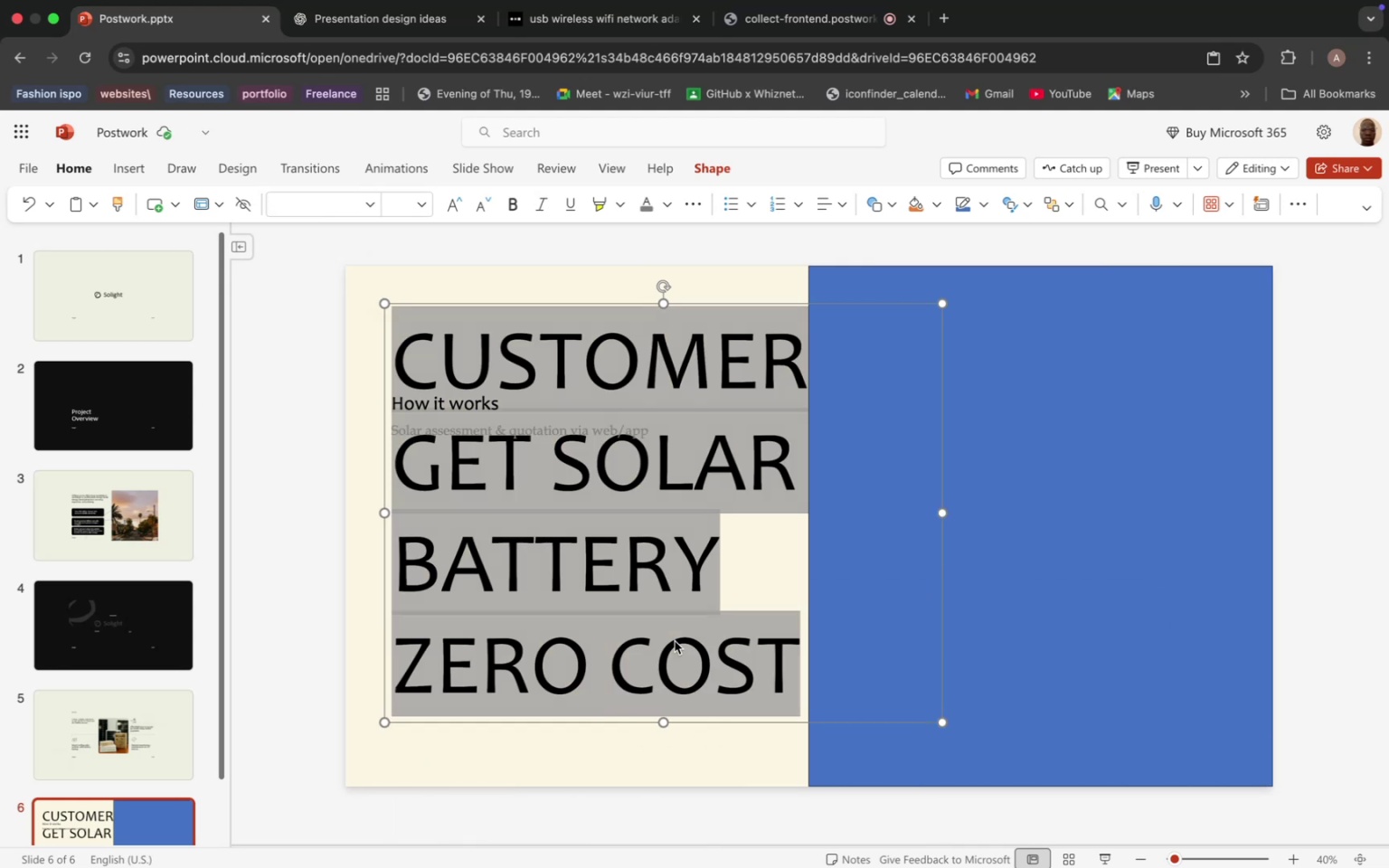 
triple_click([675, 641])
 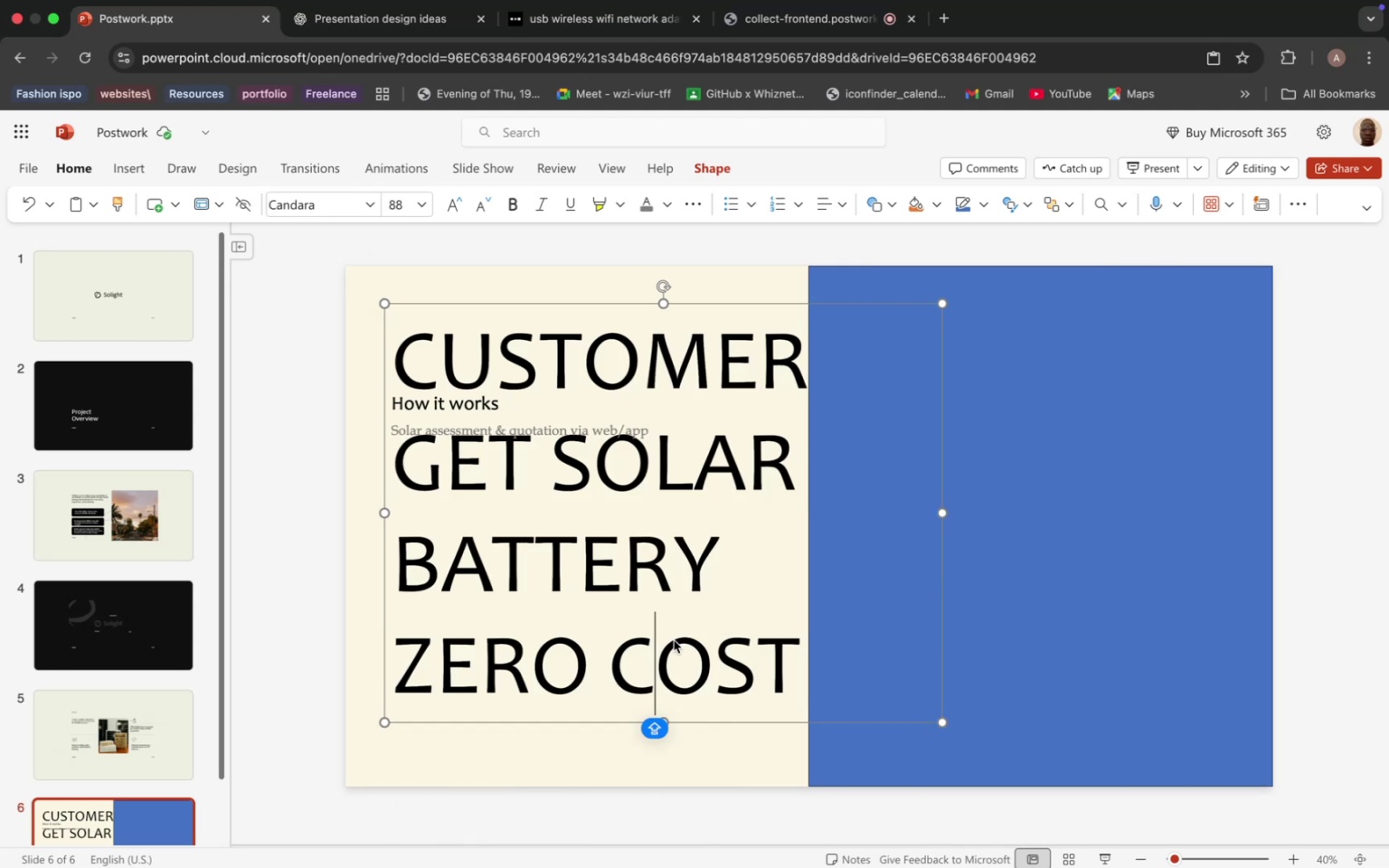 
left_click([674, 640])
 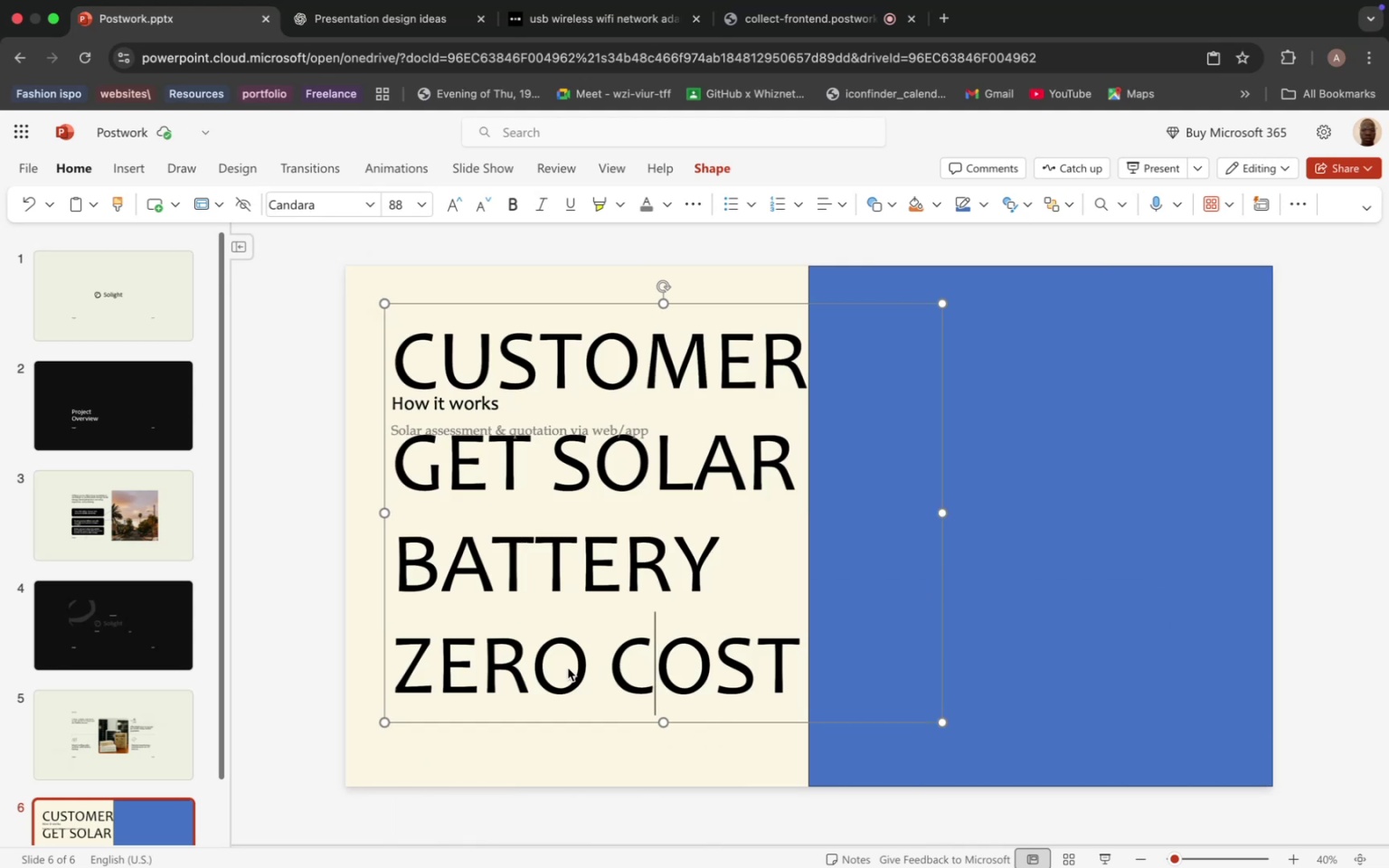 
triple_click([568, 668])
 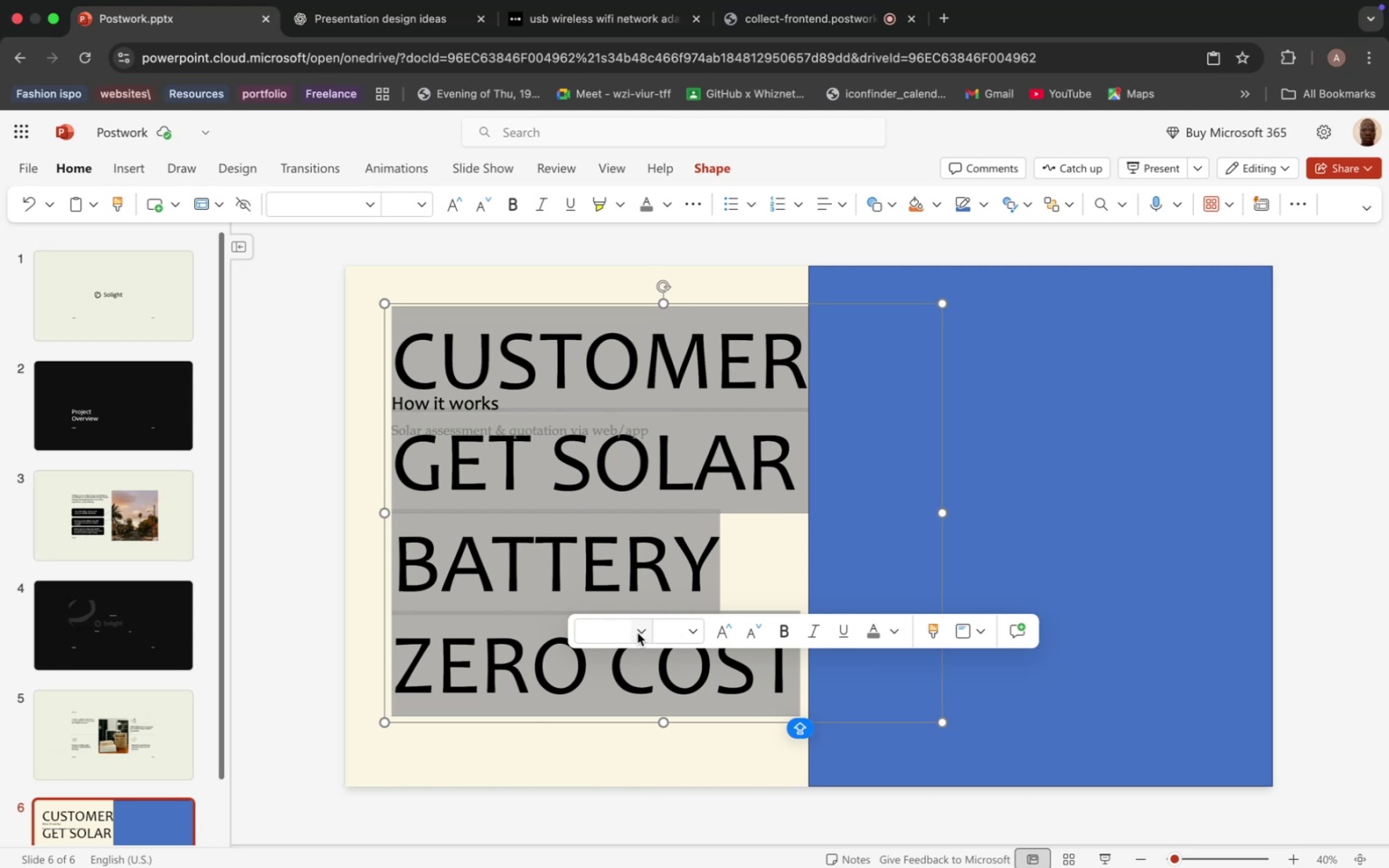 
left_click([638, 631])
 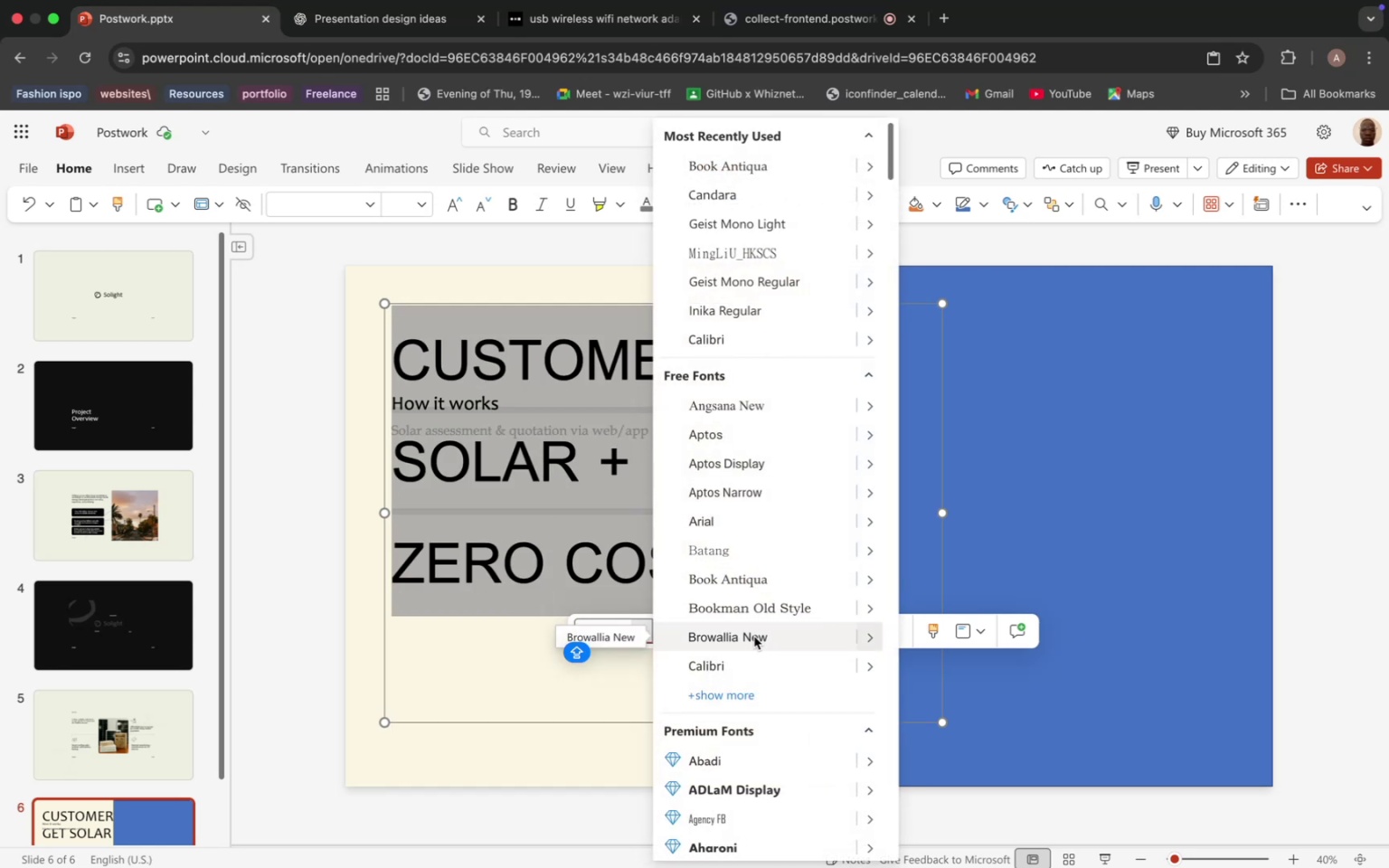 
wait(7.73)
 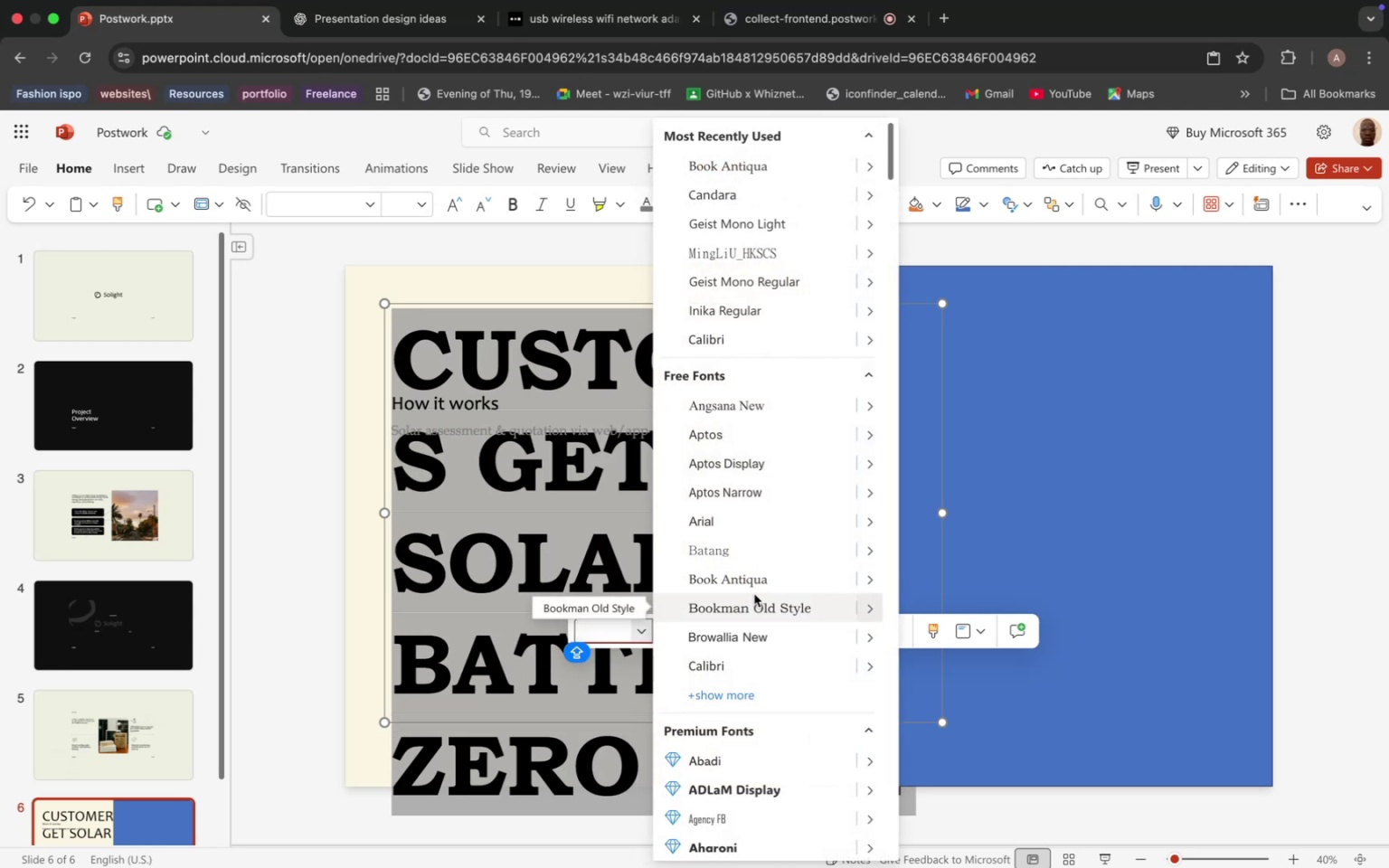 
left_click([755, 609])
 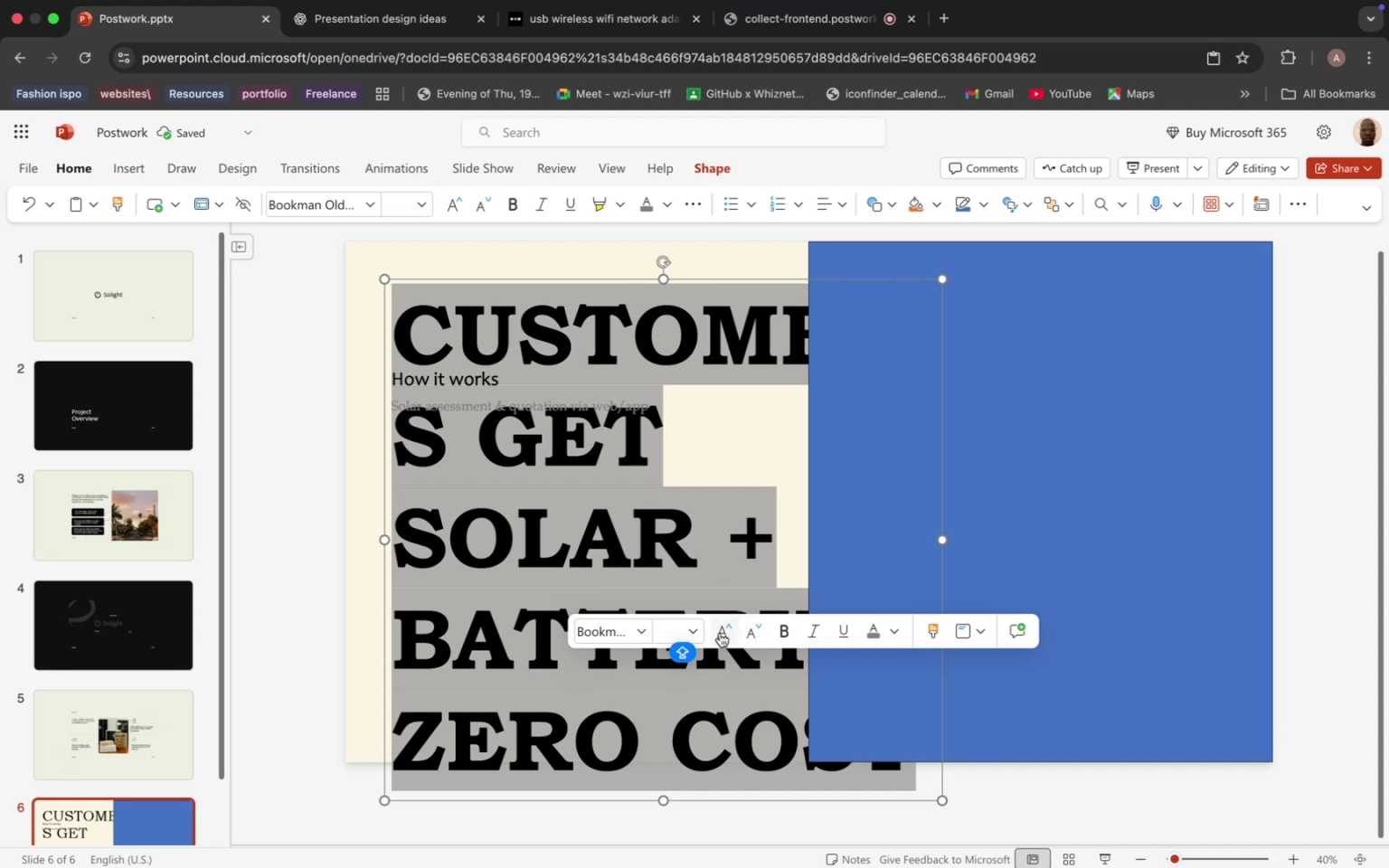 
left_click([695, 631])
 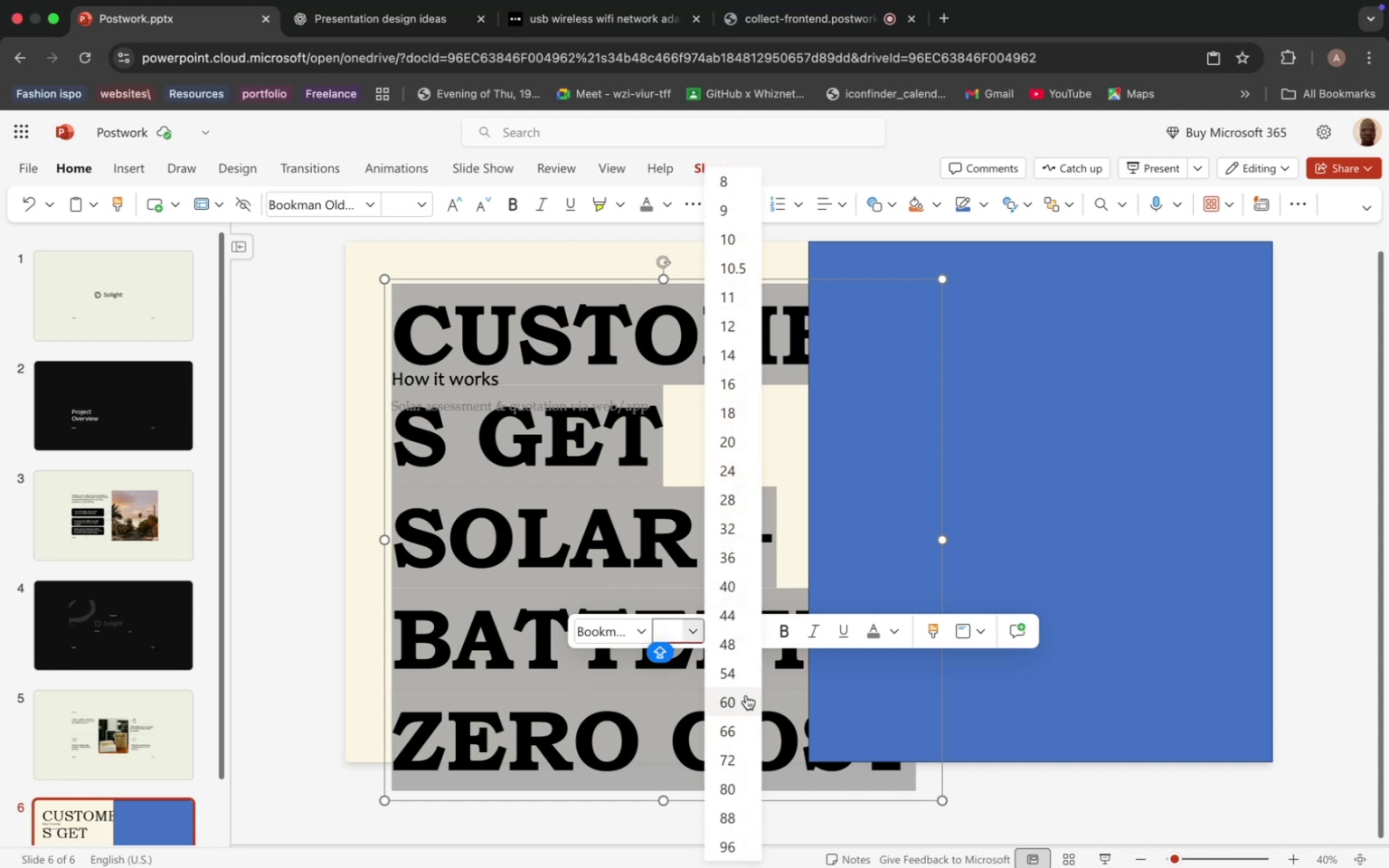 
left_click([735, 673])
 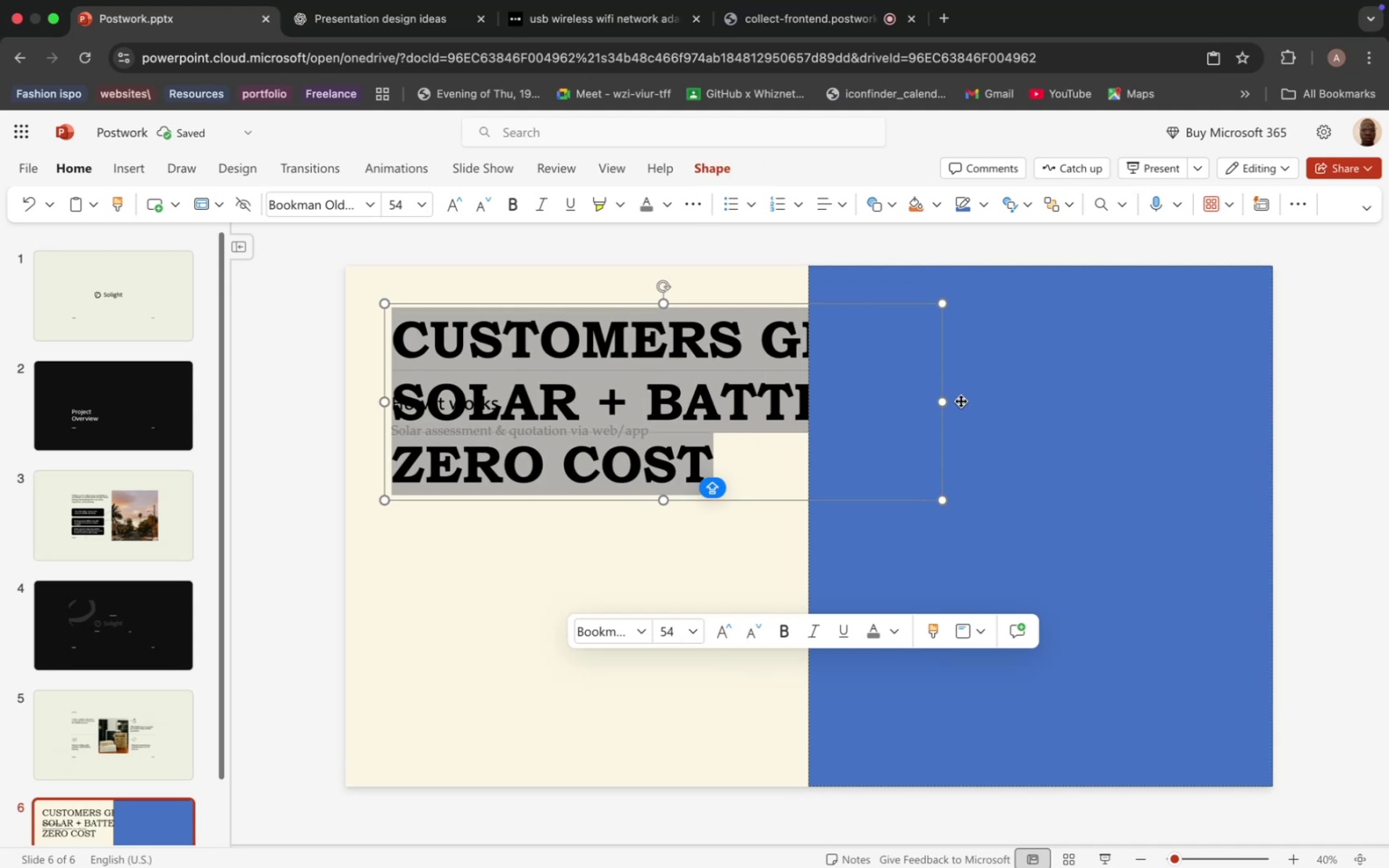 
left_click_drag(start_coordinate=[943, 401], to_coordinate=[770, 399])
 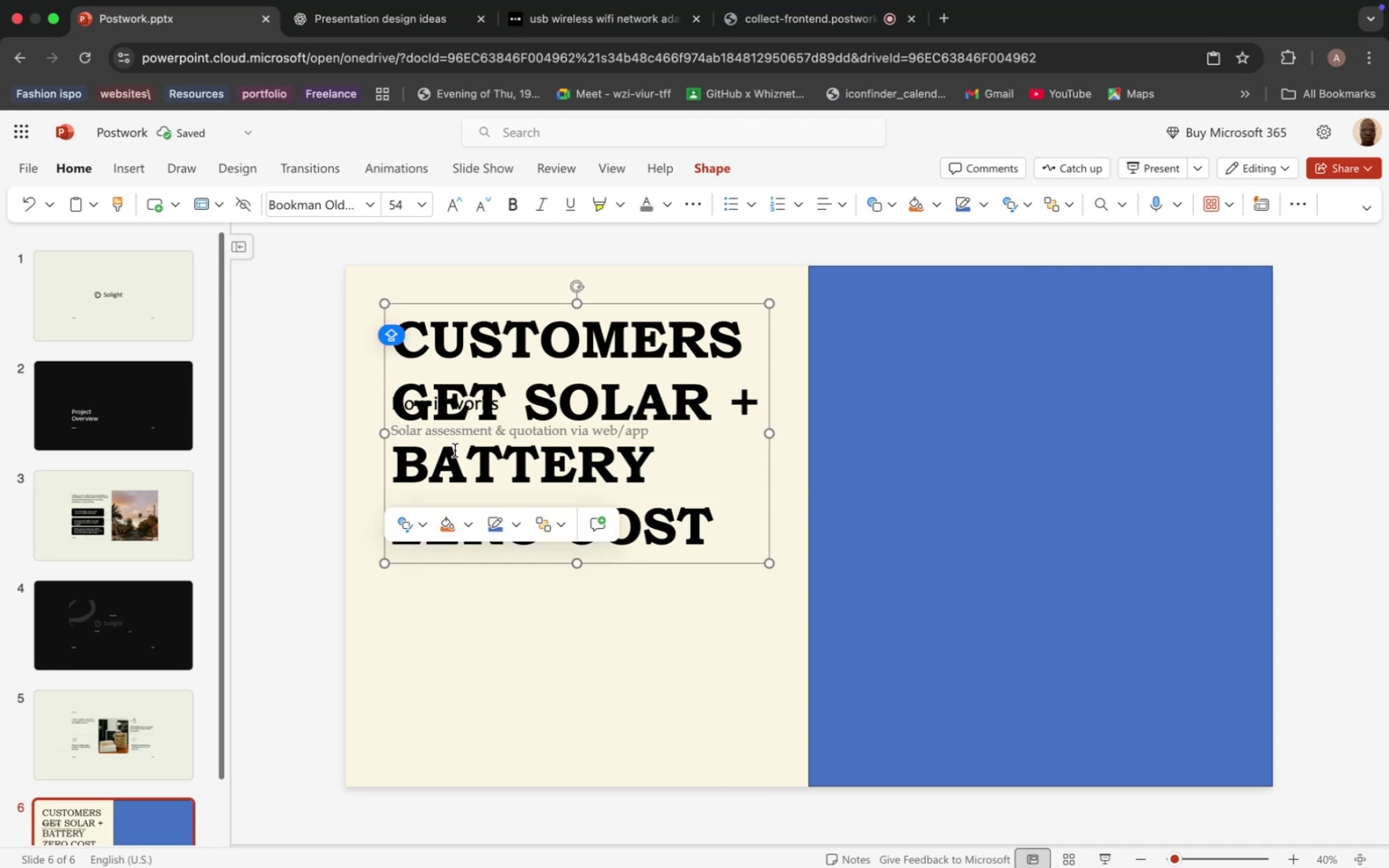 
left_click([364, 449])
 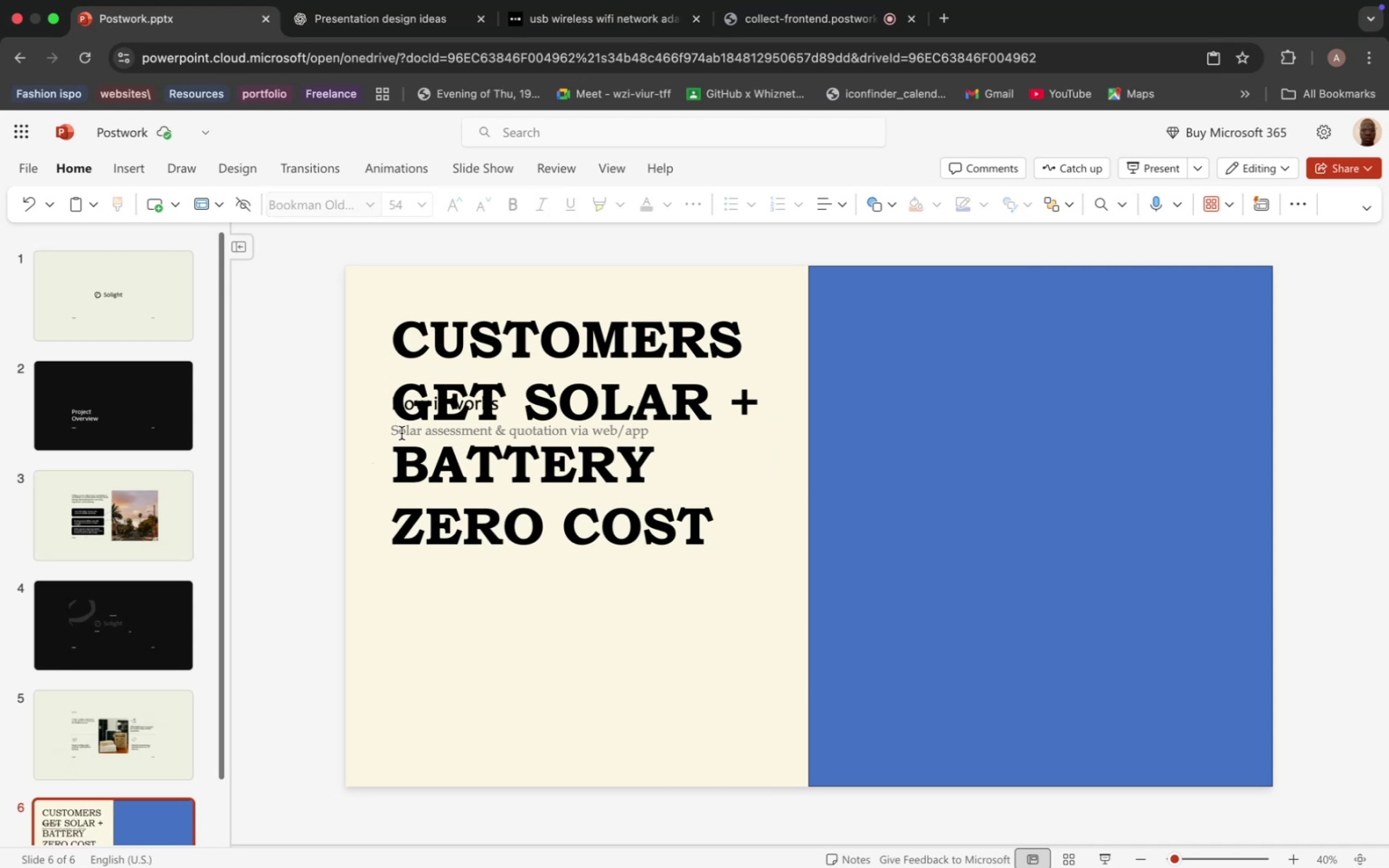 
left_click([402, 433])
 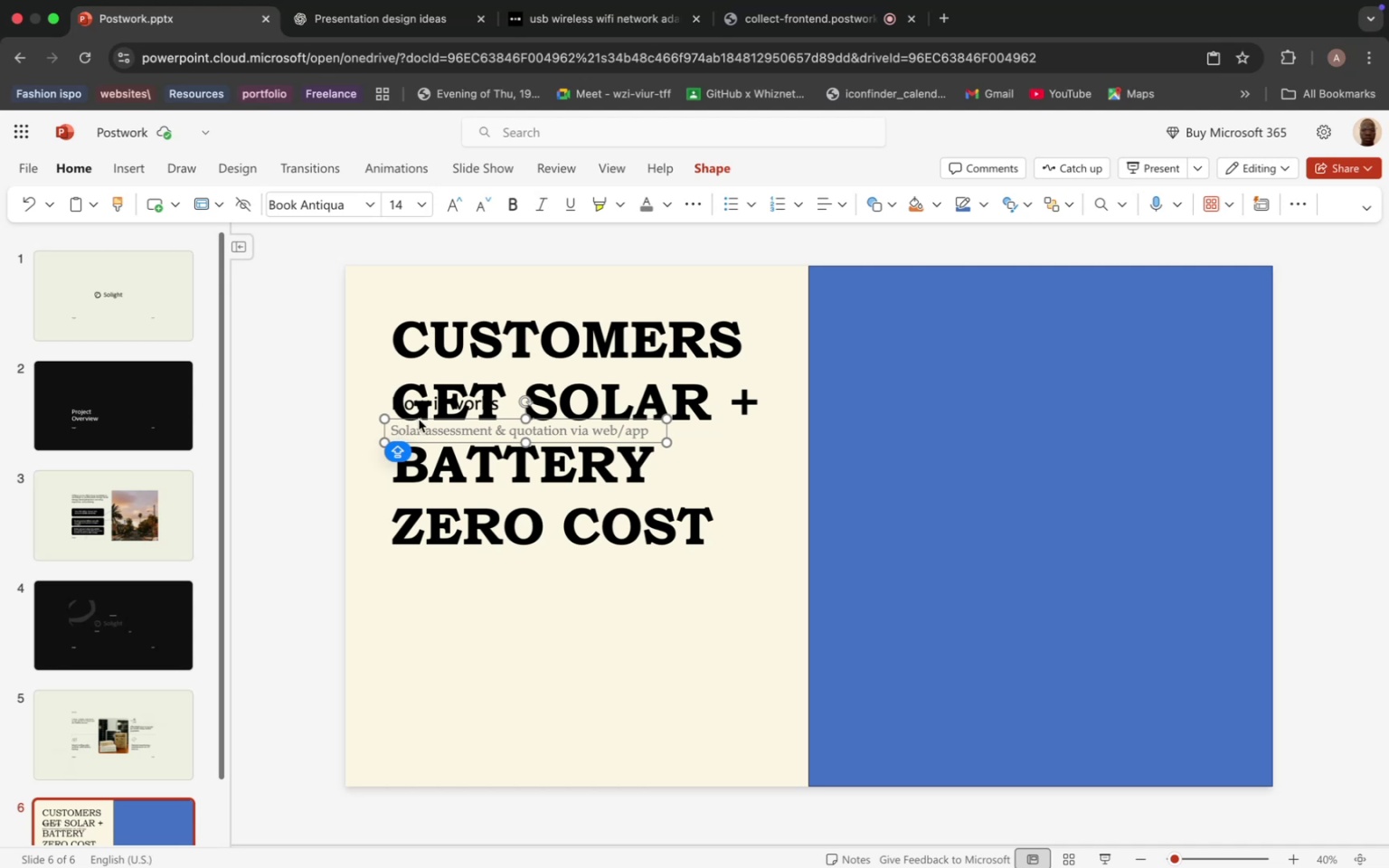 
wait(7.32)
 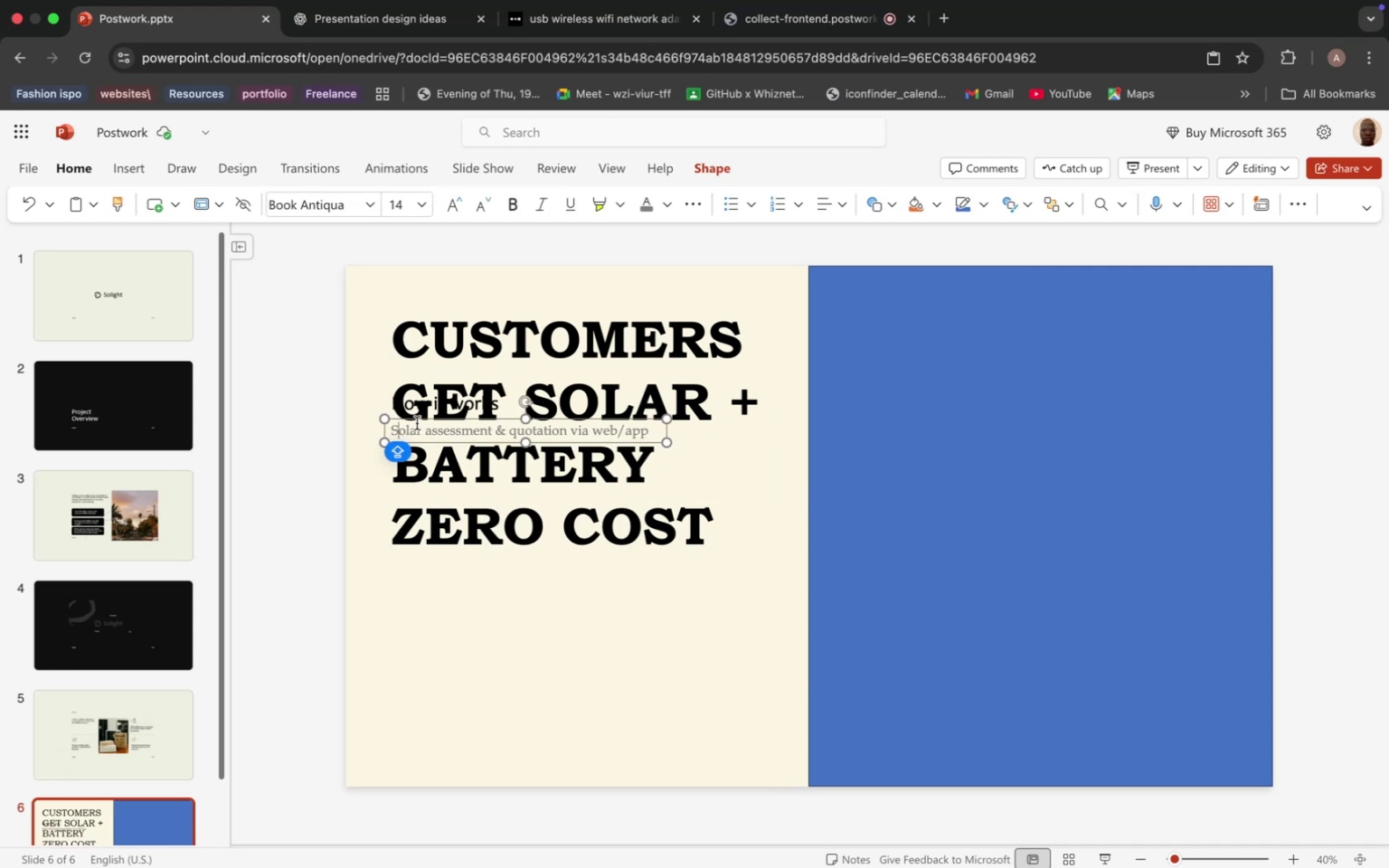 
left_click_drag(start_coordinate=[420, 420], to_coordinate=[426, 568])
 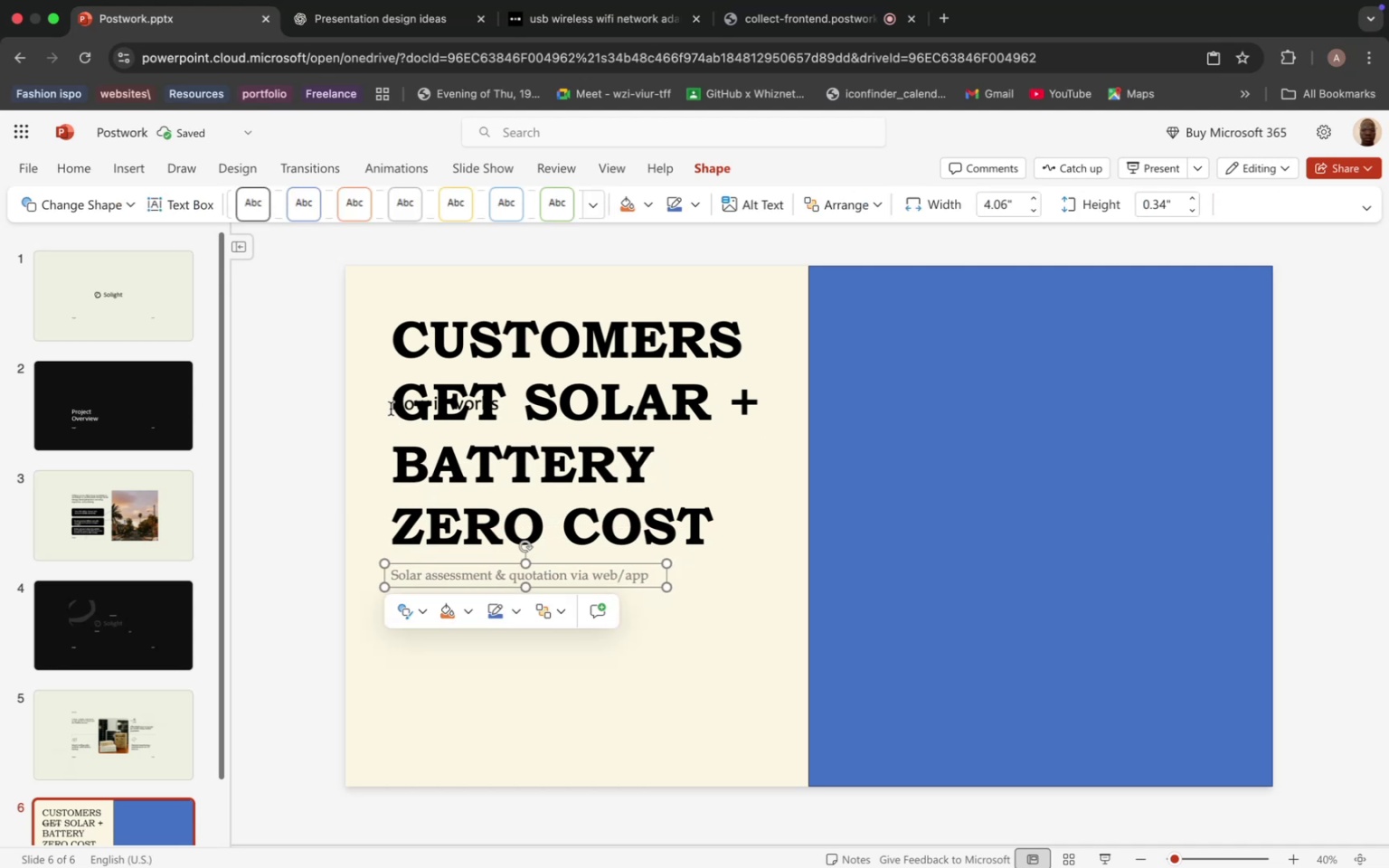 
left_click([392, 409])
 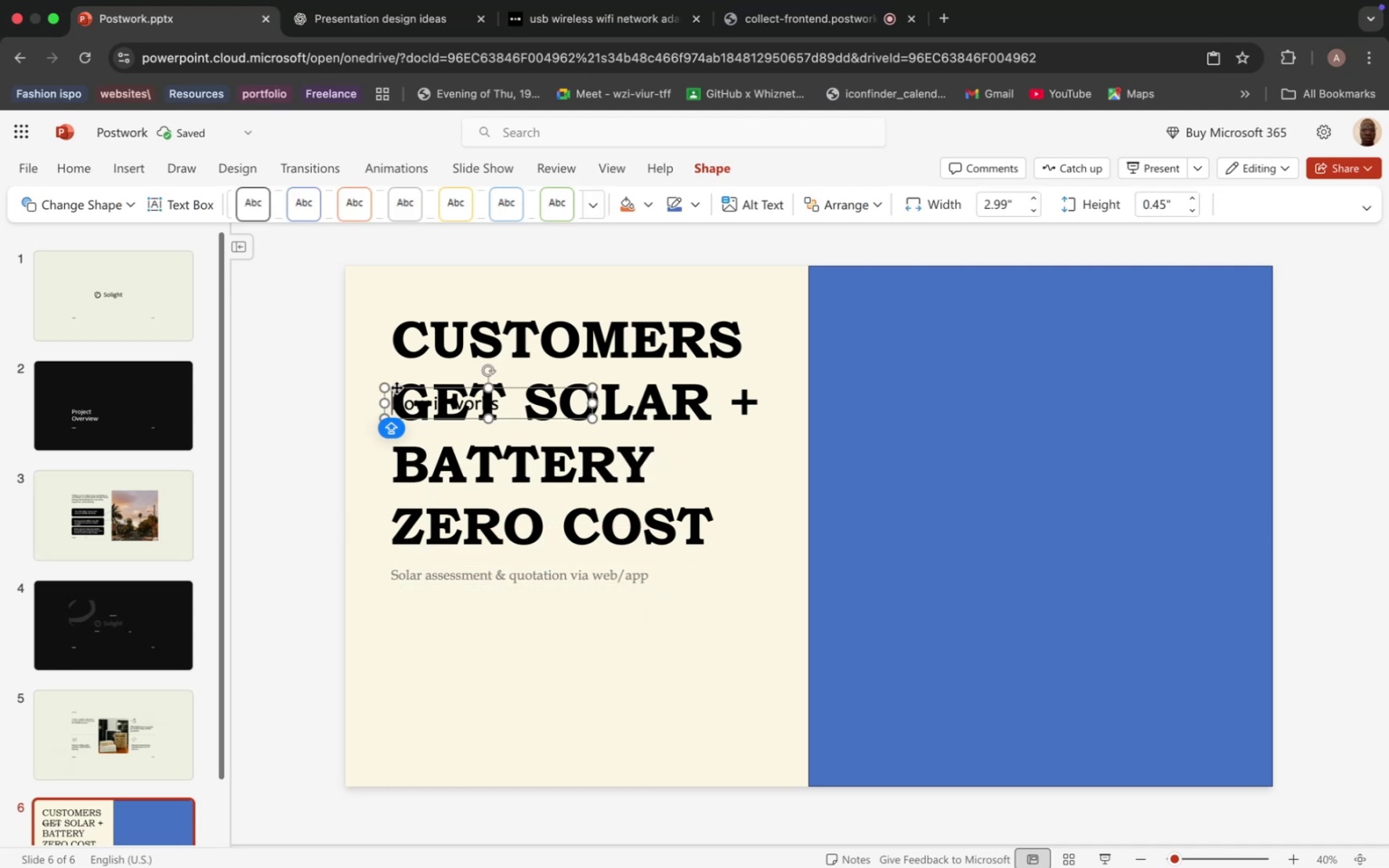 
left_click_drag(start_coordinate=[395, 386], to_coordinate=[402, 597])
 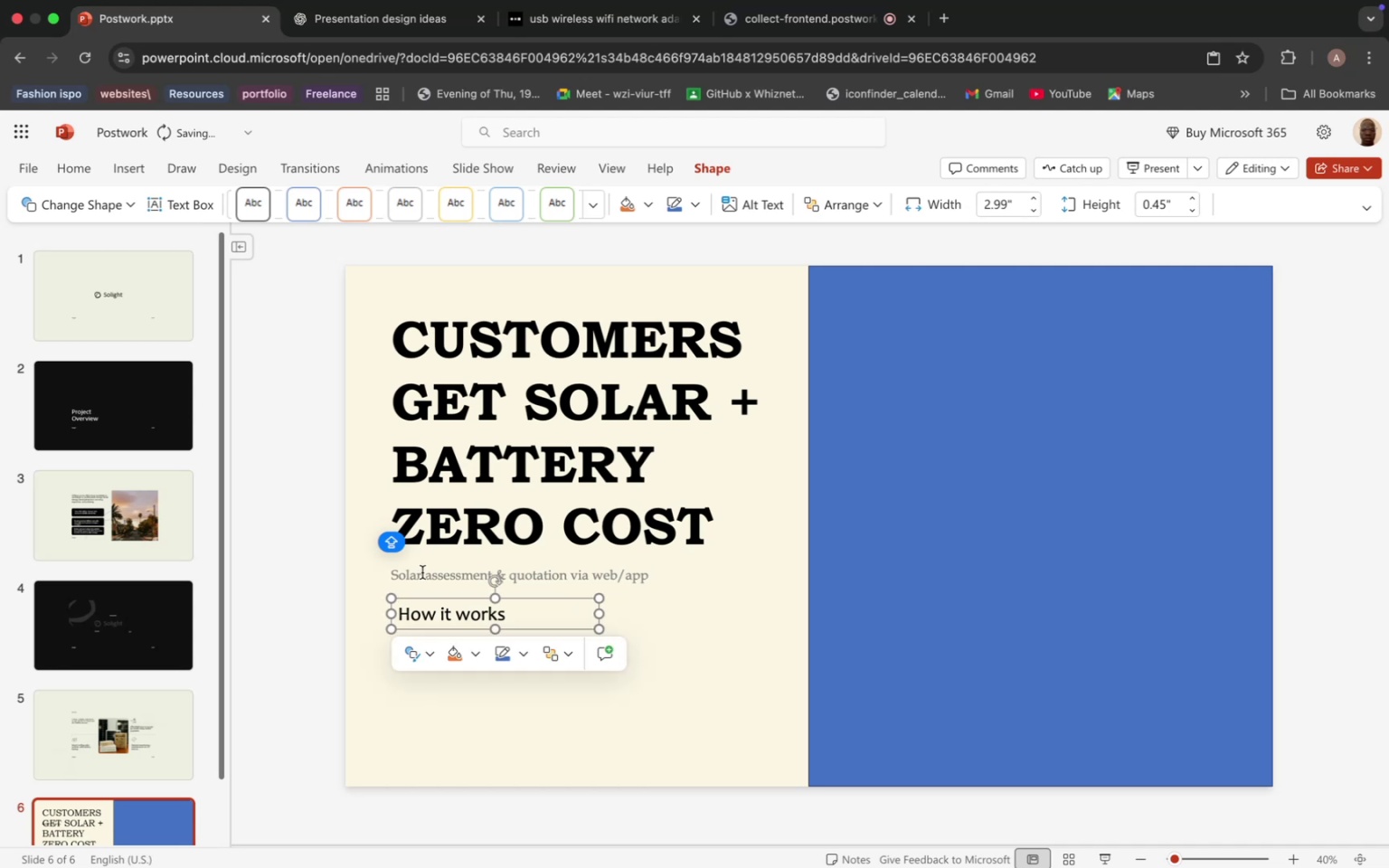 
left_click([422, 572])
 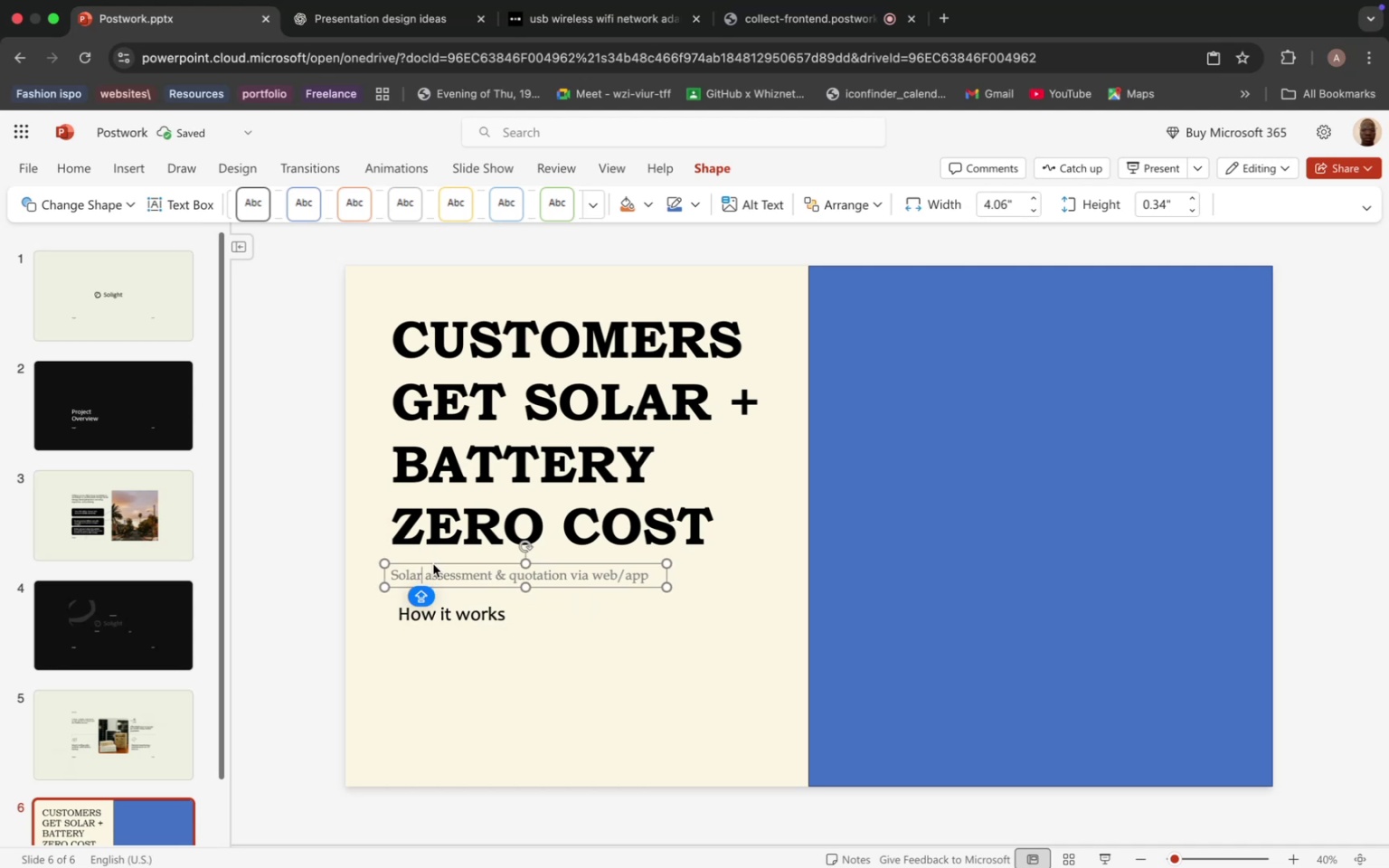 
left_click([433, 563])
 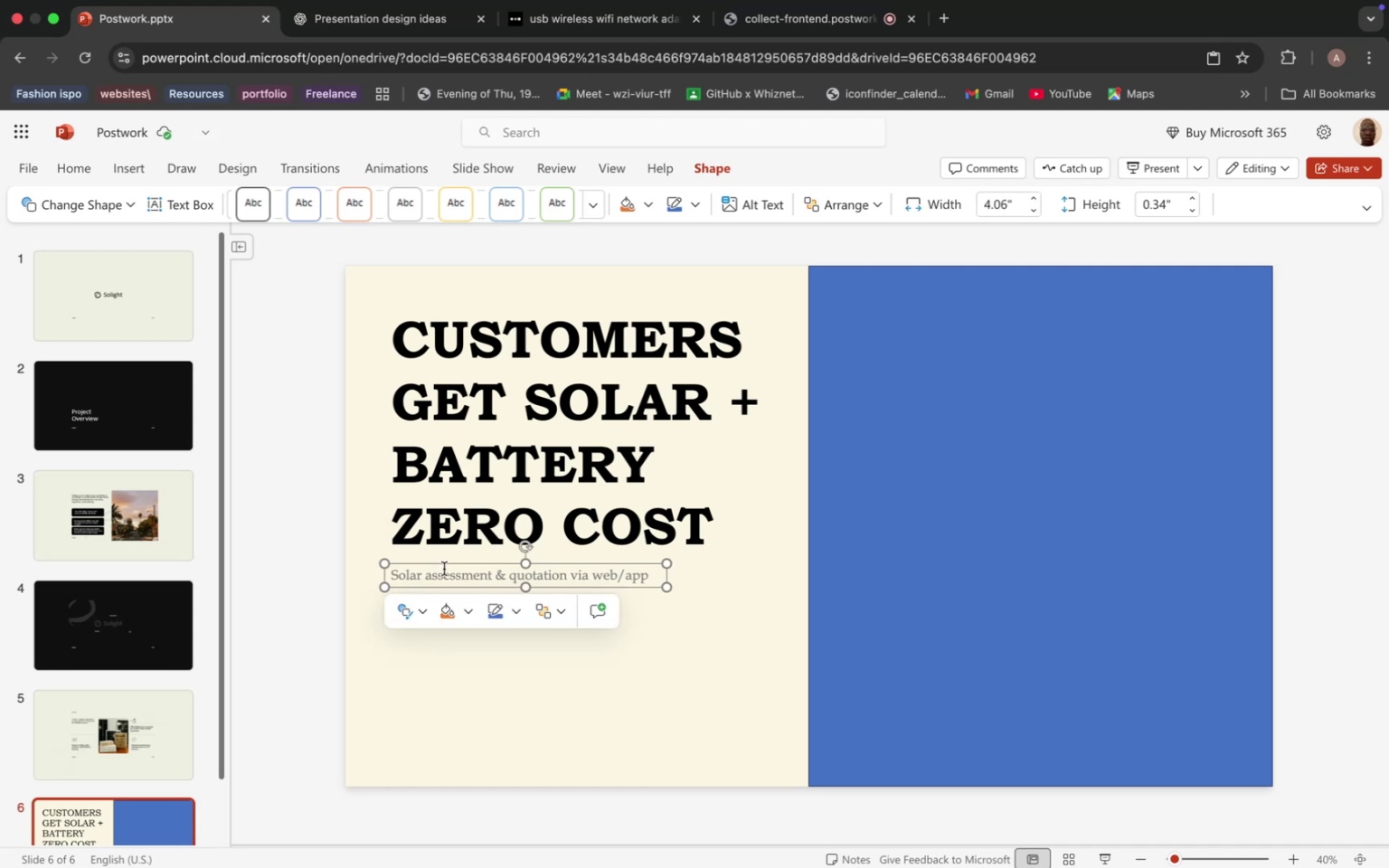 
left_click_drag(start_coordinate=[442, 561], to_coordinate=[444, 627])
 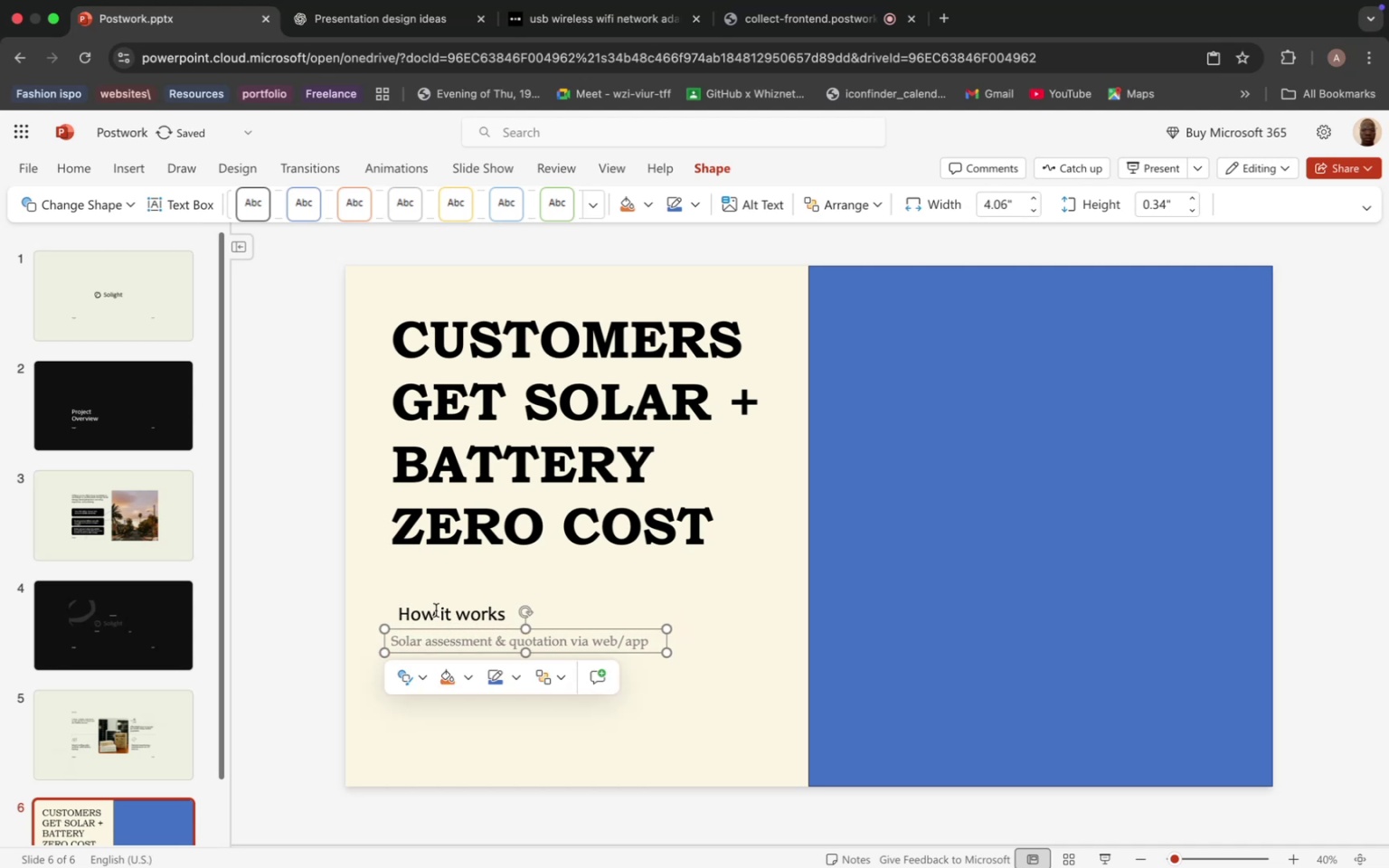 
left_click([436, 610])
 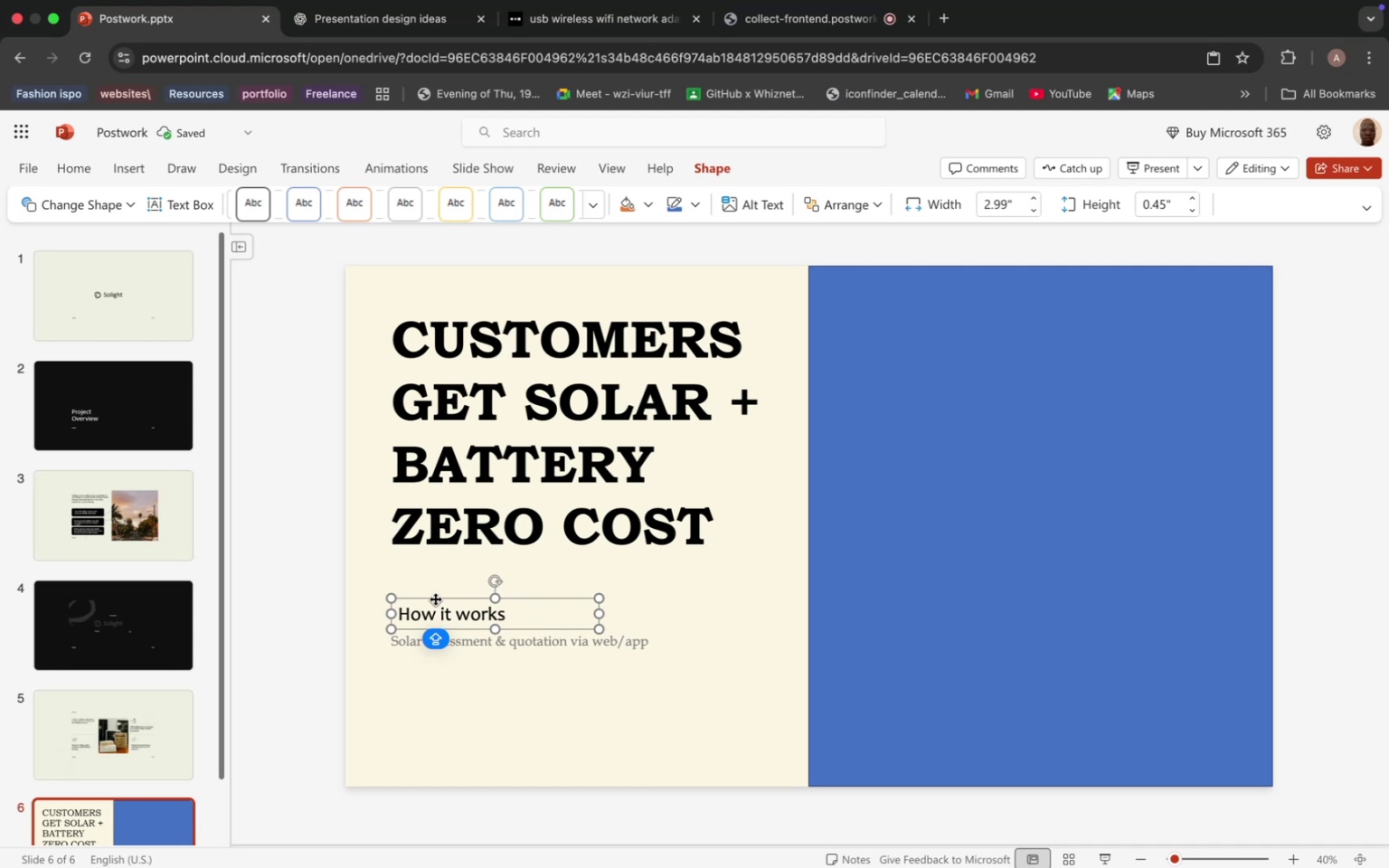 
left_click_drag(start_coordinate=[435, 599], to_coordinate=[432, 582])
 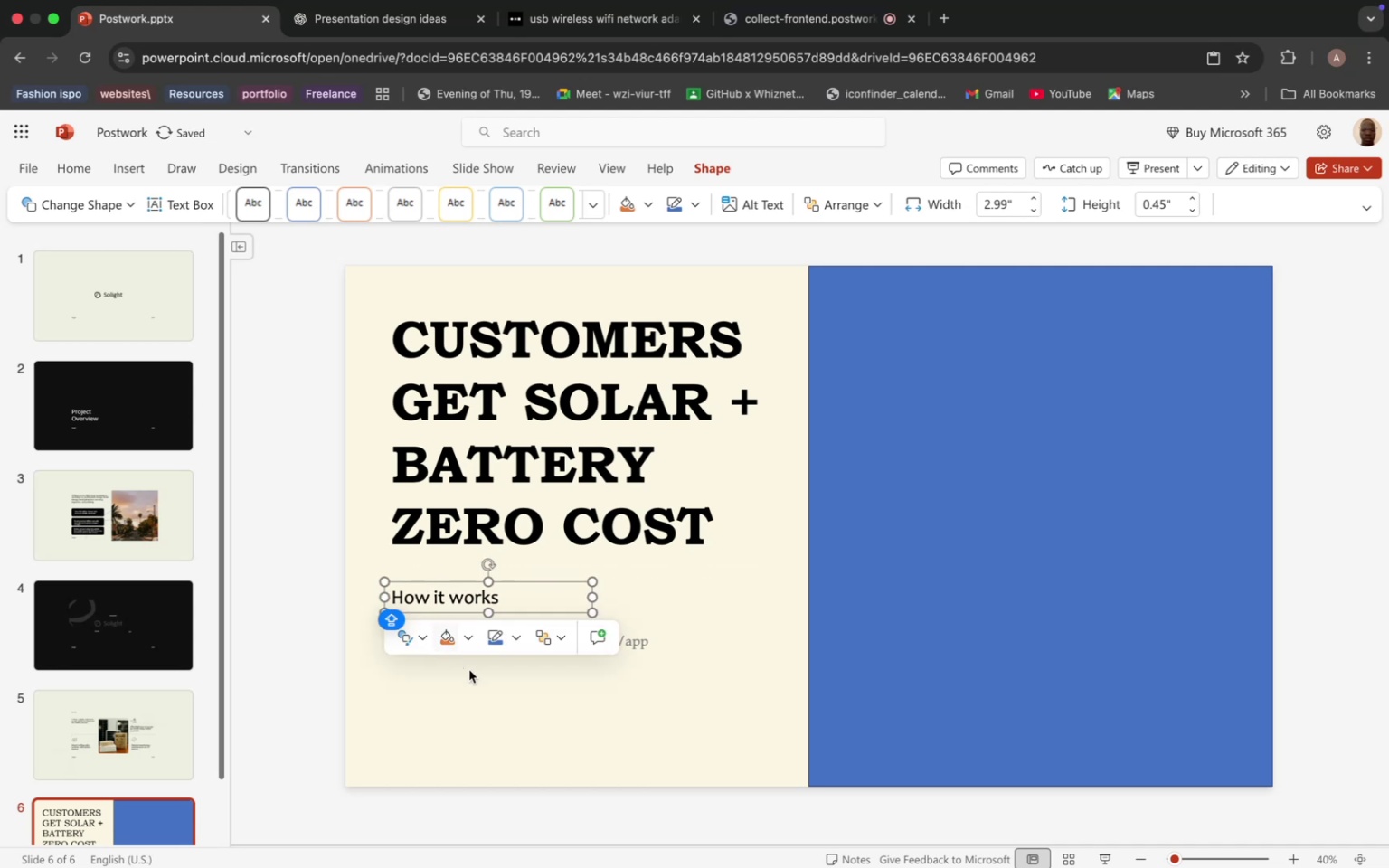 
left_click([487, 678])
 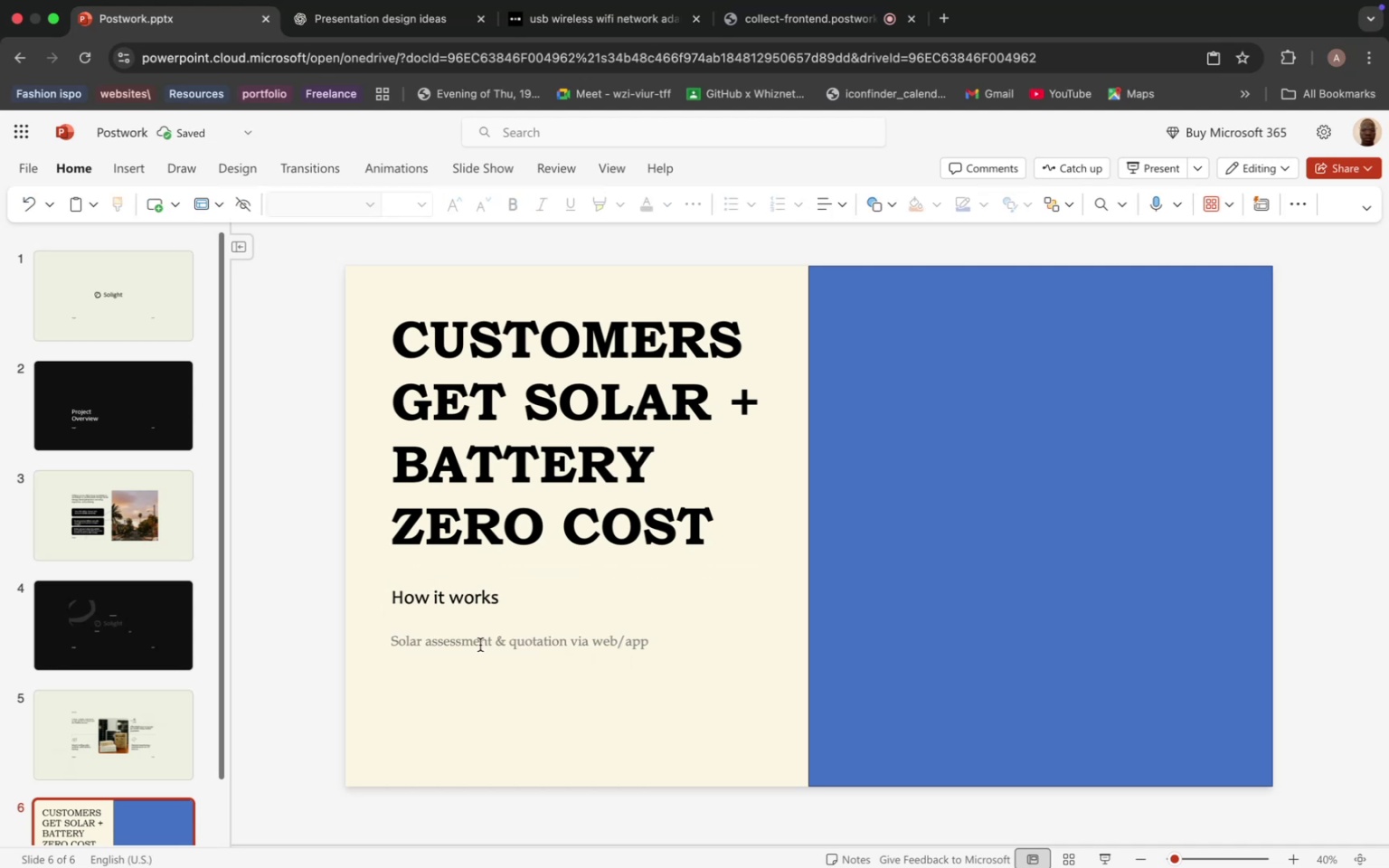 
left_click([480, 645])
 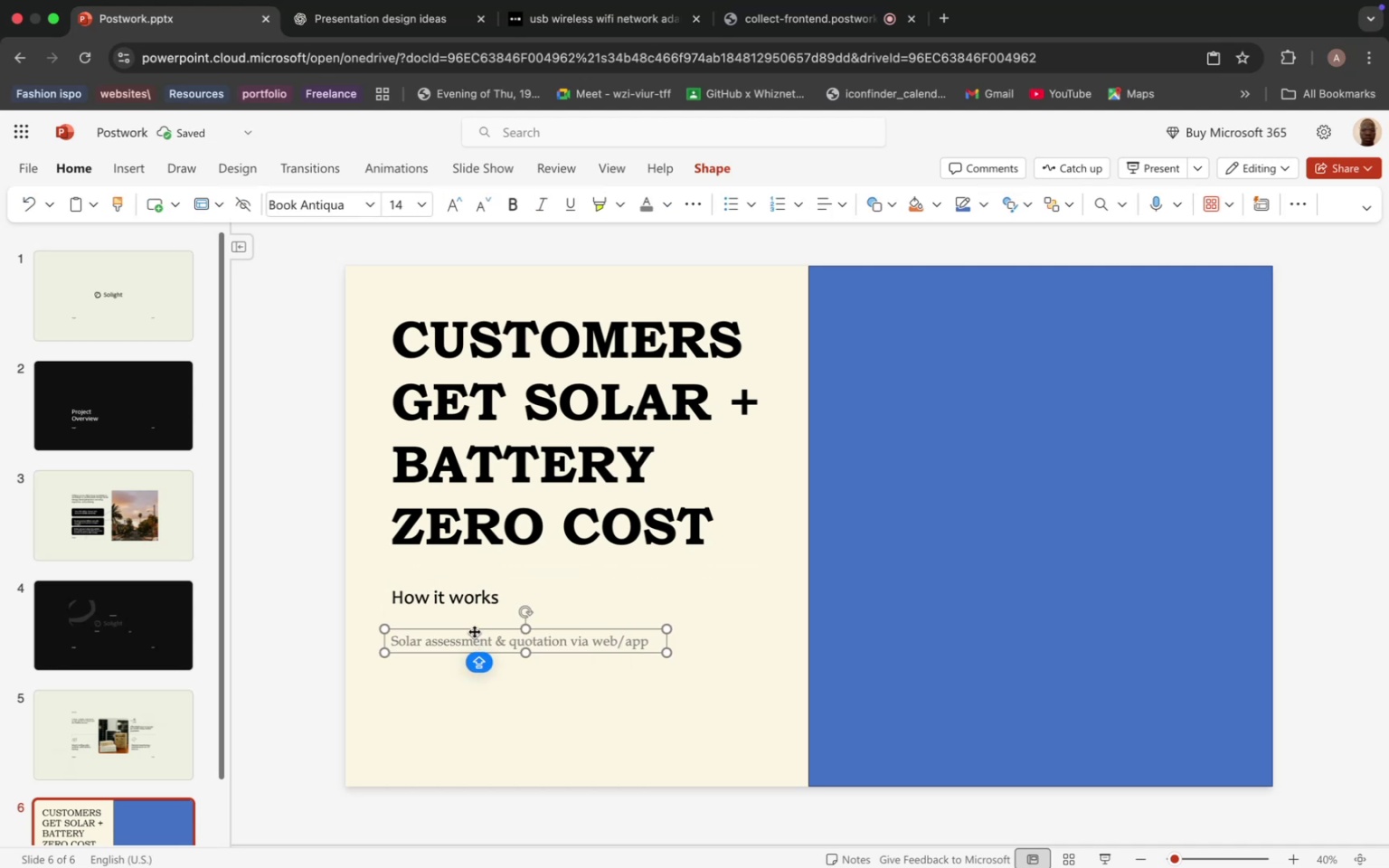 
left_click_drag(start_coordinate=[474, 630], to_coordinate=[477, 618])
 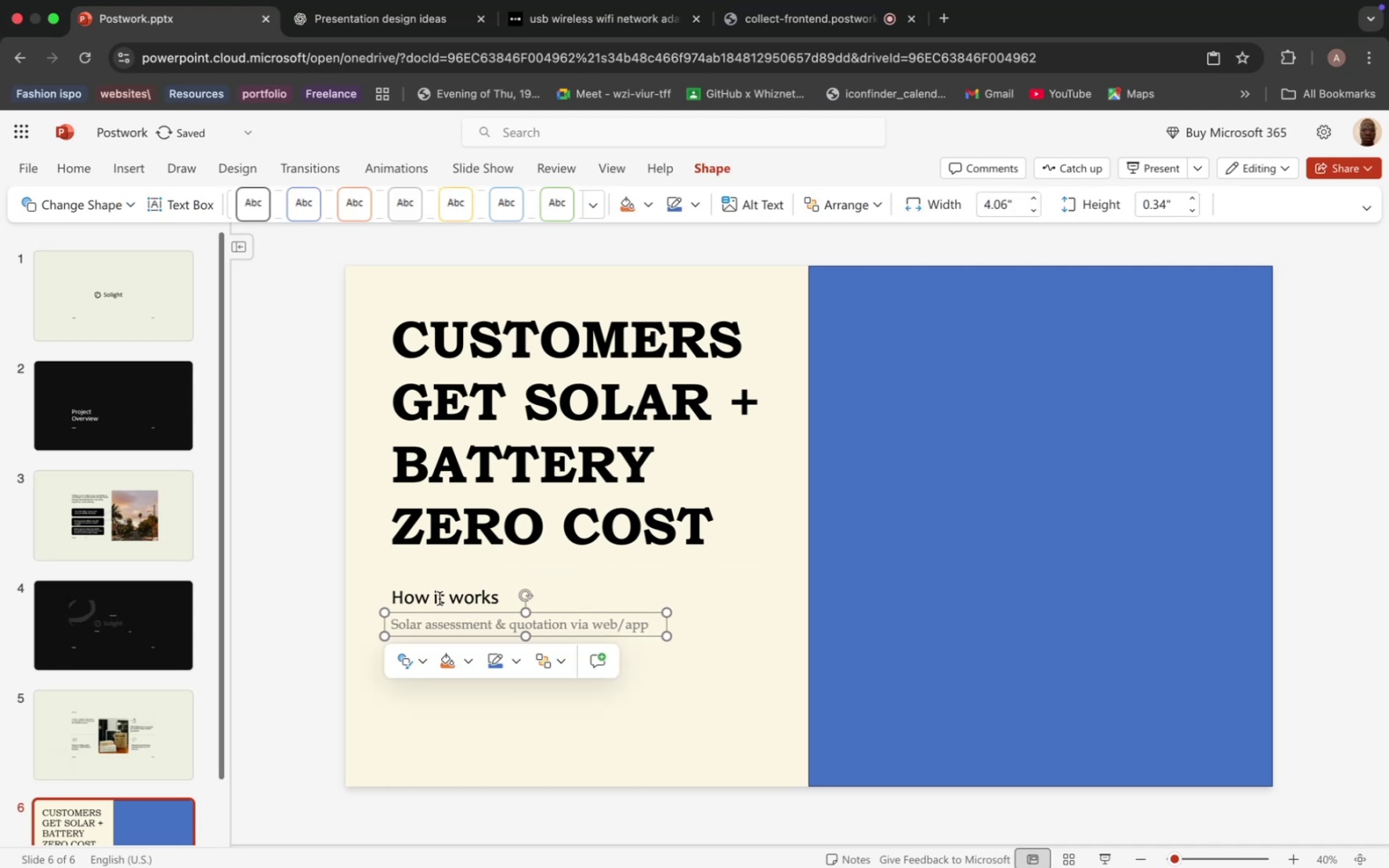 
left_click([439, 599])
 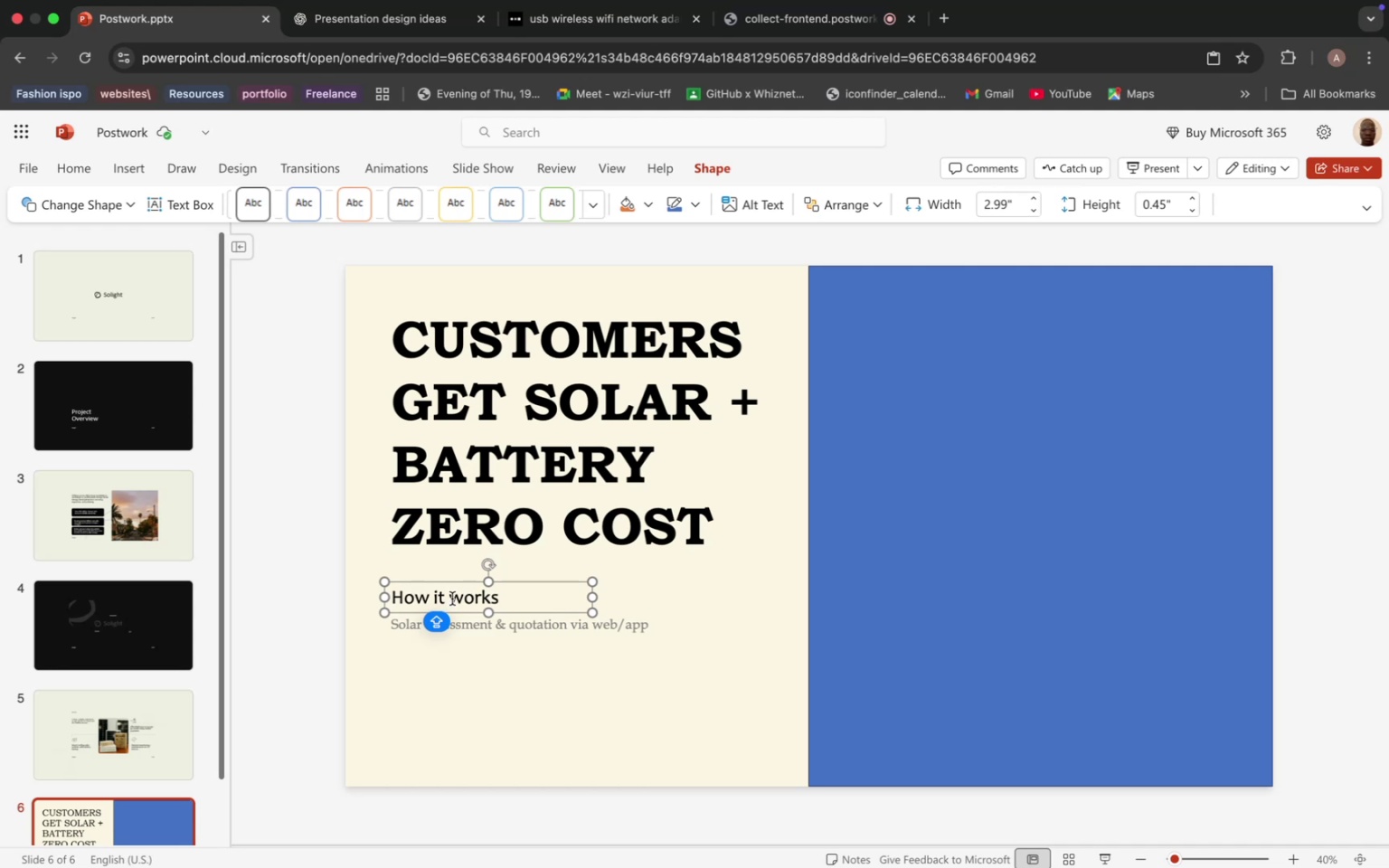 
left_click([902, 588])
 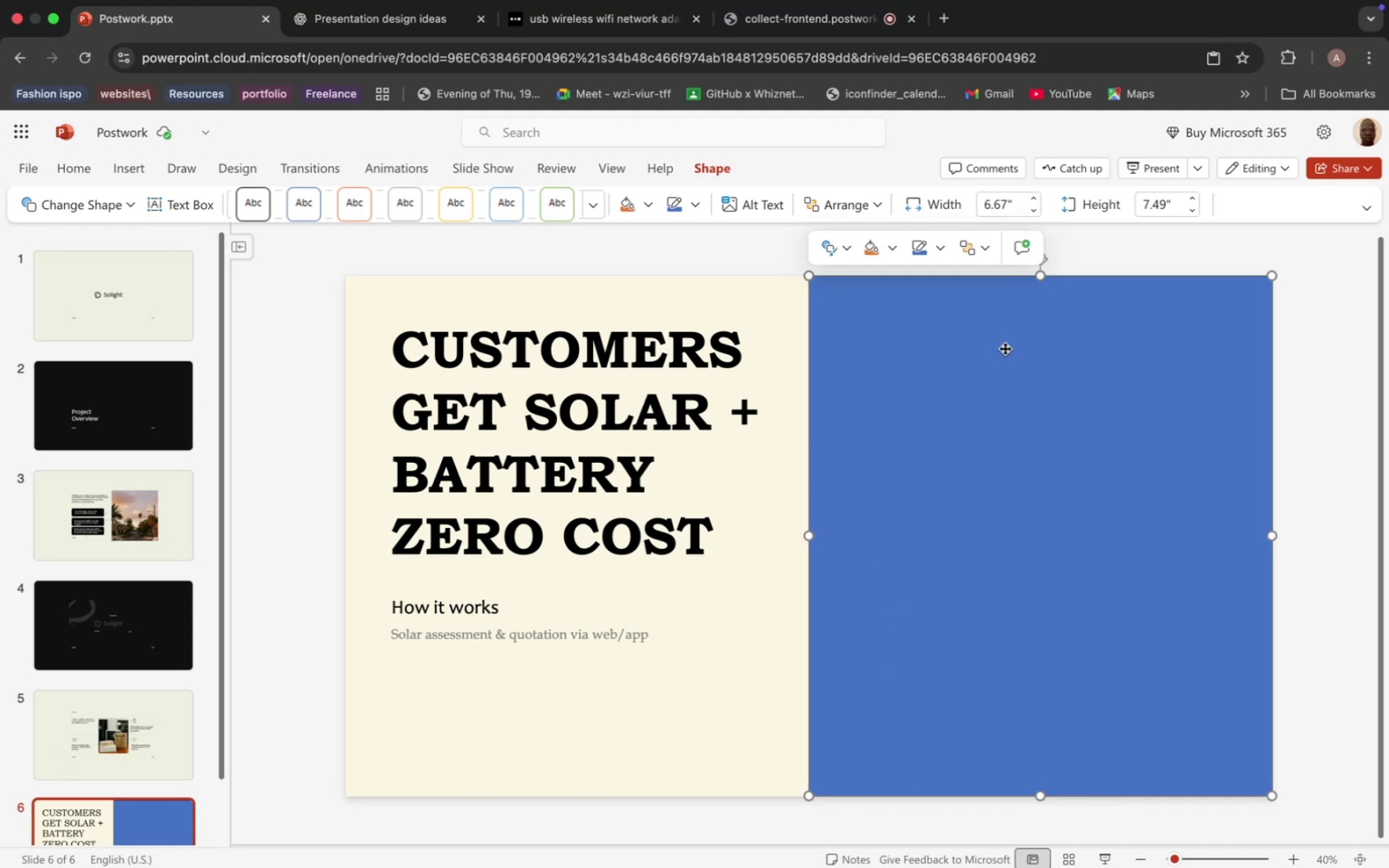 
key(Meta+D)
 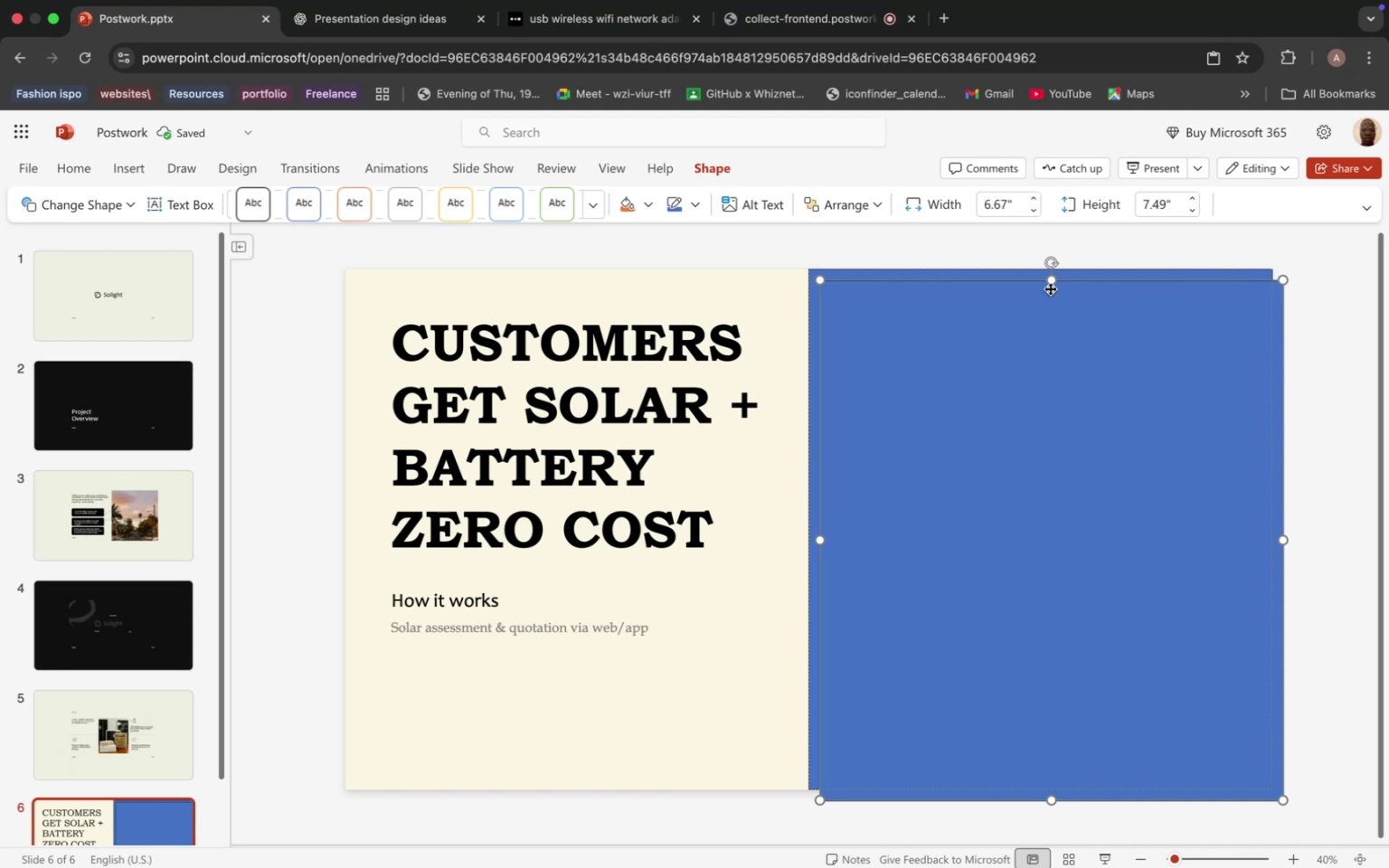 
left_click_drag(start_coordinate=[1050, 279], to_coordinate=[1047, 771])
 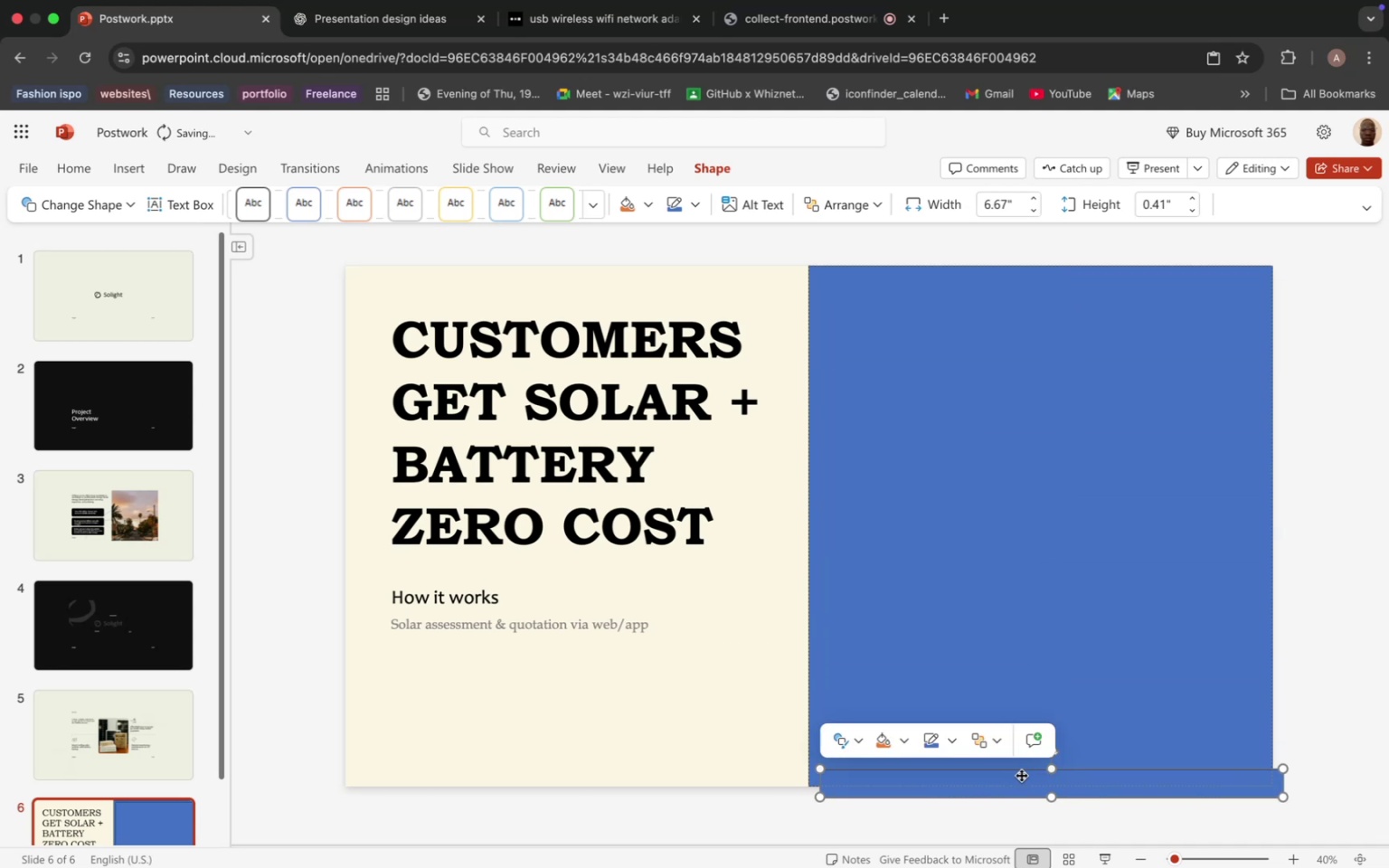 
left_click_drag(start_coordinate=[1019, 776], to_coordinate=[562, 750])
 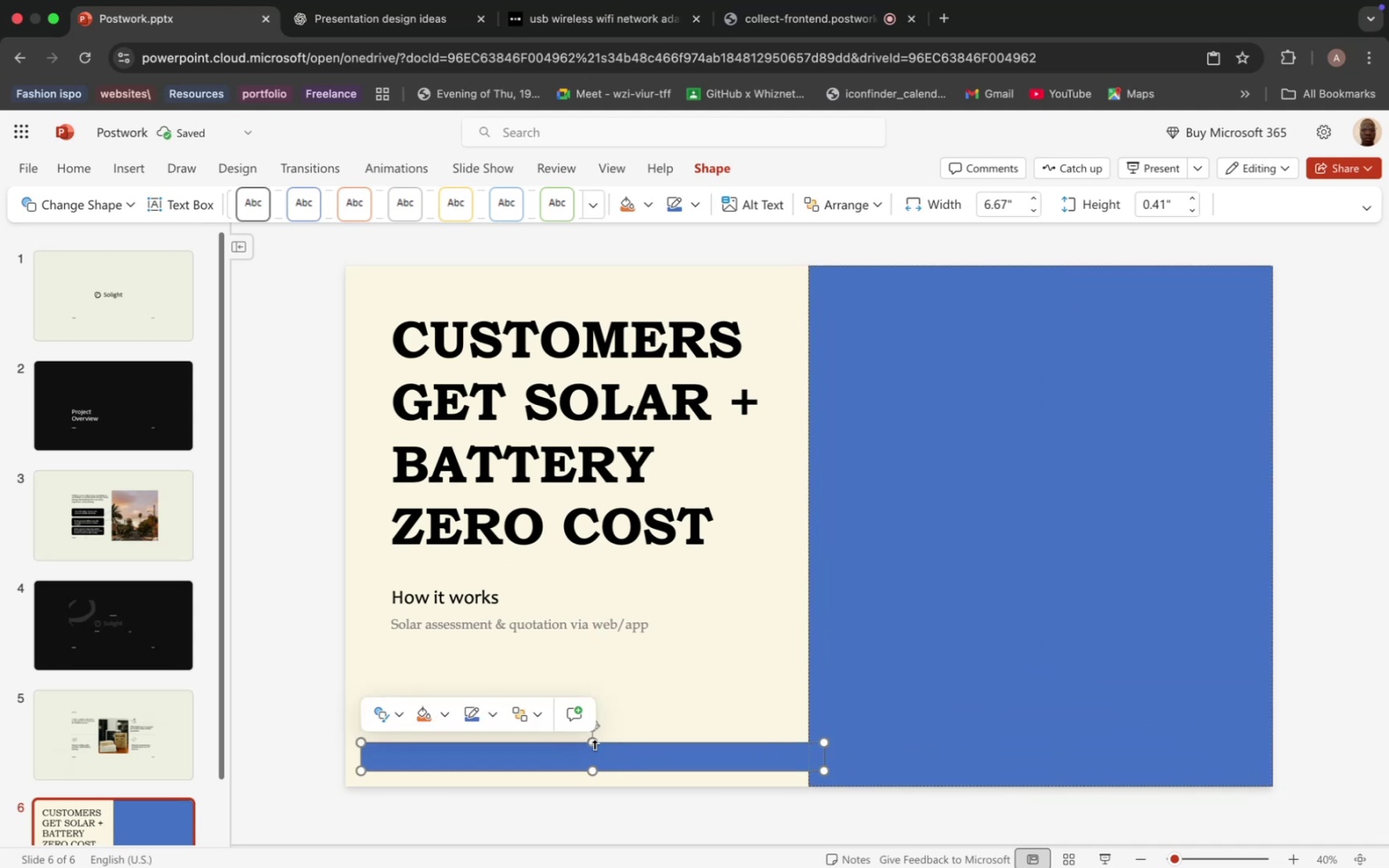 
left_click([594, 745])
 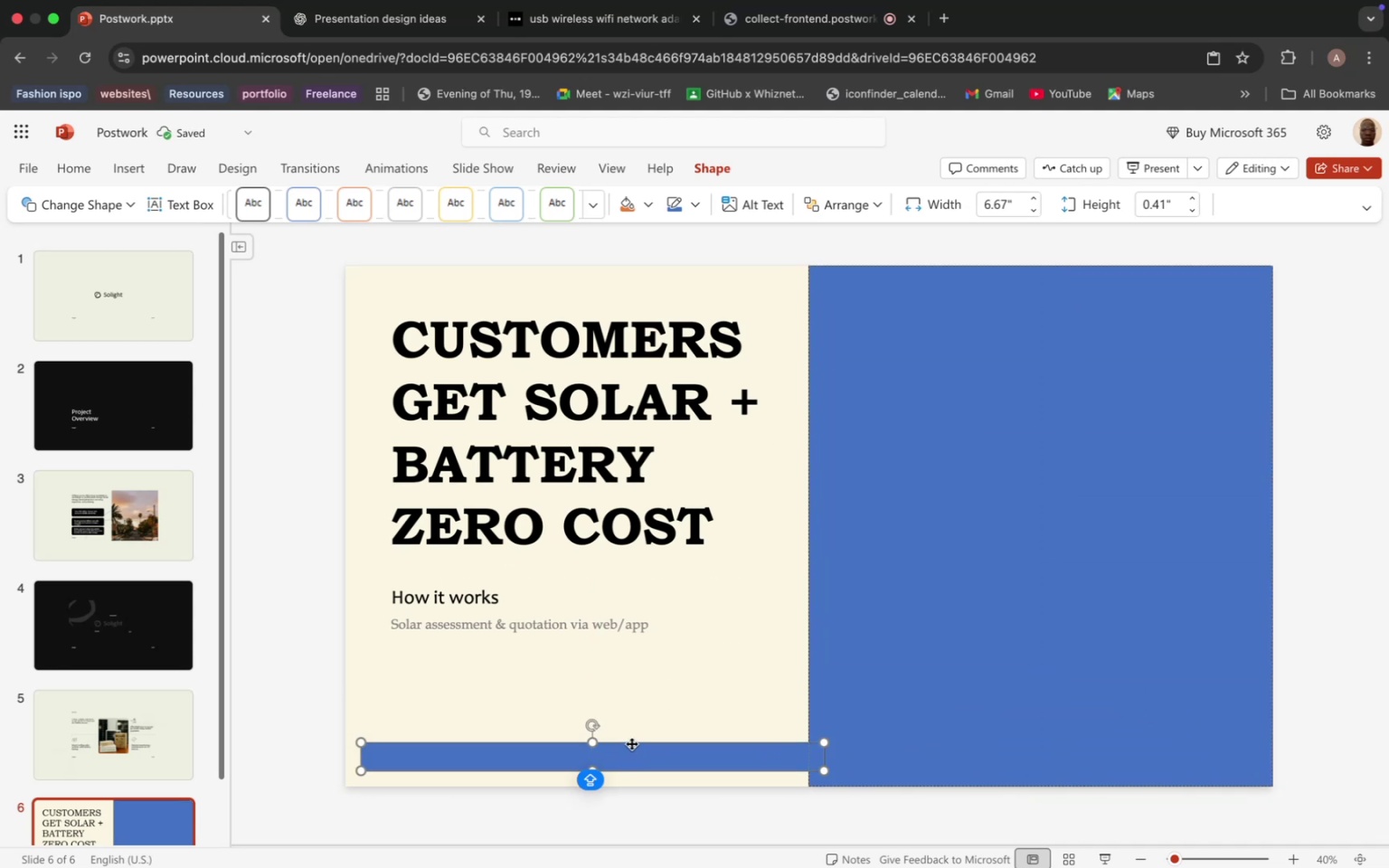 
left_click_drag(start_coordinate=[631, 741], to_coordinate=[614, 751])
 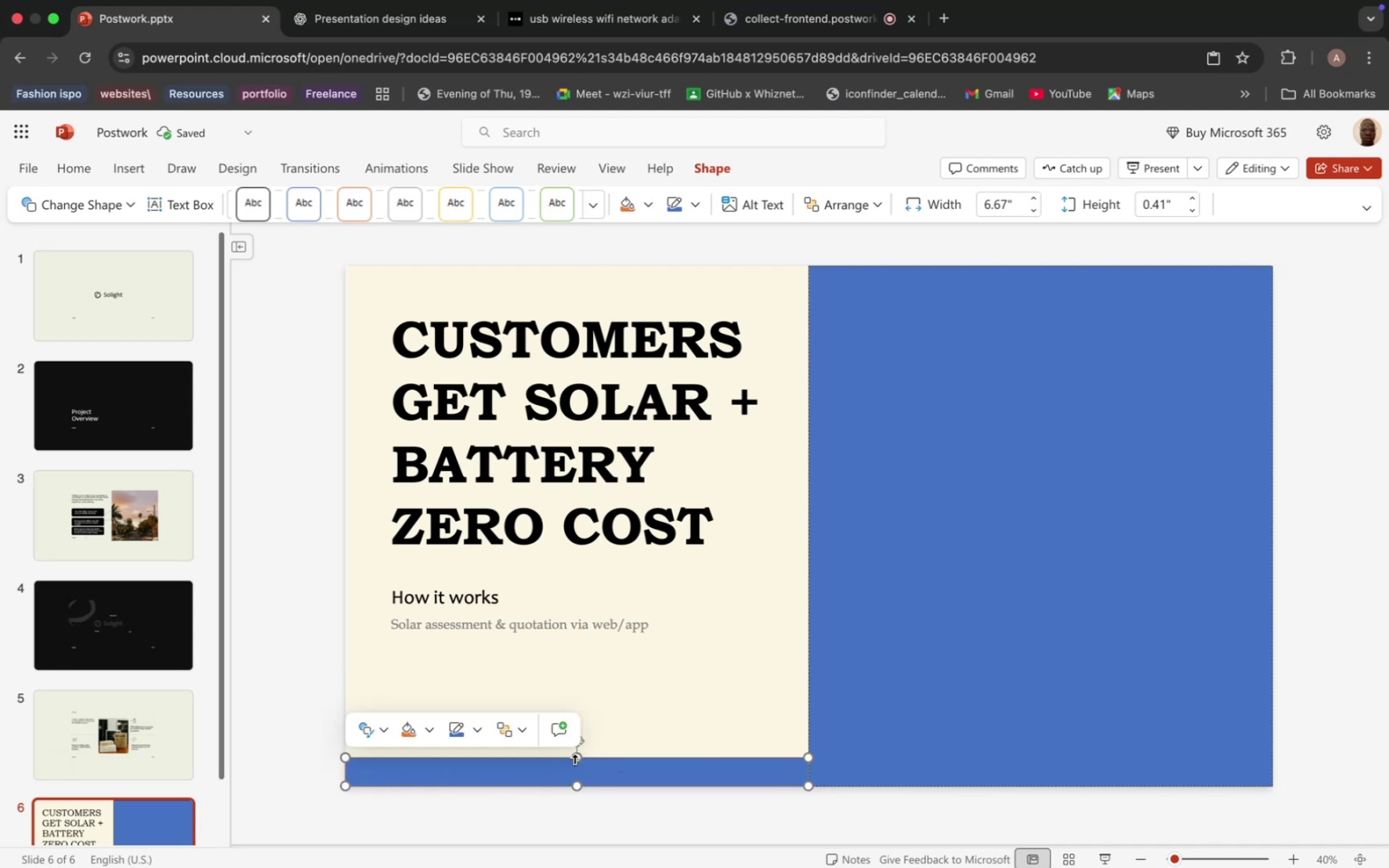 
left_click_drag(start_coordinate=[575, 759], to_coordinate=[573, 771])
 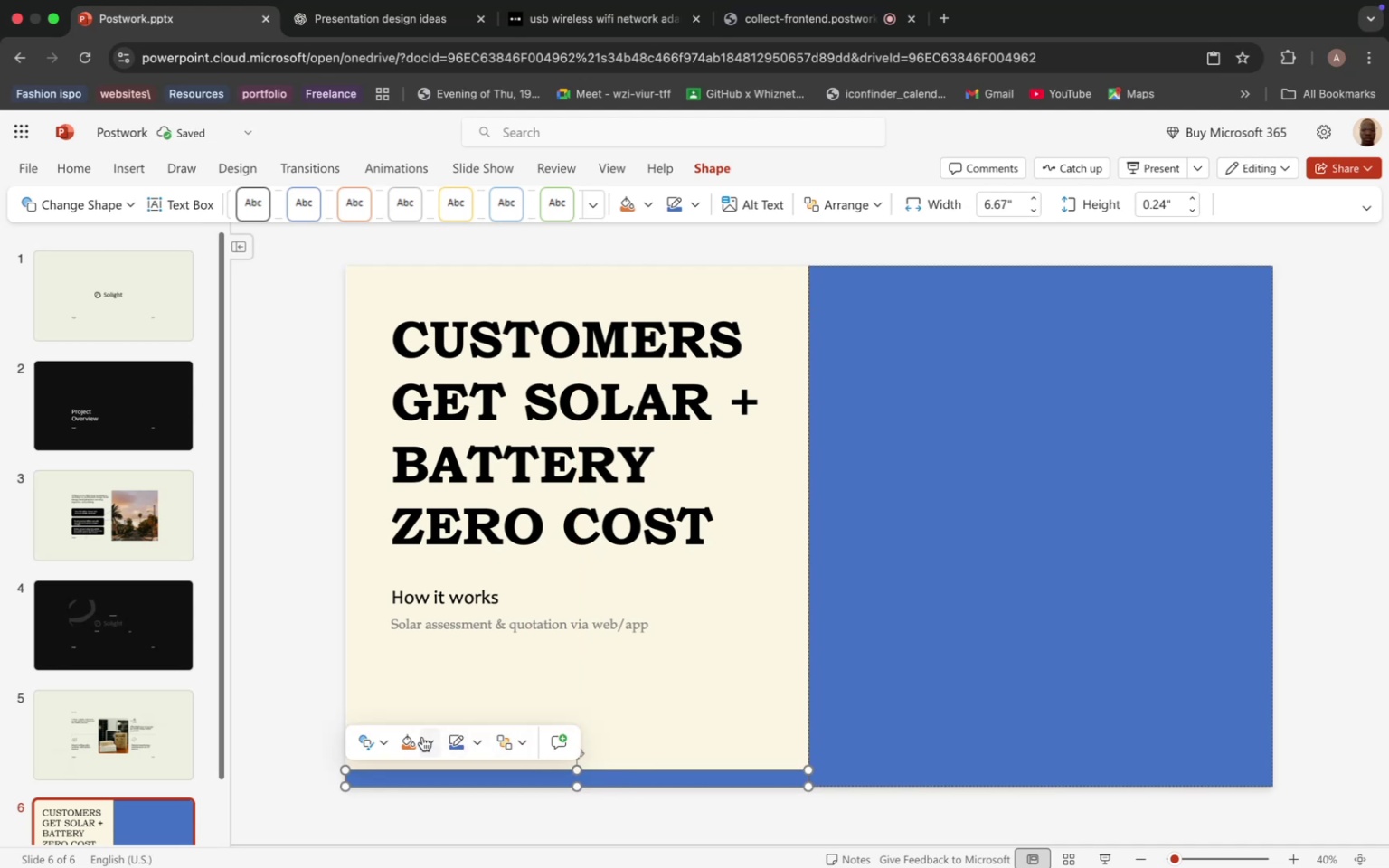 
left_click([458, 746])
 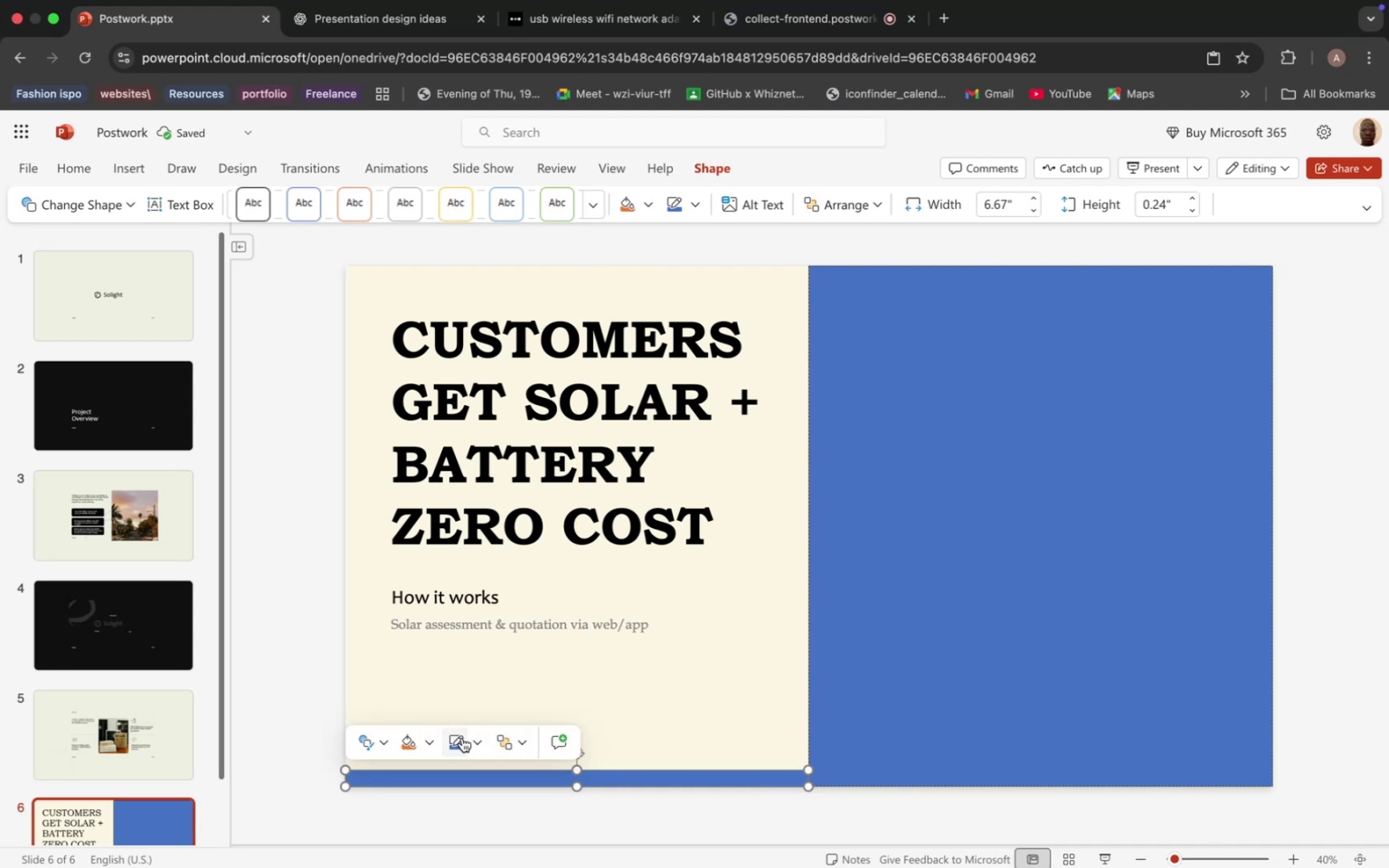 
left_click([475, 741])
 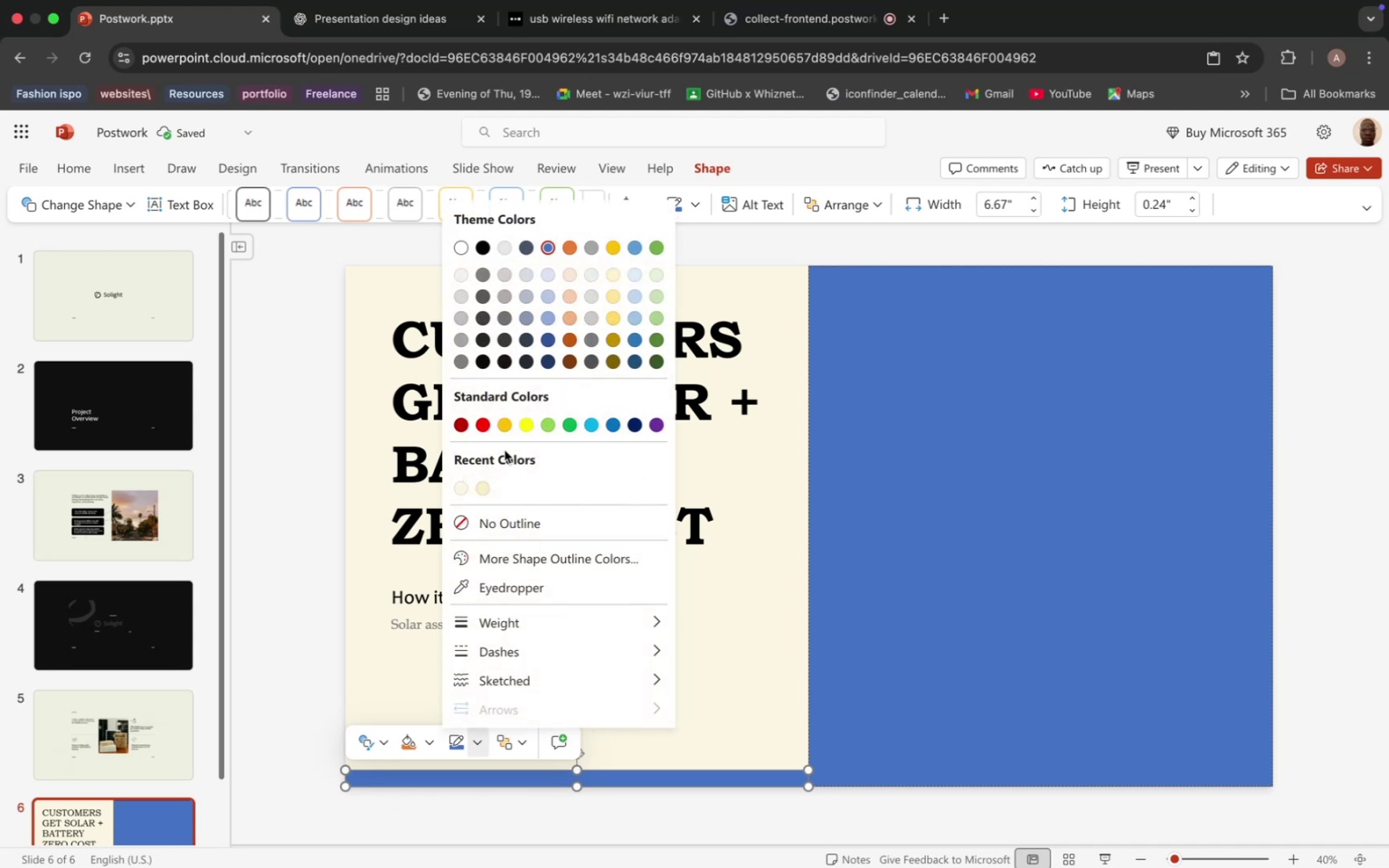 
left_click([485, 422])
 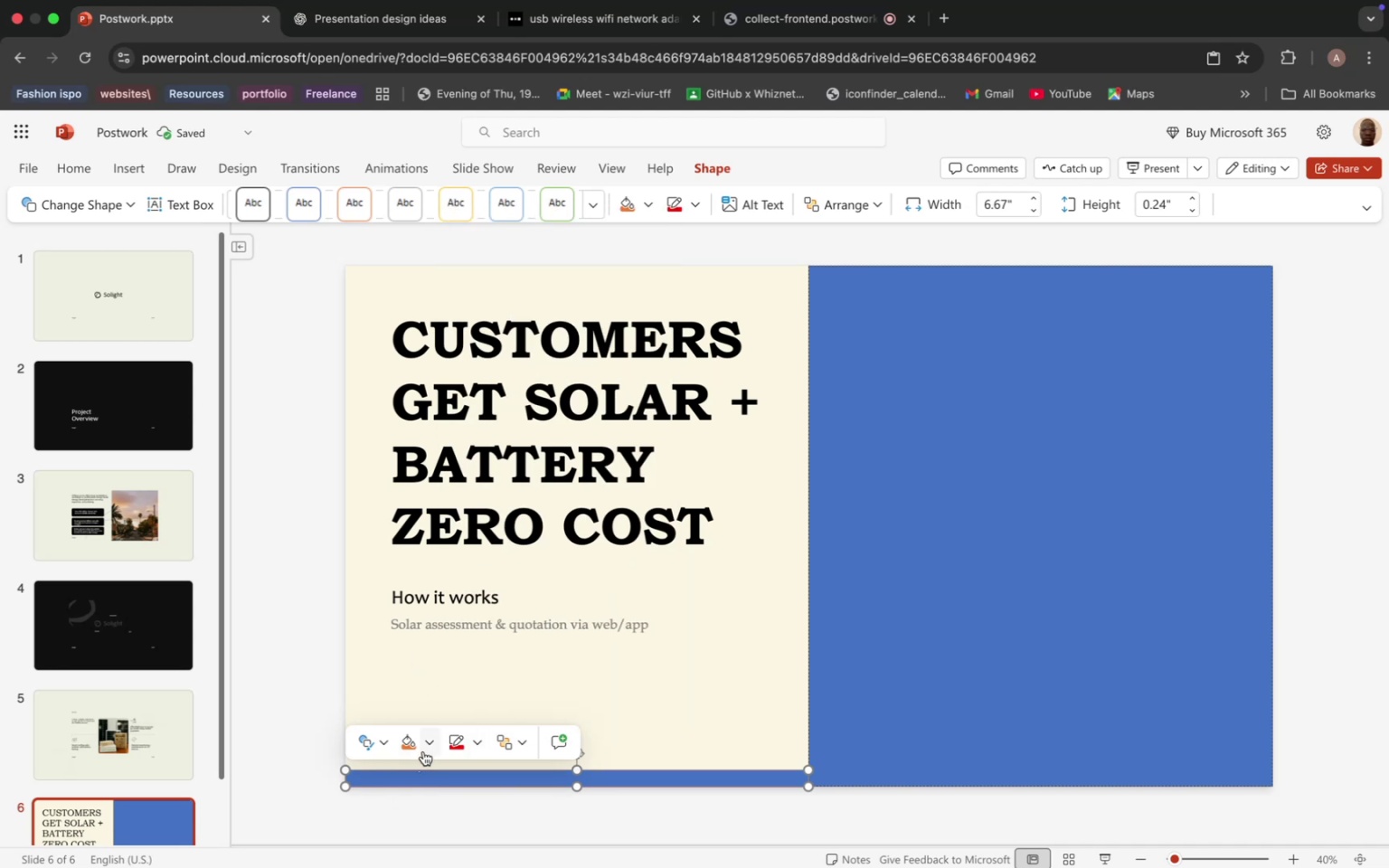 
left_click([388, 743])
 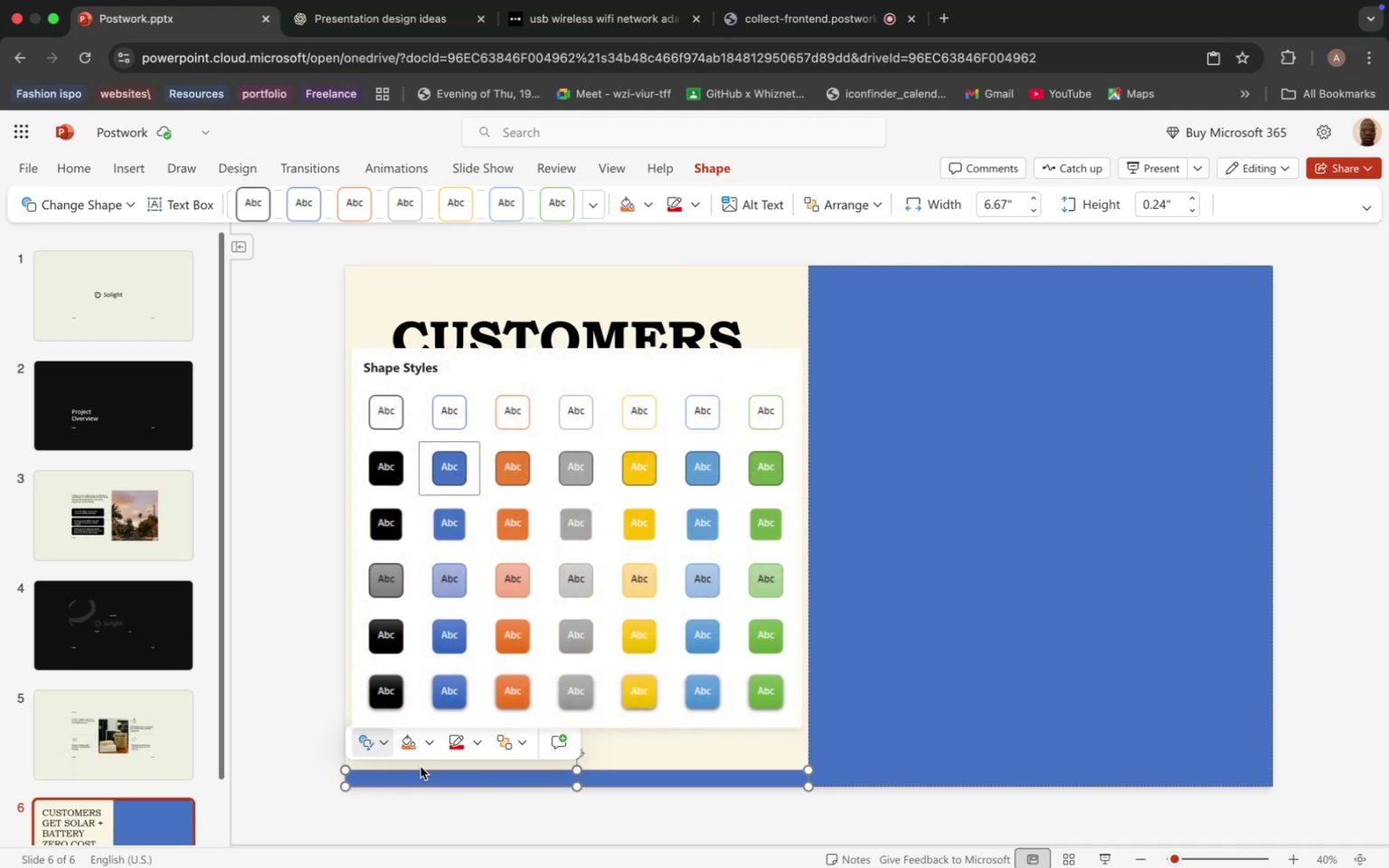 
left_click([432, 743])
 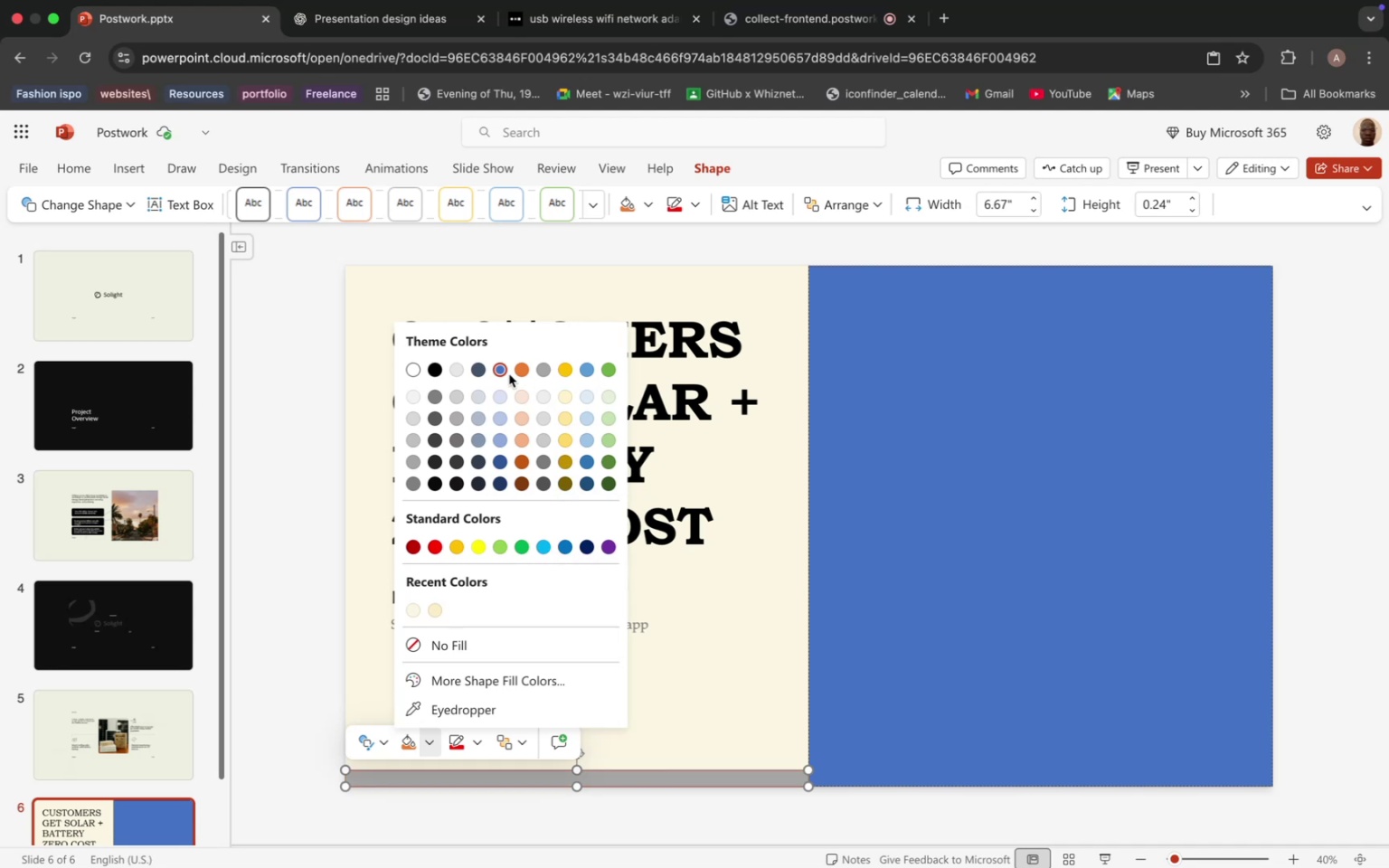 
wait(6.68)
 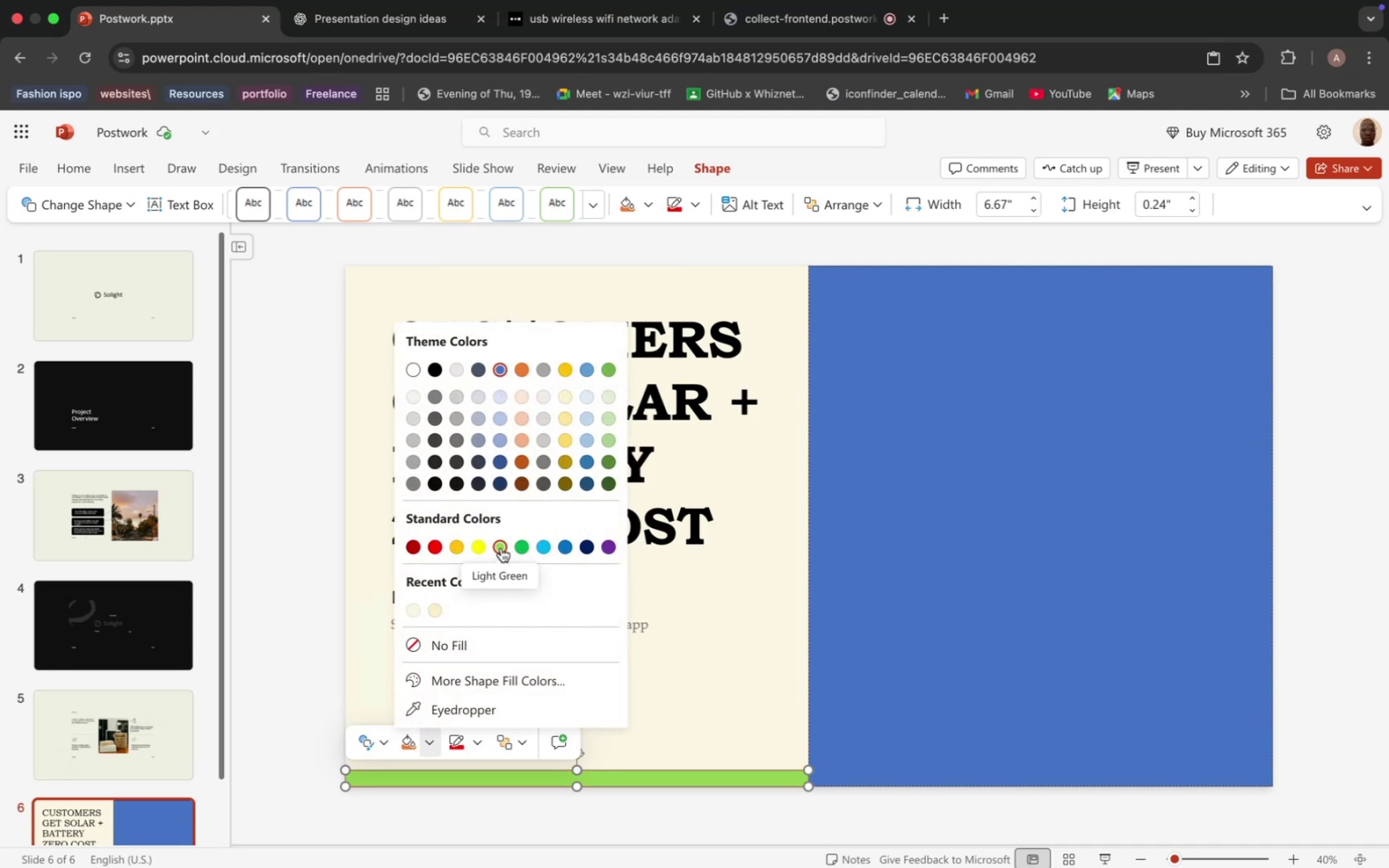 
left_click([436, 368])
 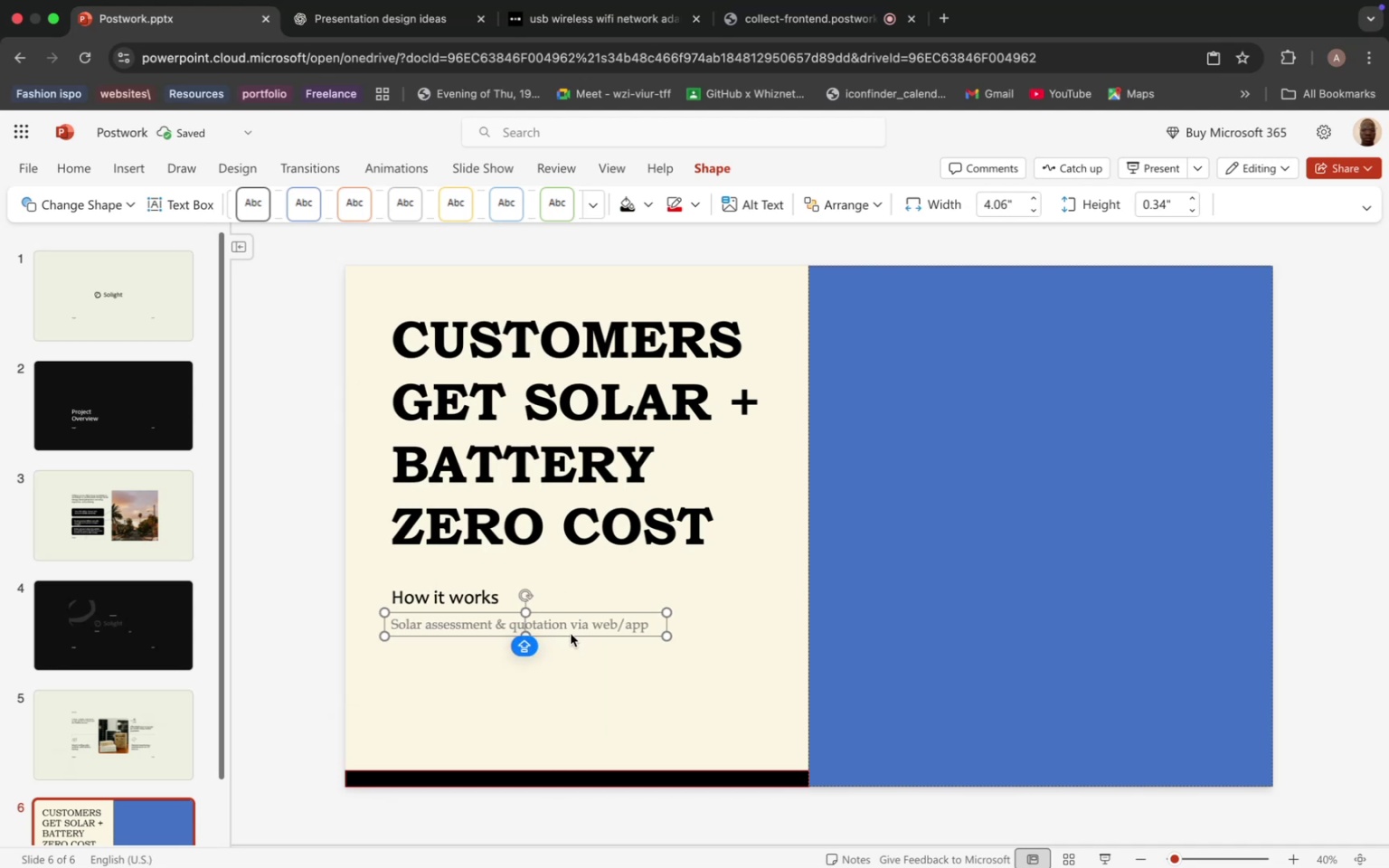 
key(Meta+D)
 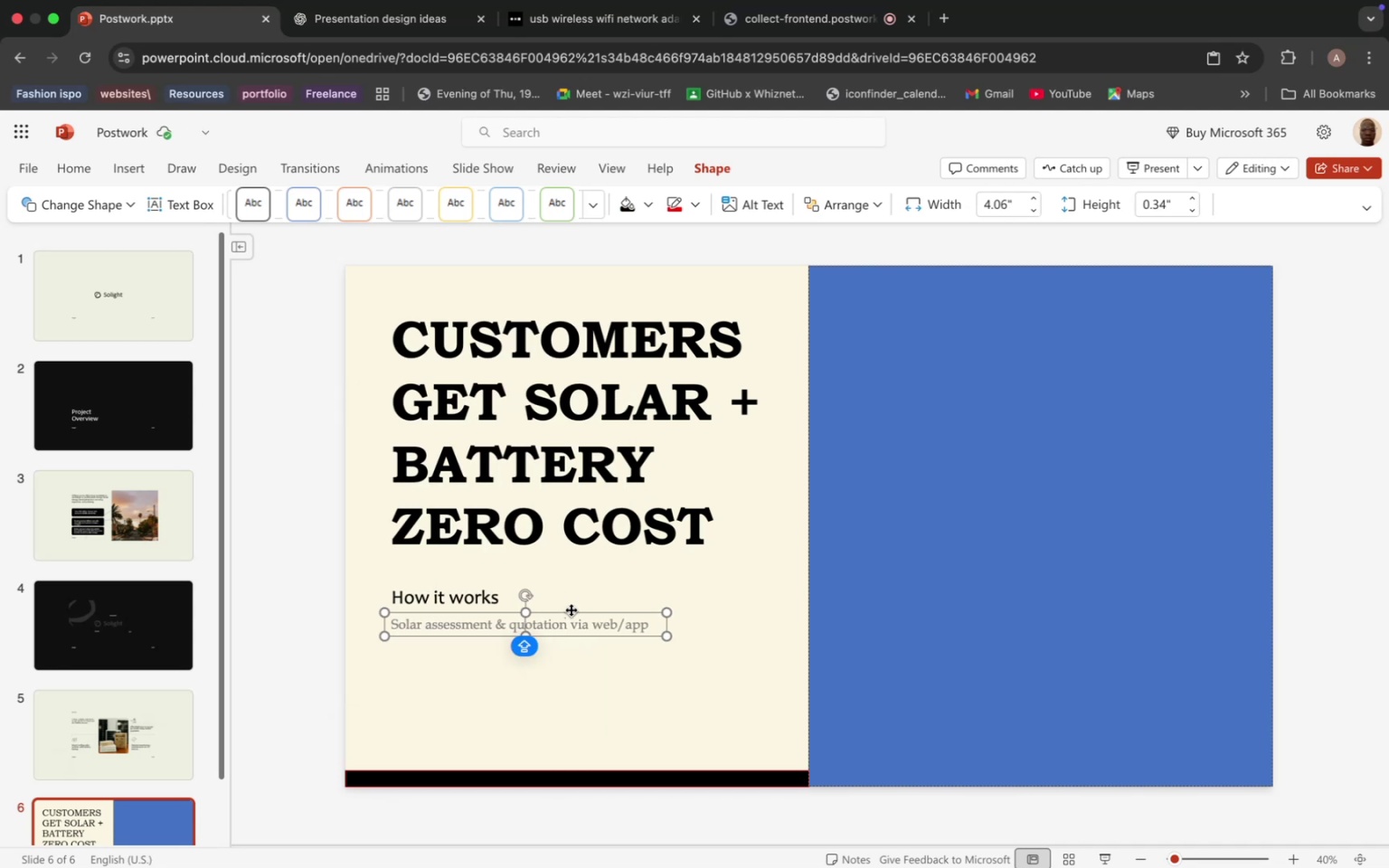 
left_click_drag(start_coordinate=[571, 609], to_coordinate=[573, 635])
 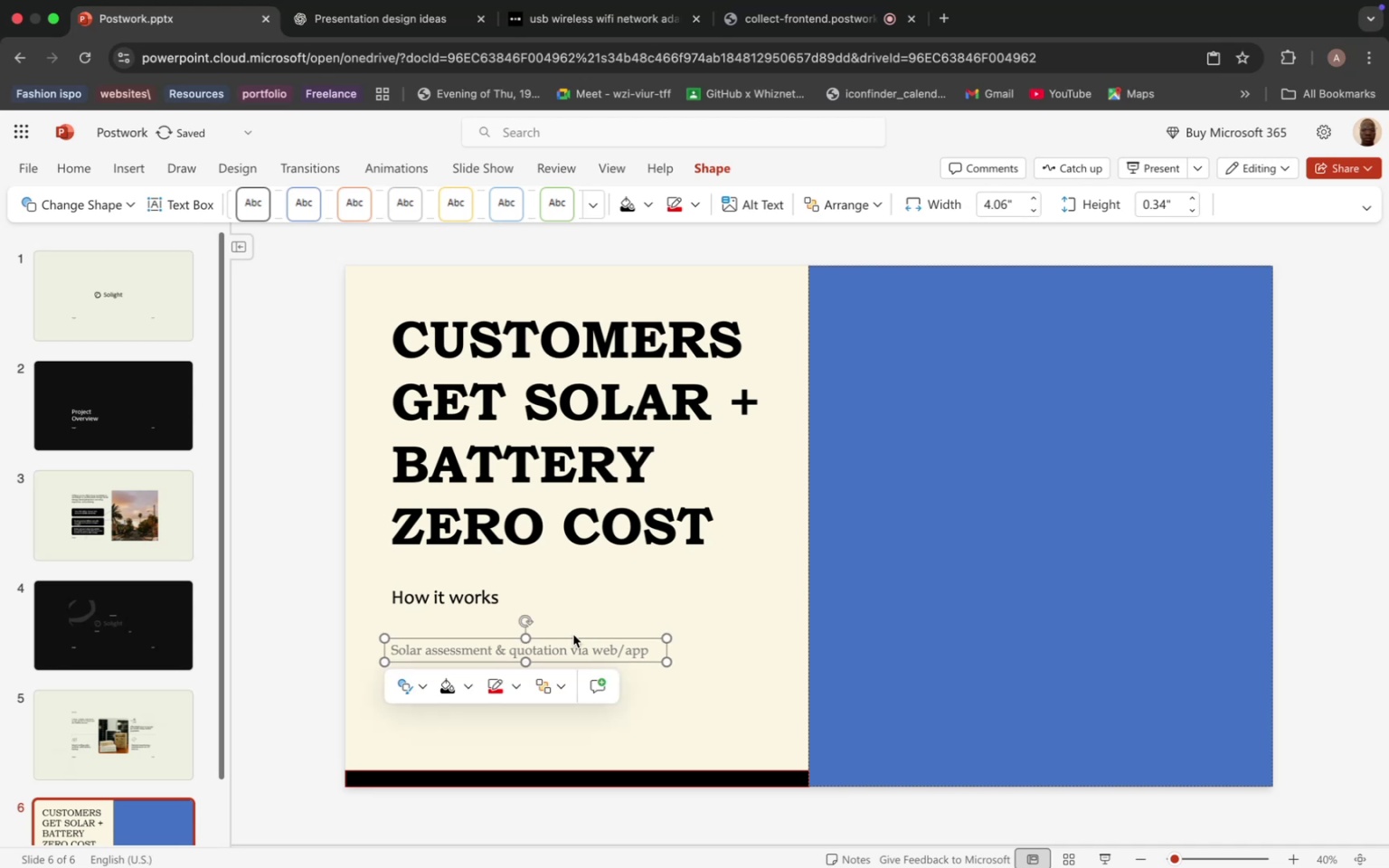 
key(Meta+Z)
 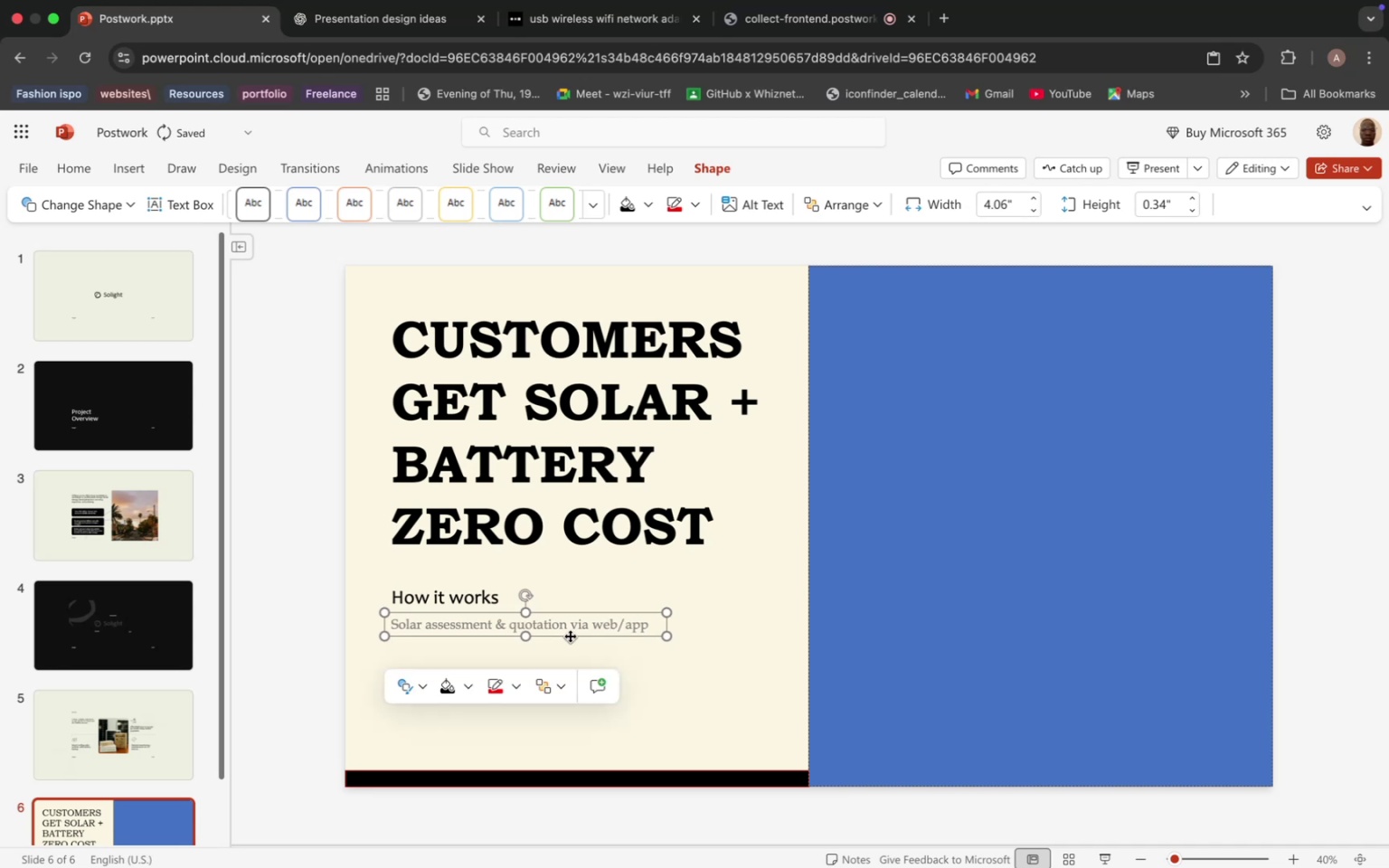 
key(Meta+D)
 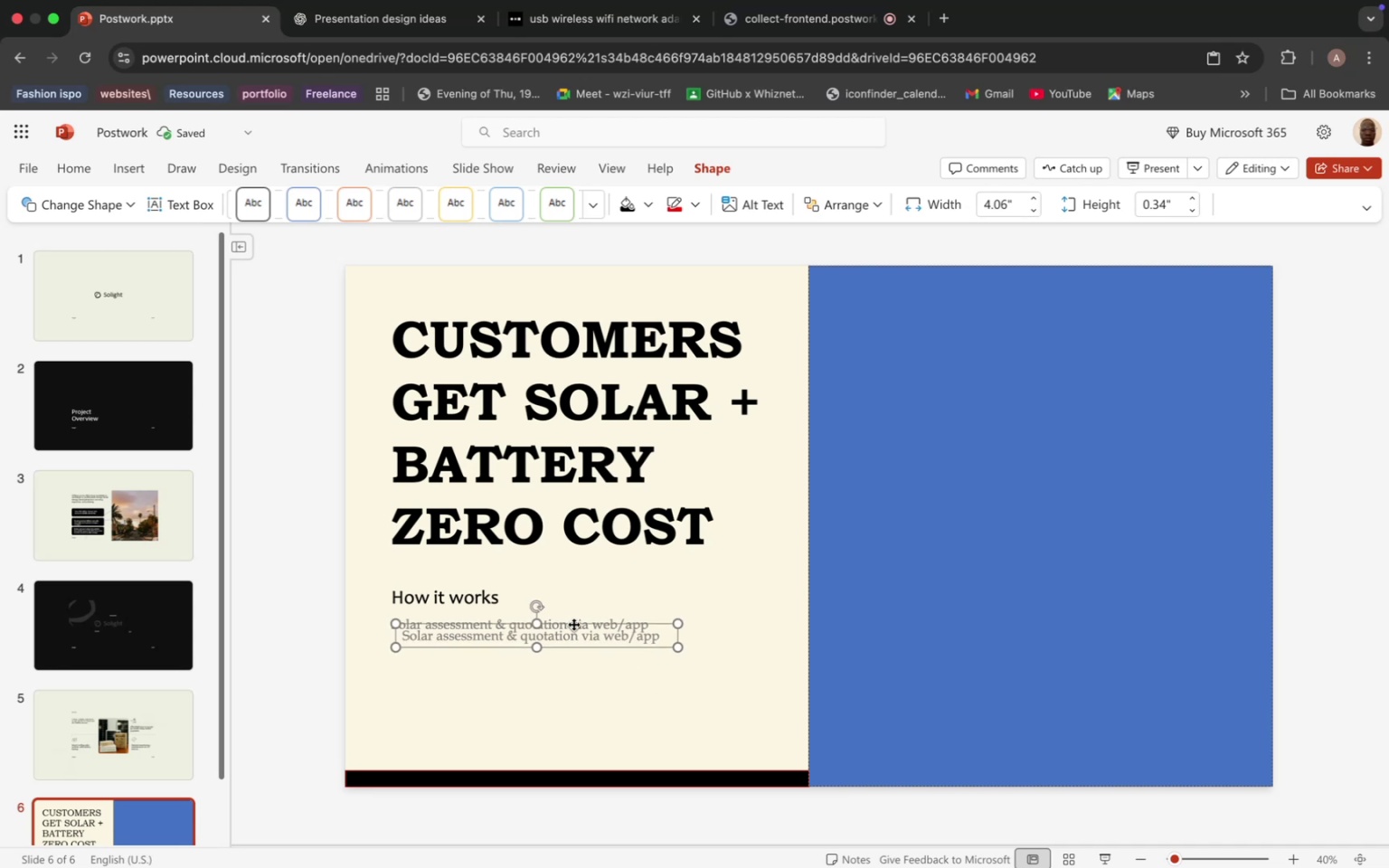 
left_click_drag(start_coordinate=[573, 623], to_coordinate=[566, 643])
 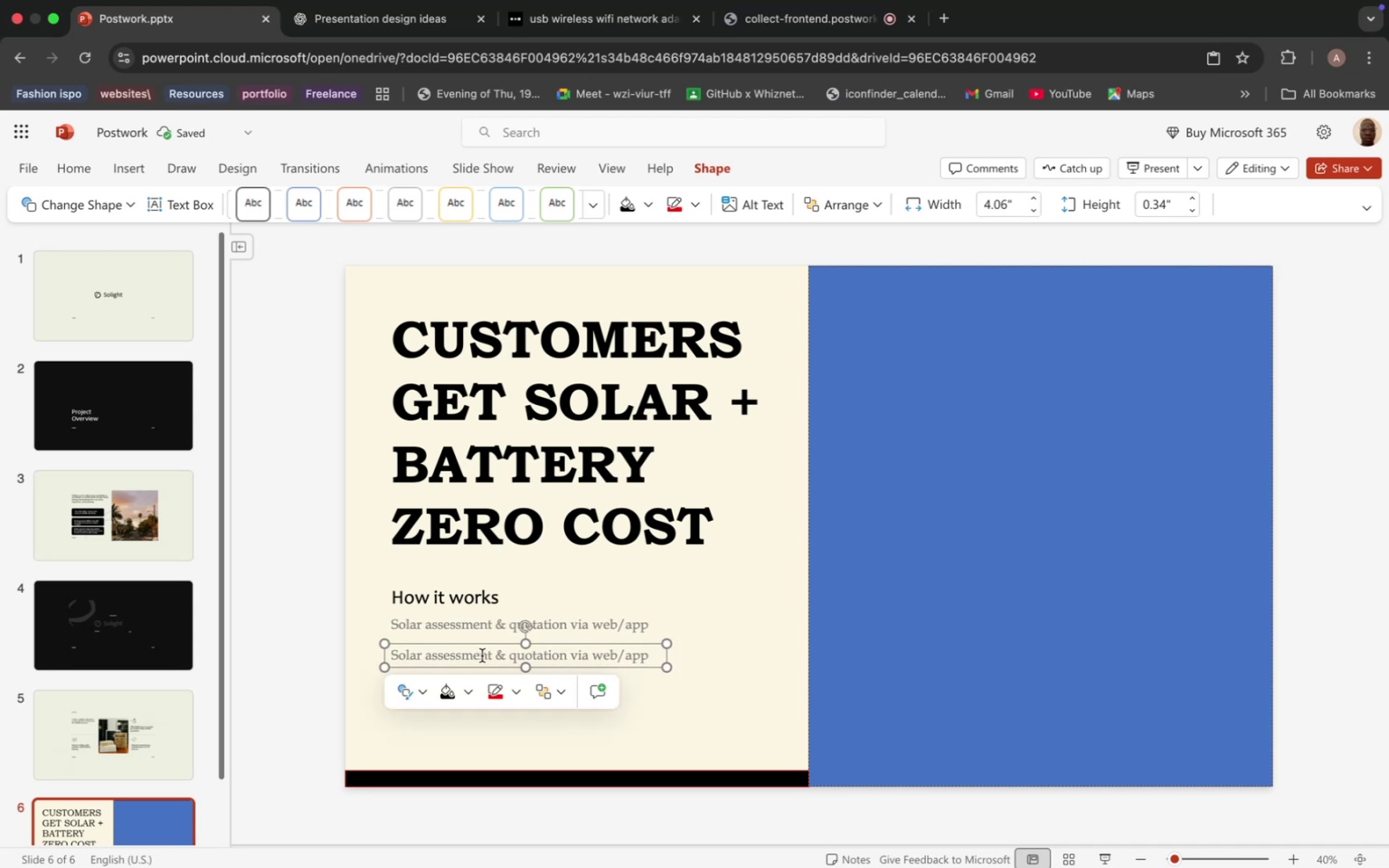 
double_click([482, 656])
 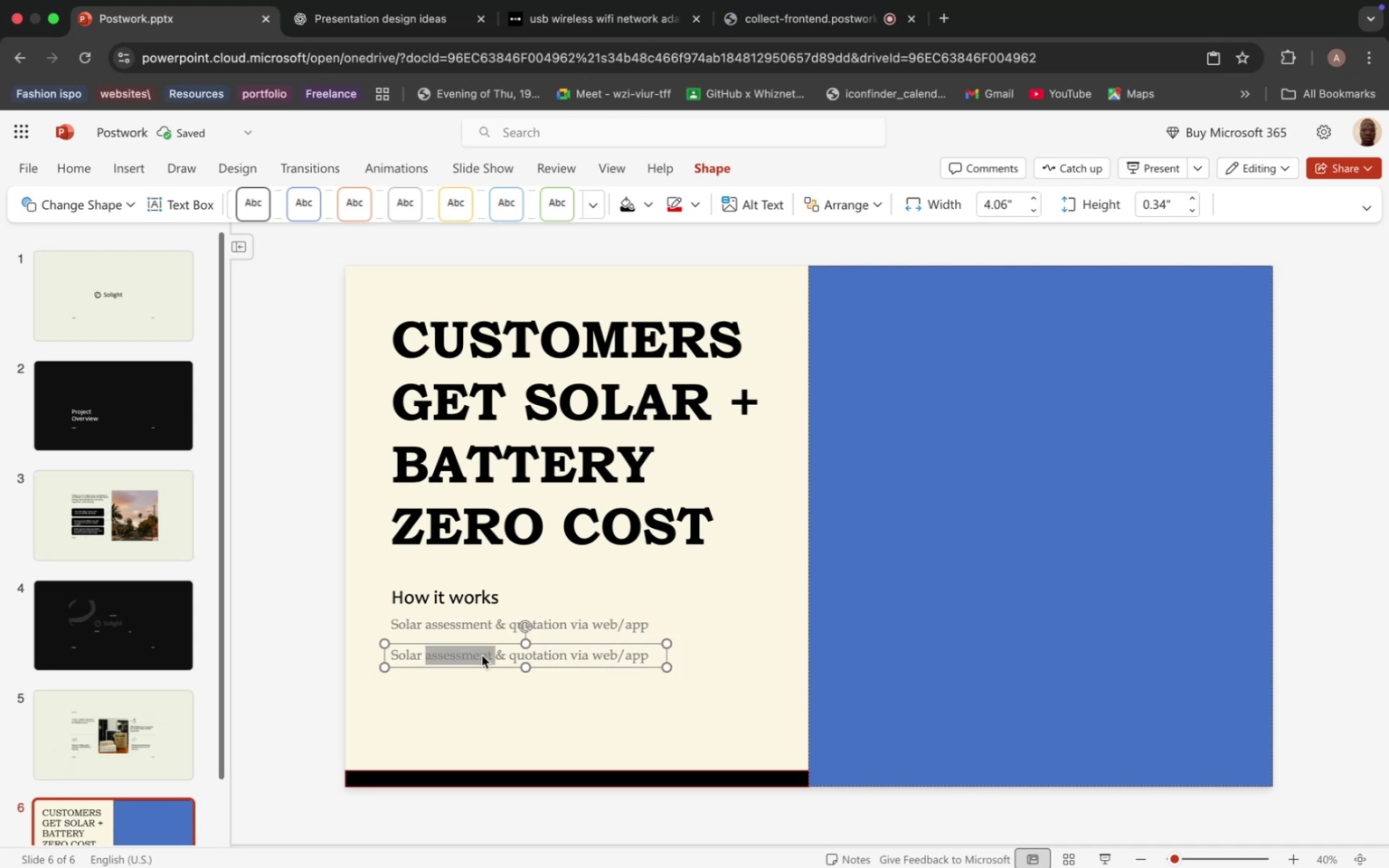 
triple_click([482, 656])
 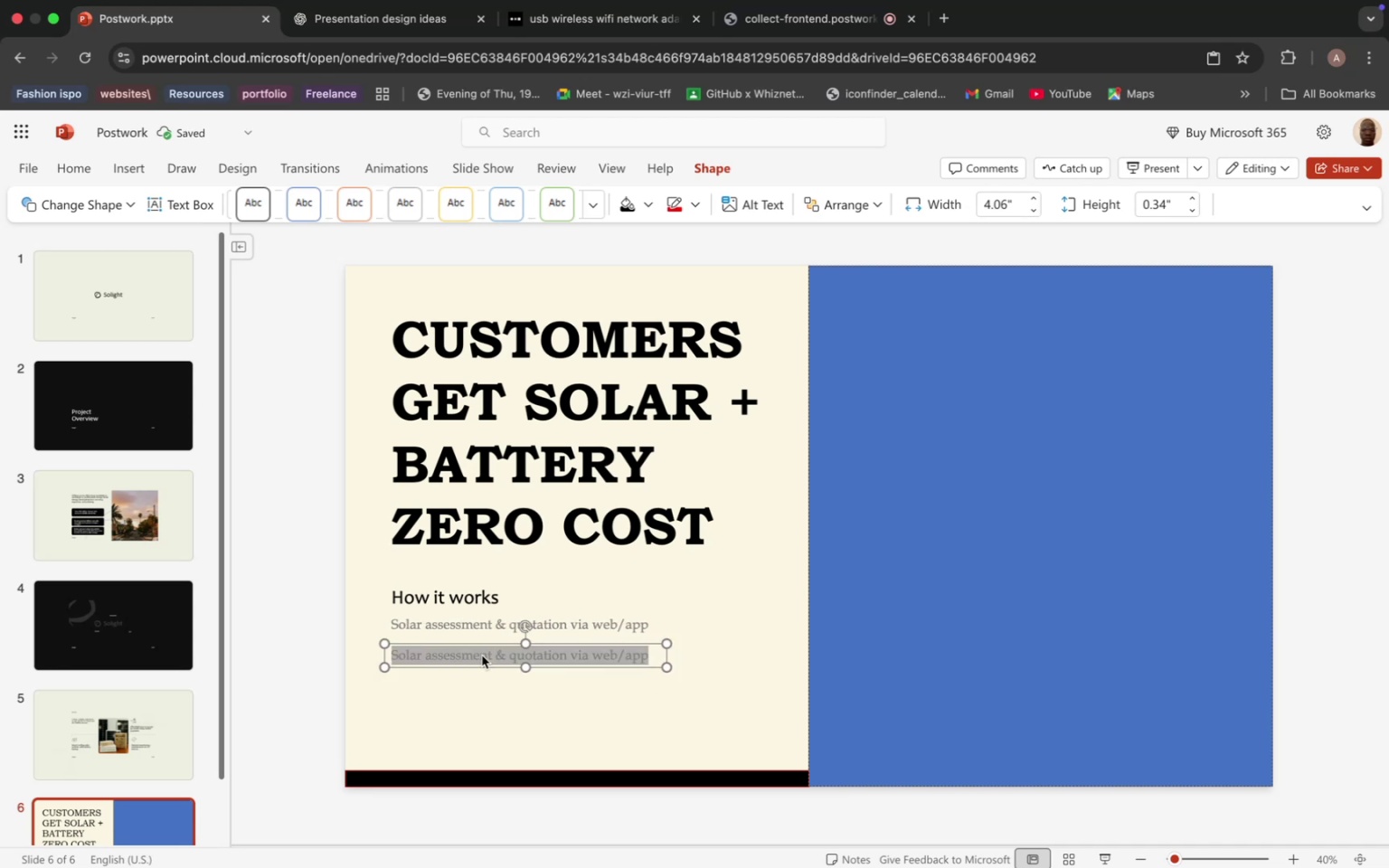 
triple_click([482, 656])
 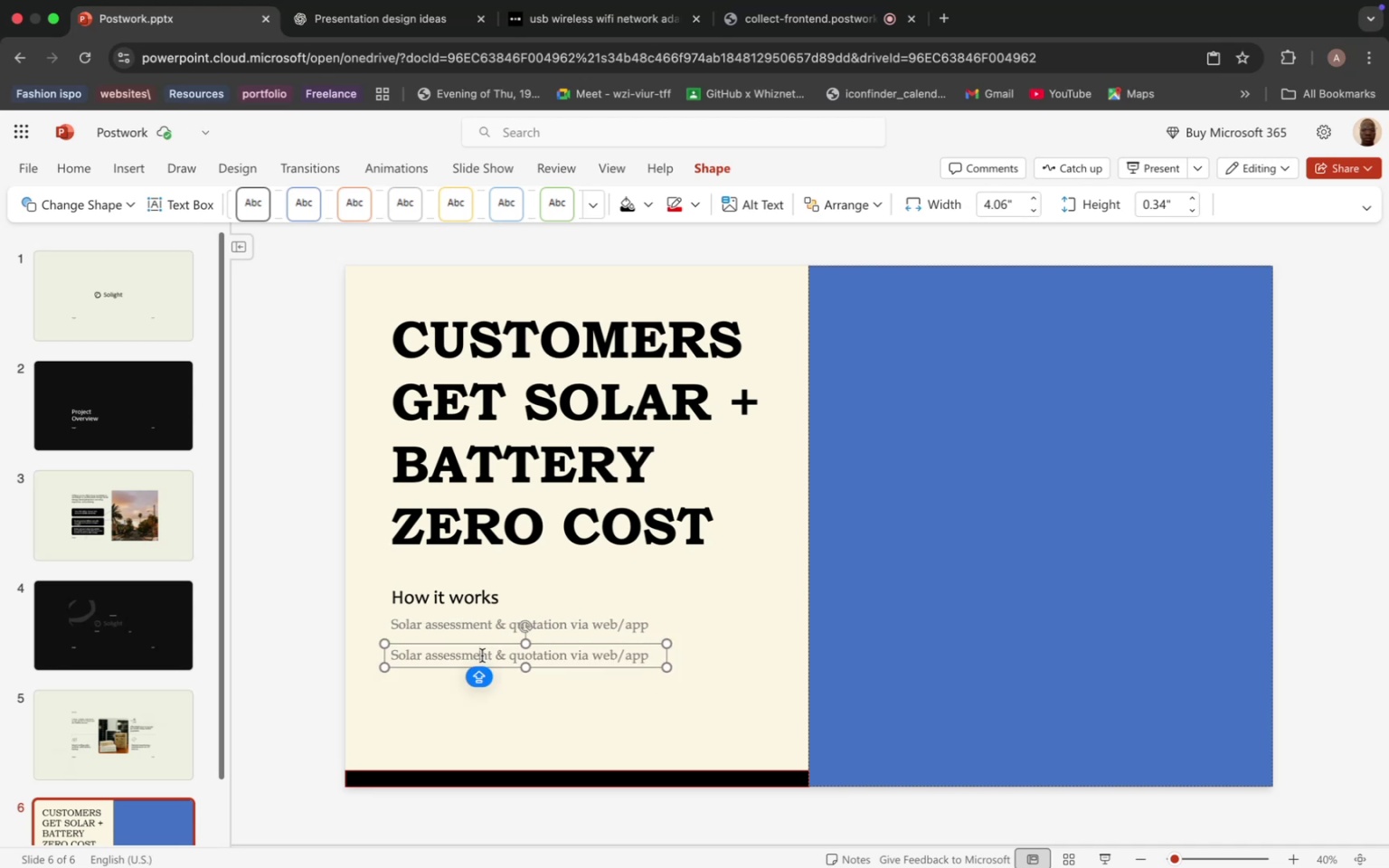 
type(Insta)
 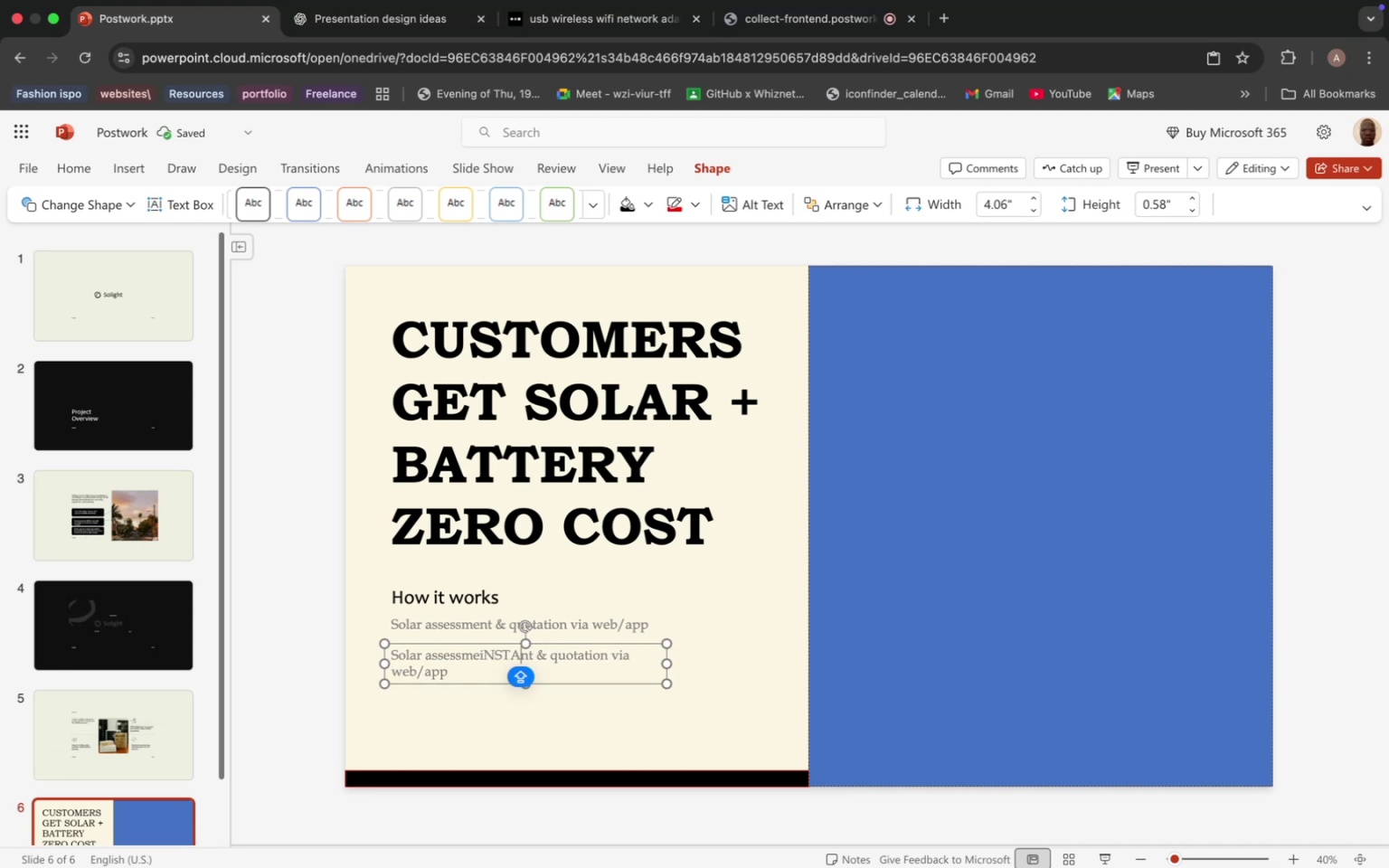 
double_click([477, 655])
 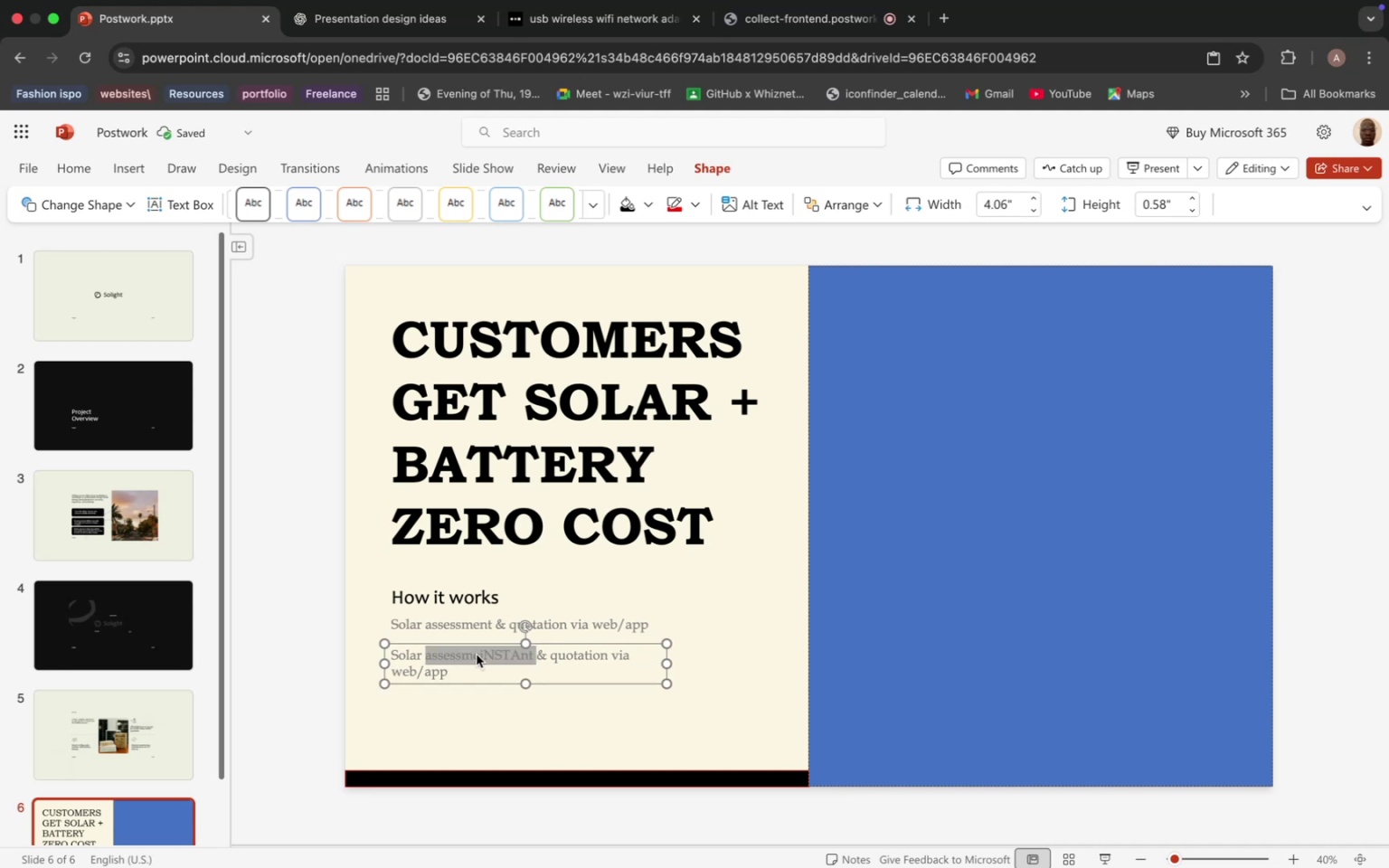 
triple_click([477, 655])
 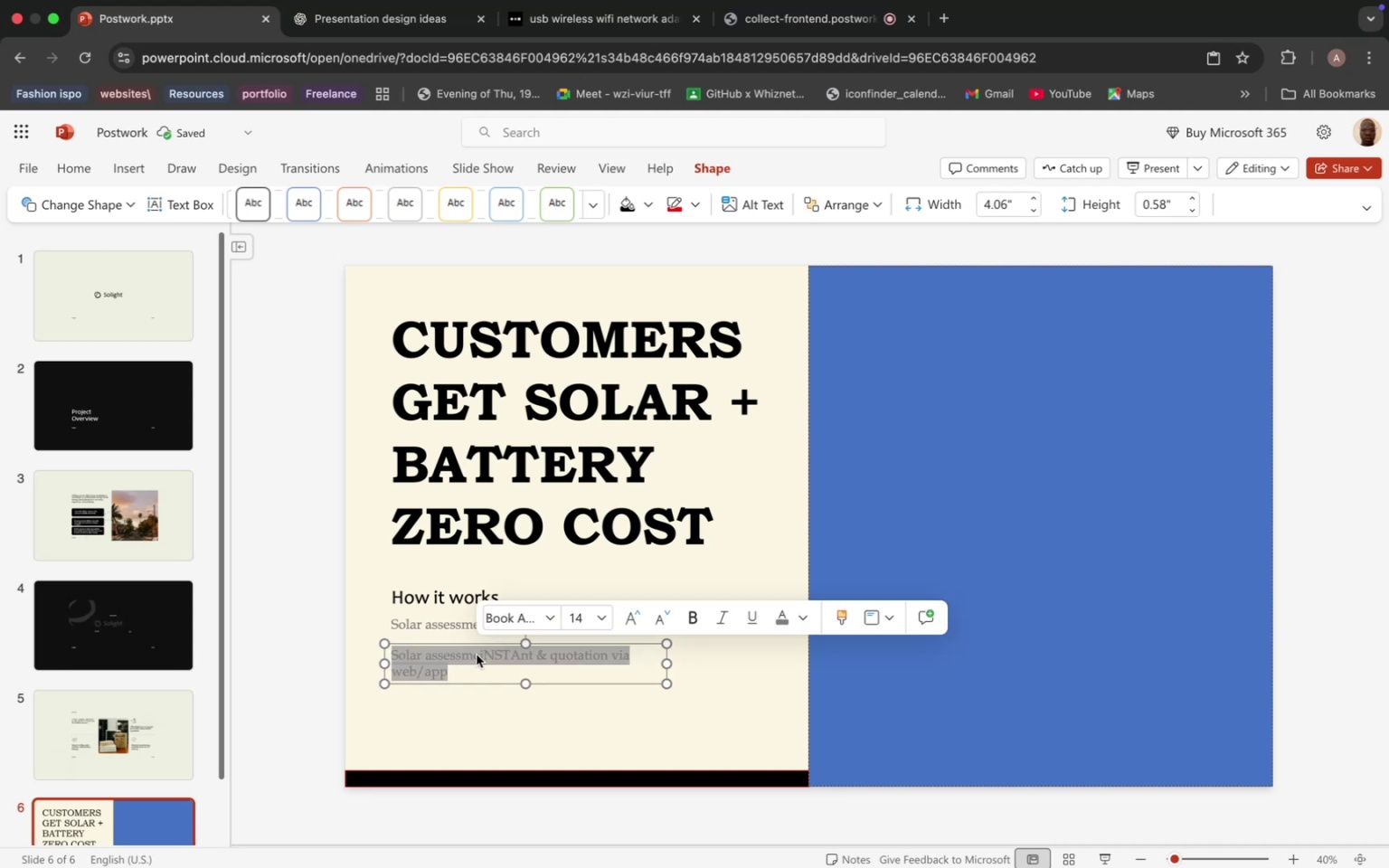 
triple_click([477, 655])
 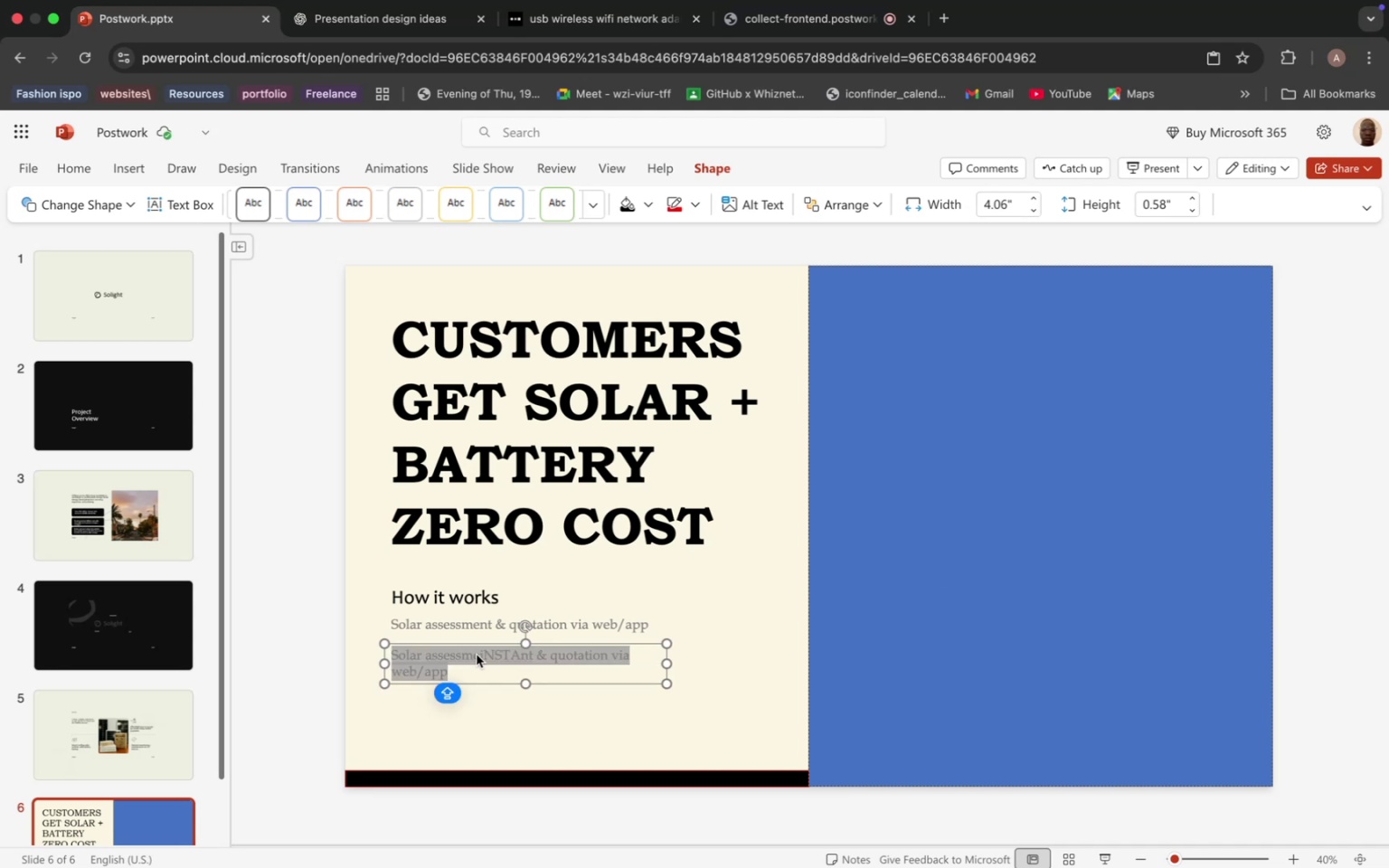 
type(i)
key(Backspace)
type(Installation)
 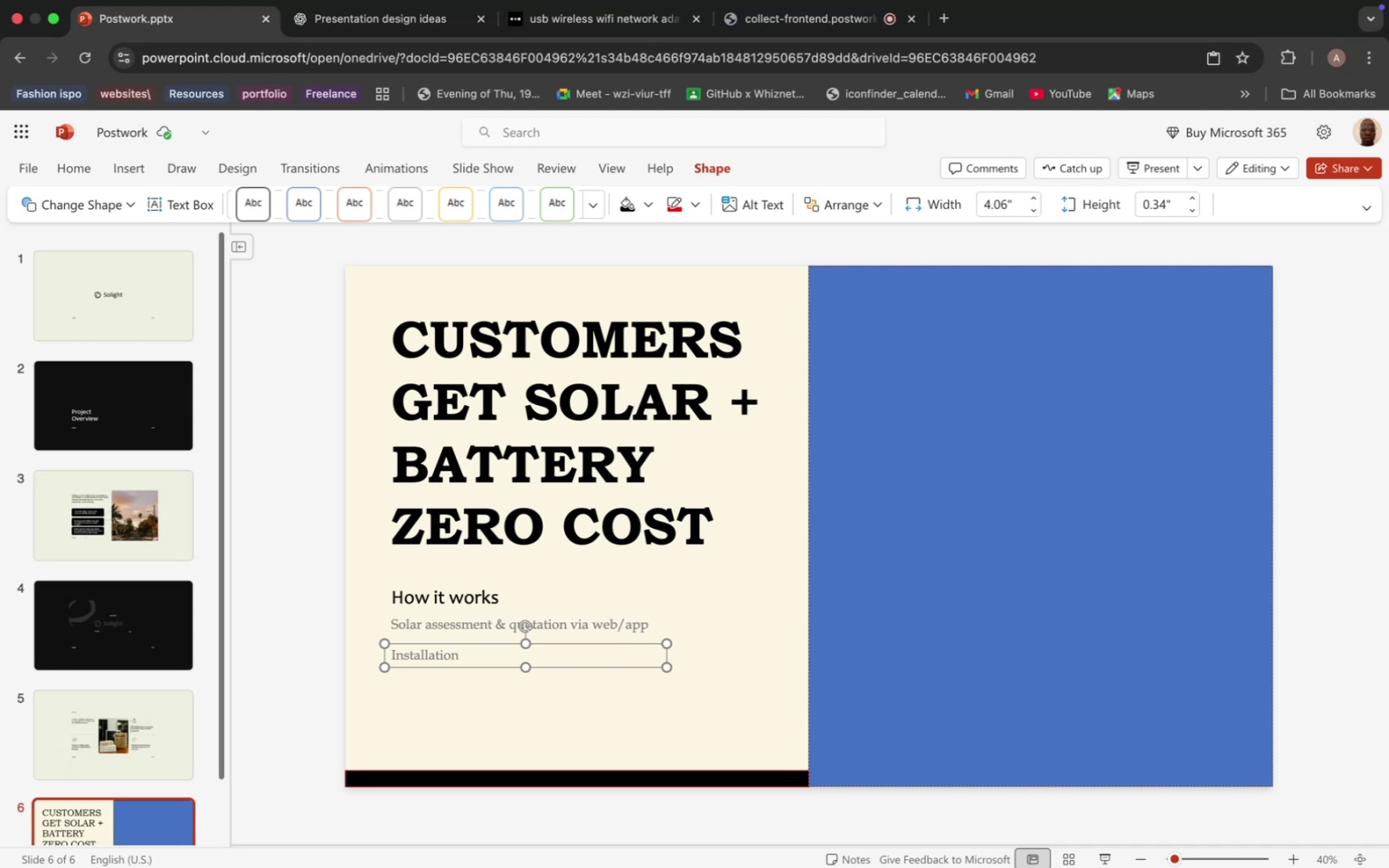 
wait(5.64)
 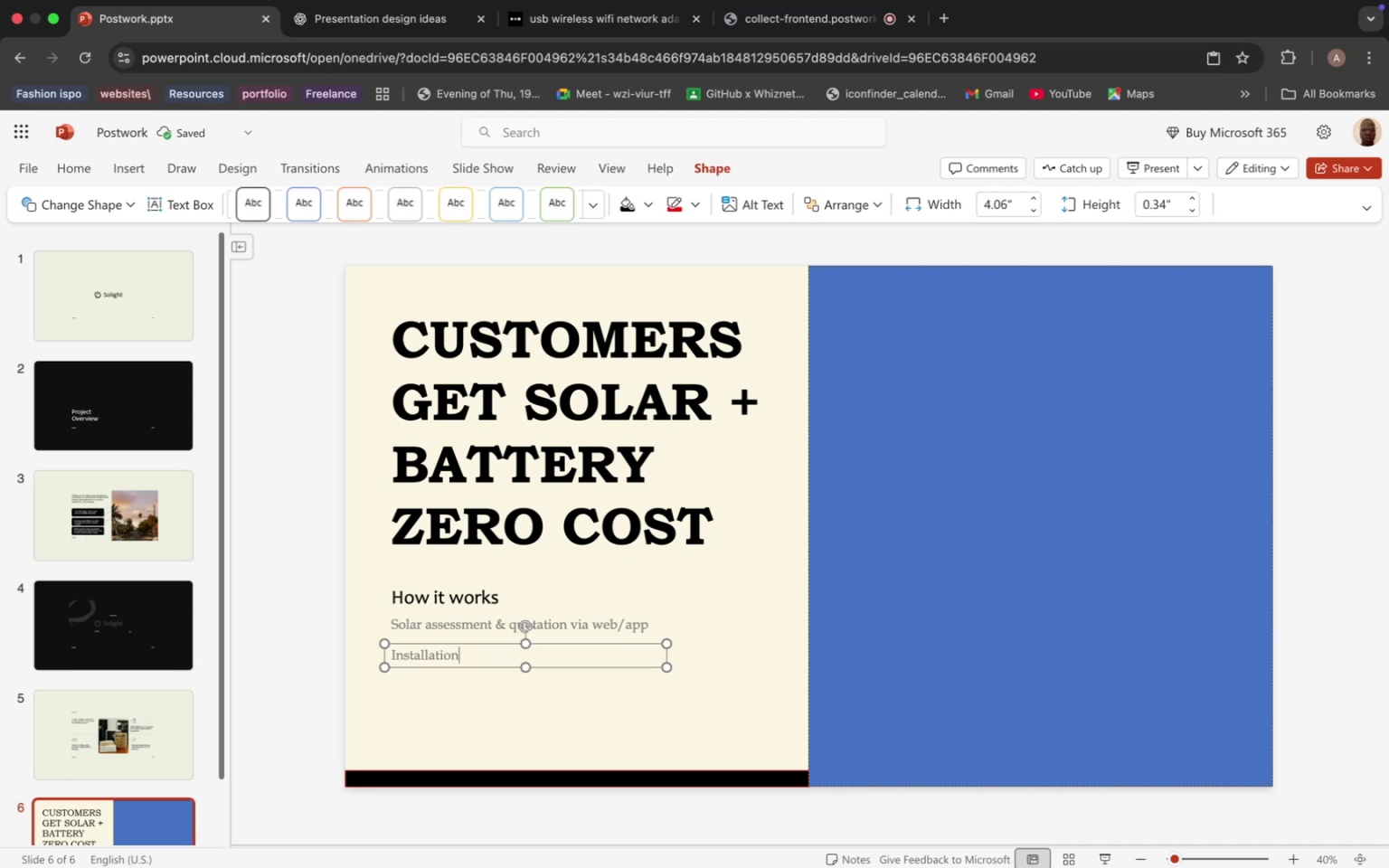 
type( by certified Solari)
 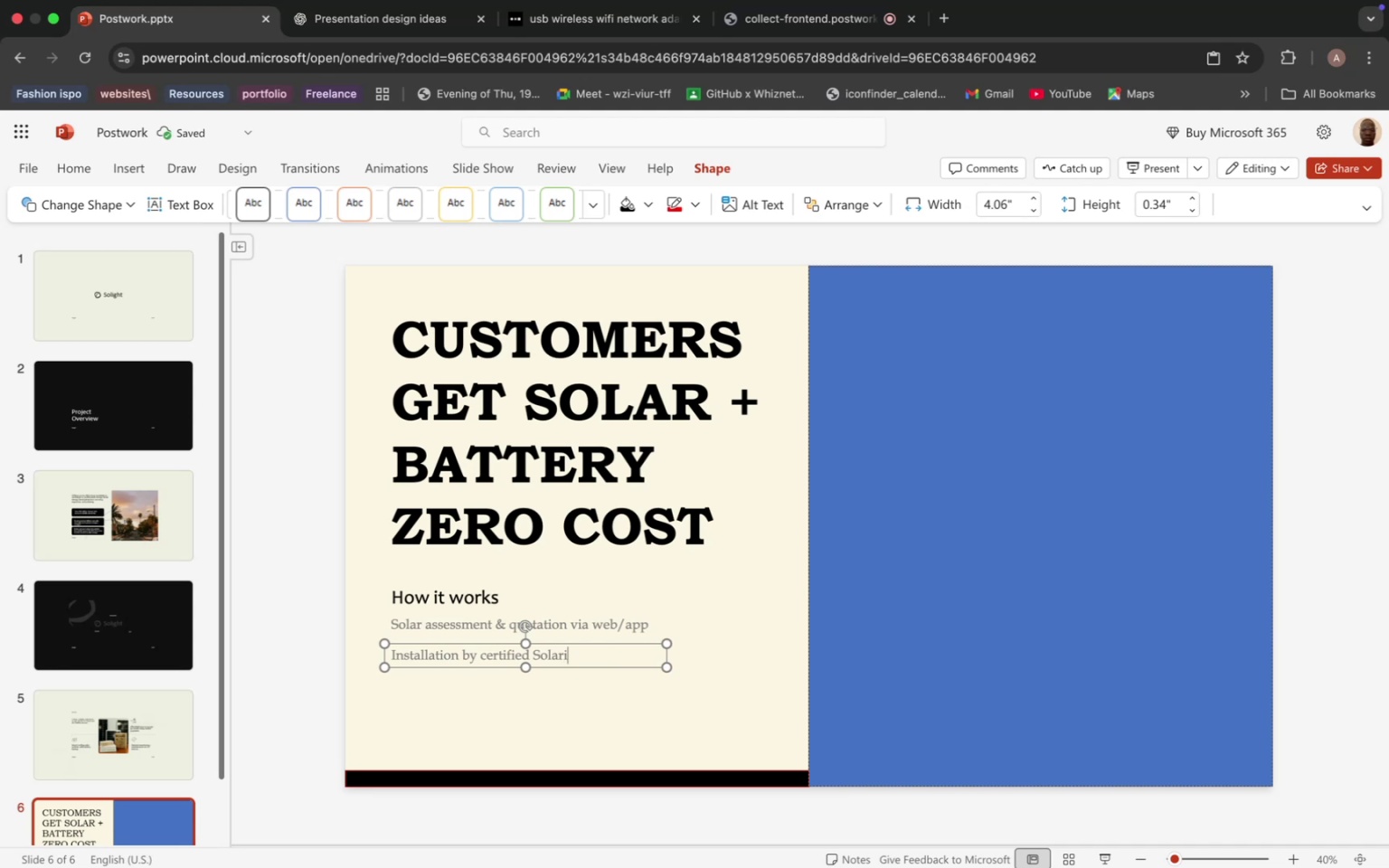 
type(a teams)
 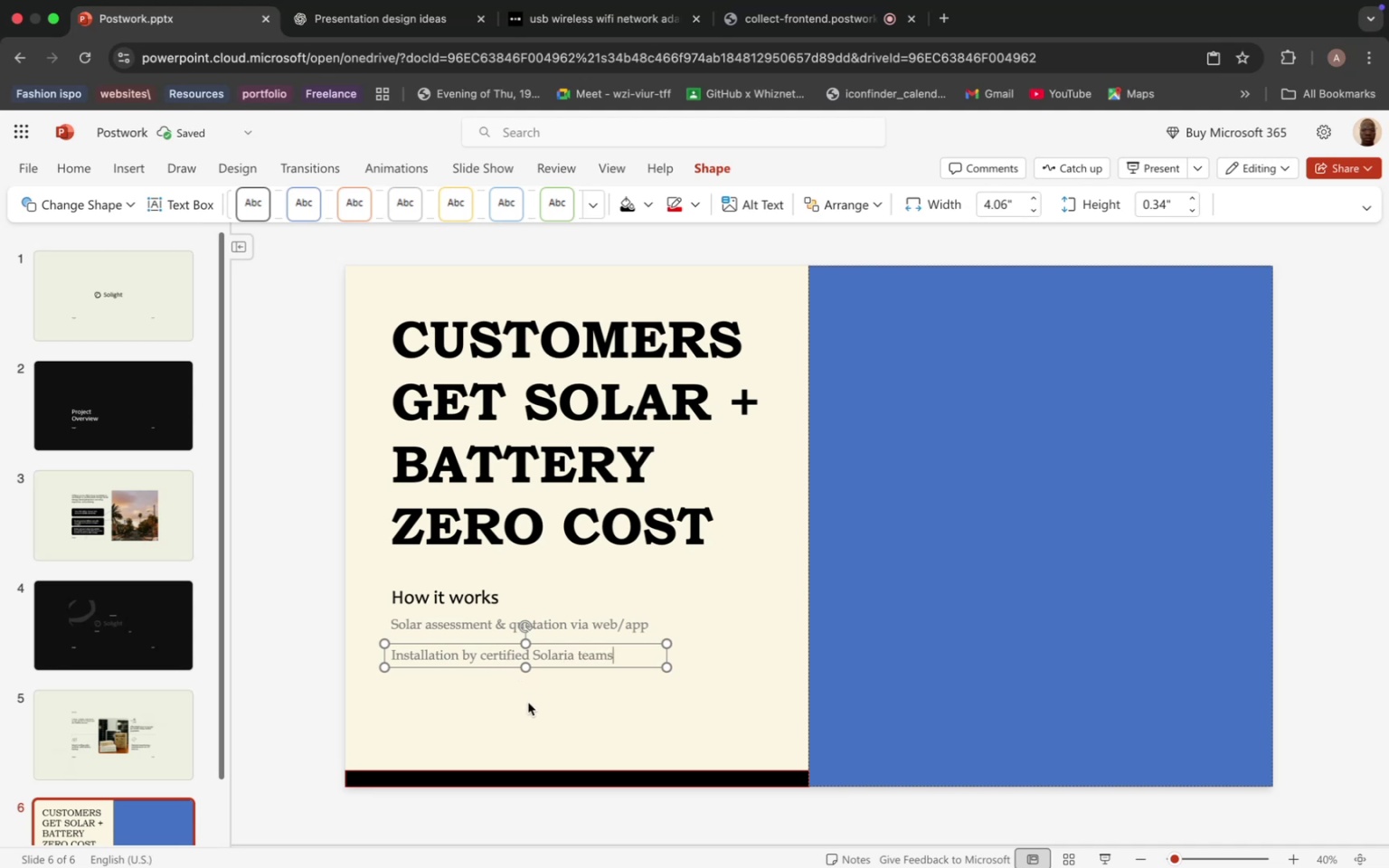 
left_click([550, 700])
 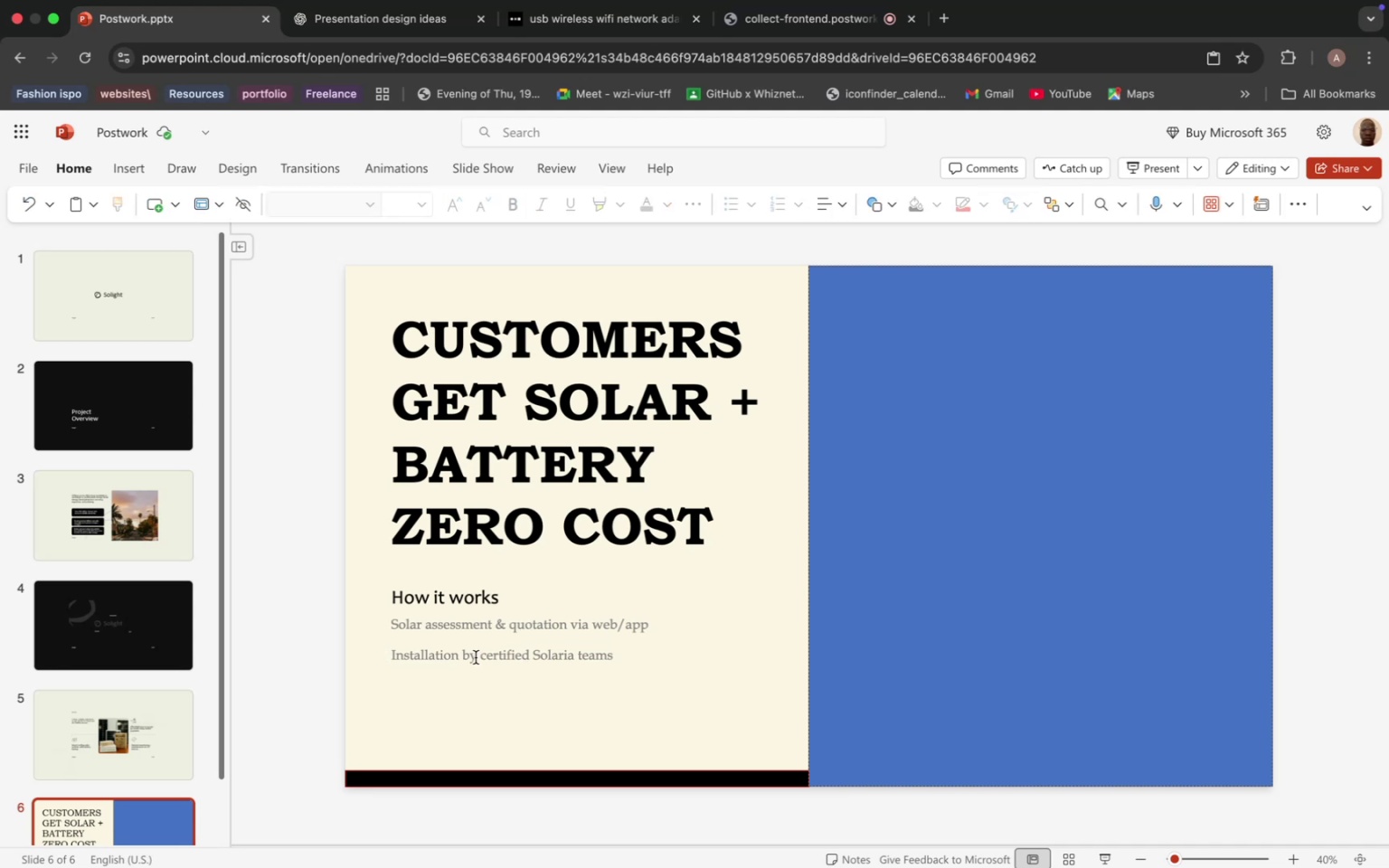 
left_click([476, 657])
 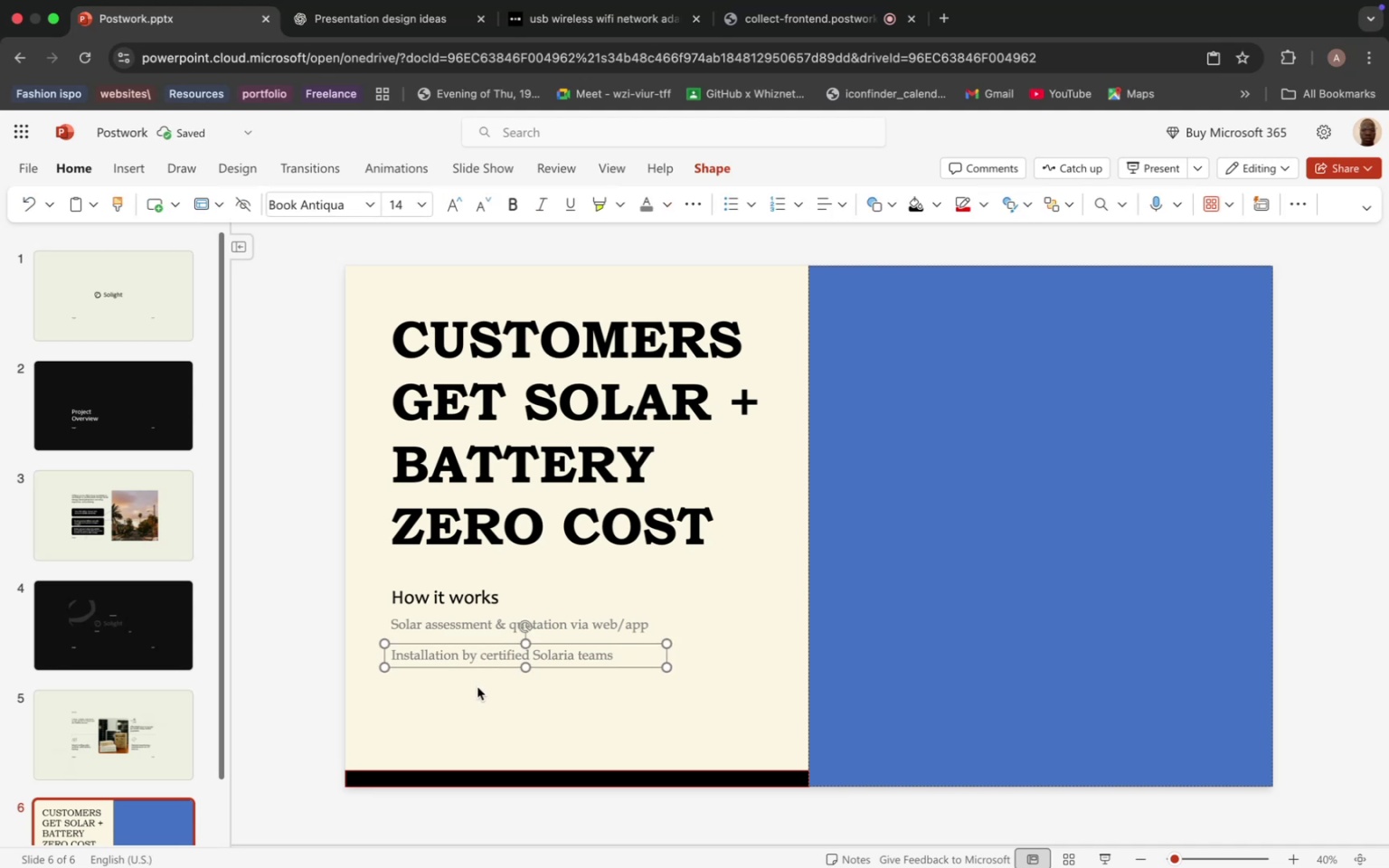 
key(Meta+D)
 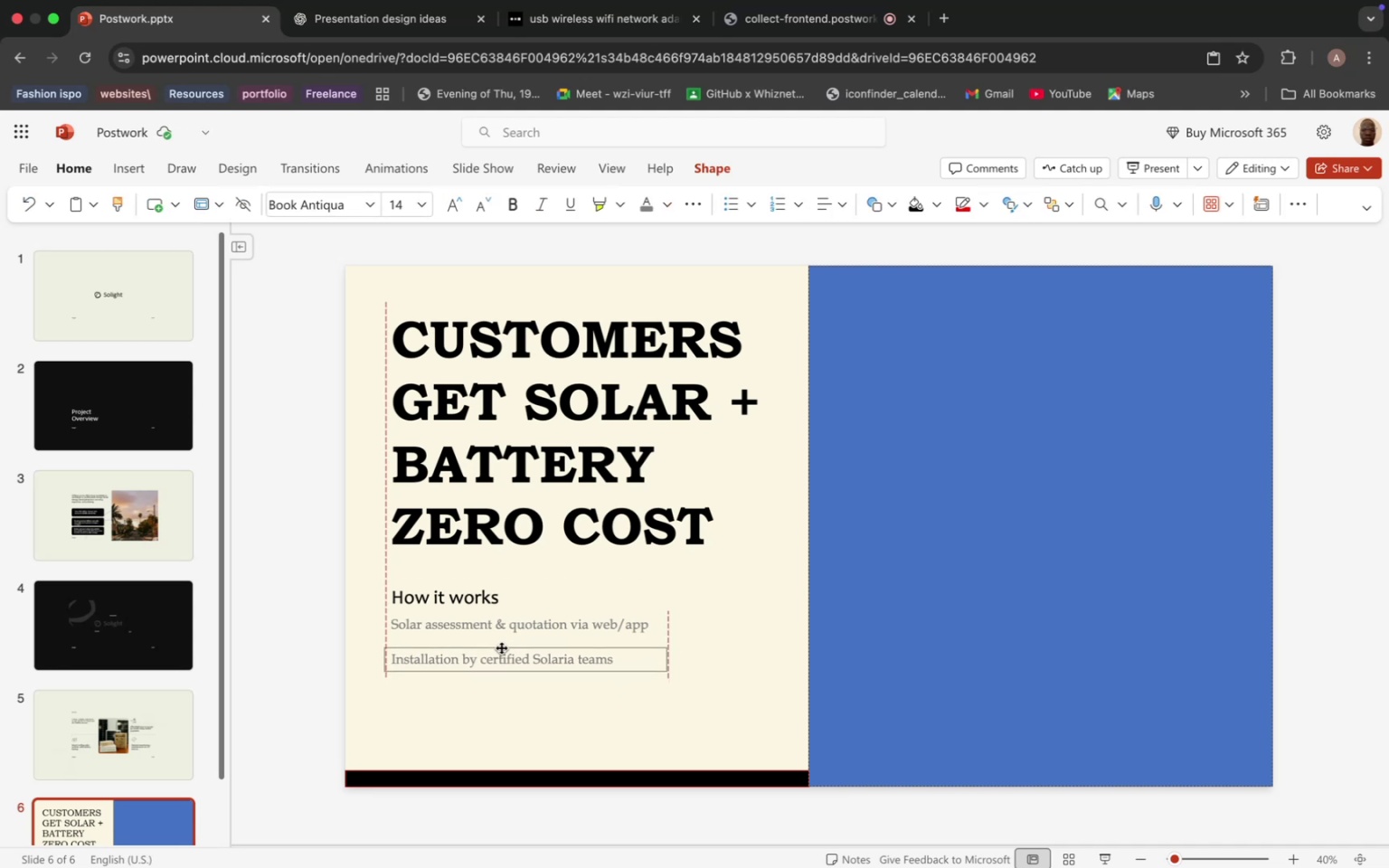 
key(Meta+D)
 